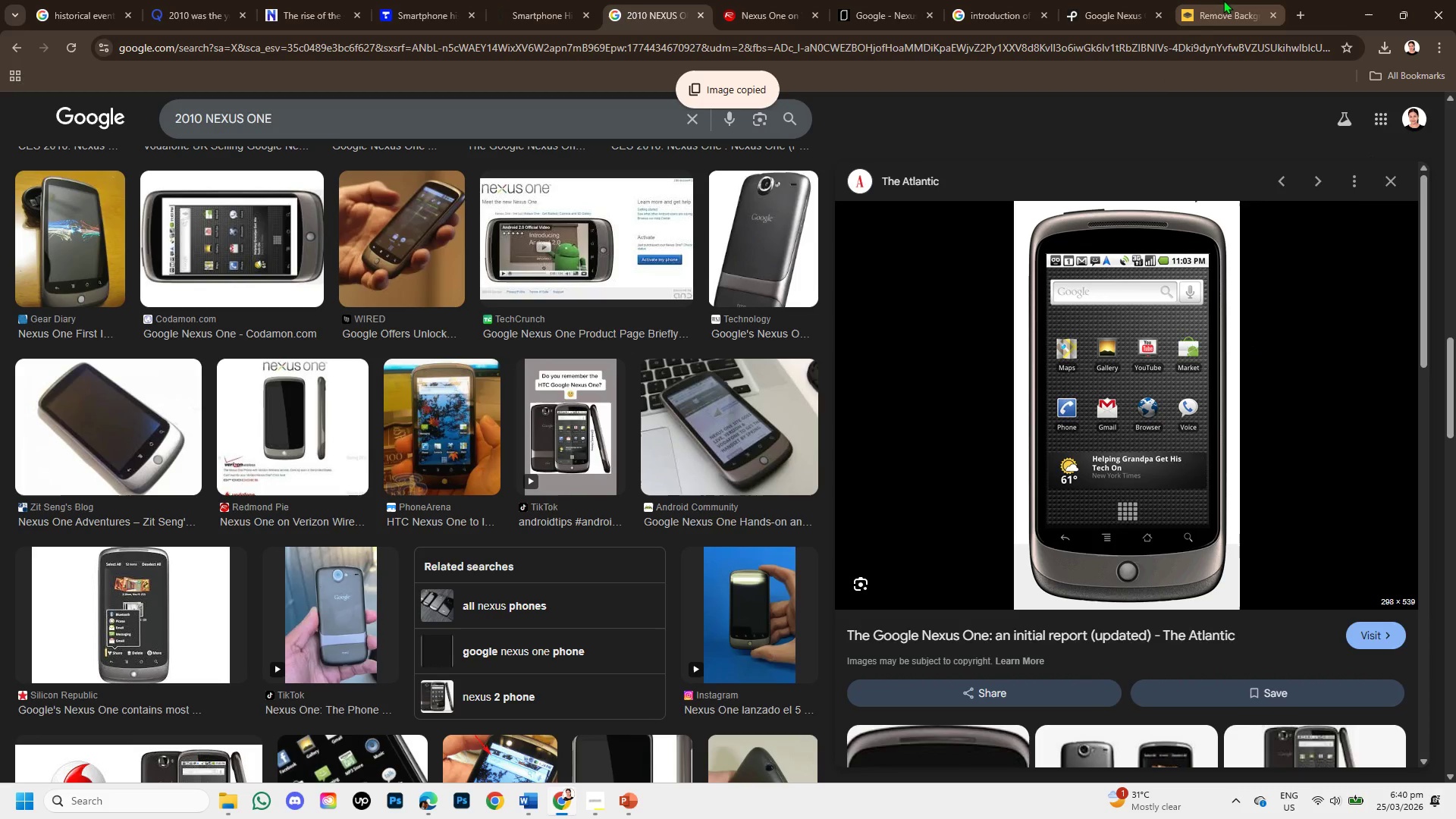 
left_click([1223, 0])
 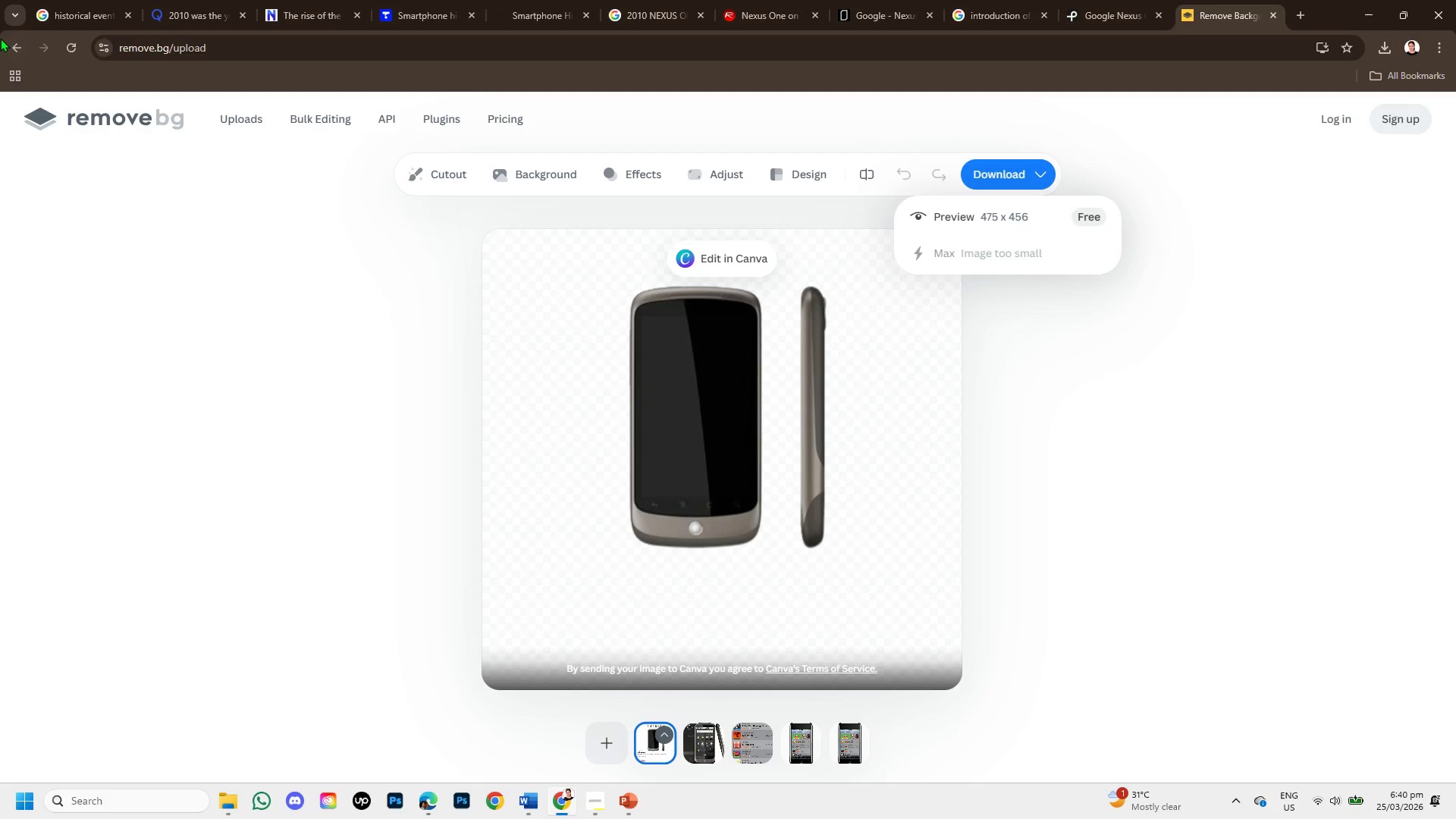 
left_click([11, 41])
 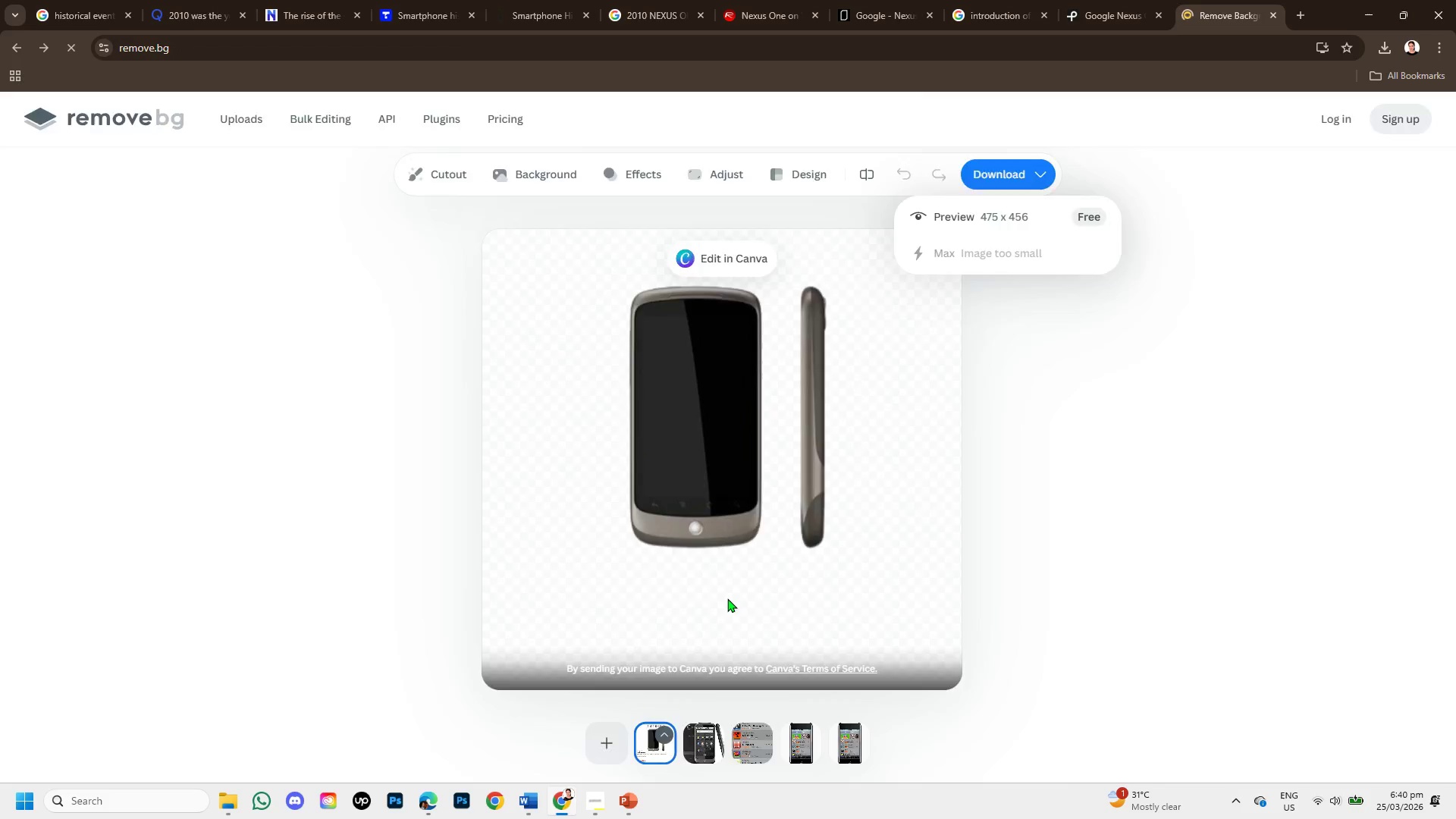 
key(Control+V)
 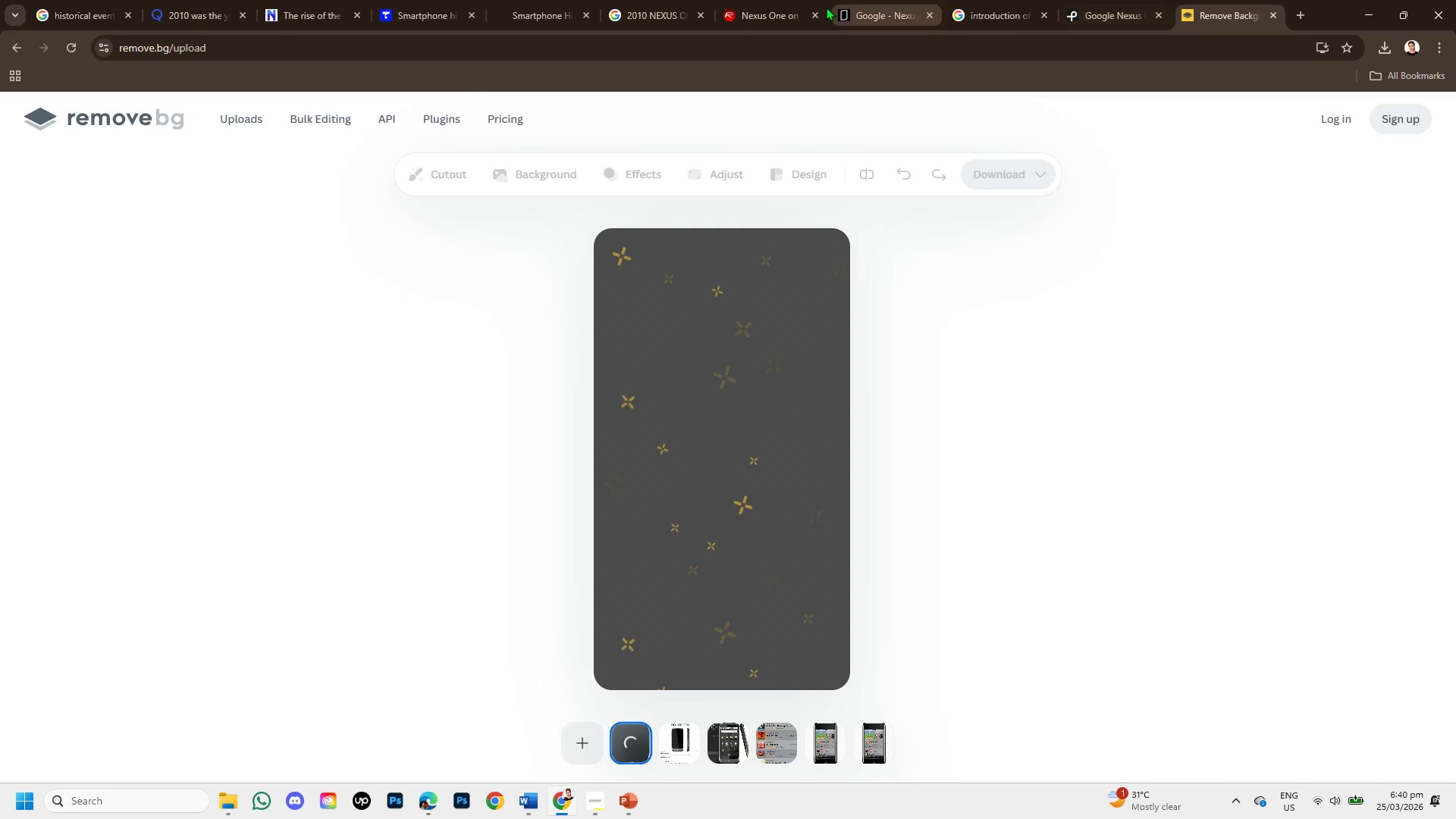 
left_click([873, 8])
 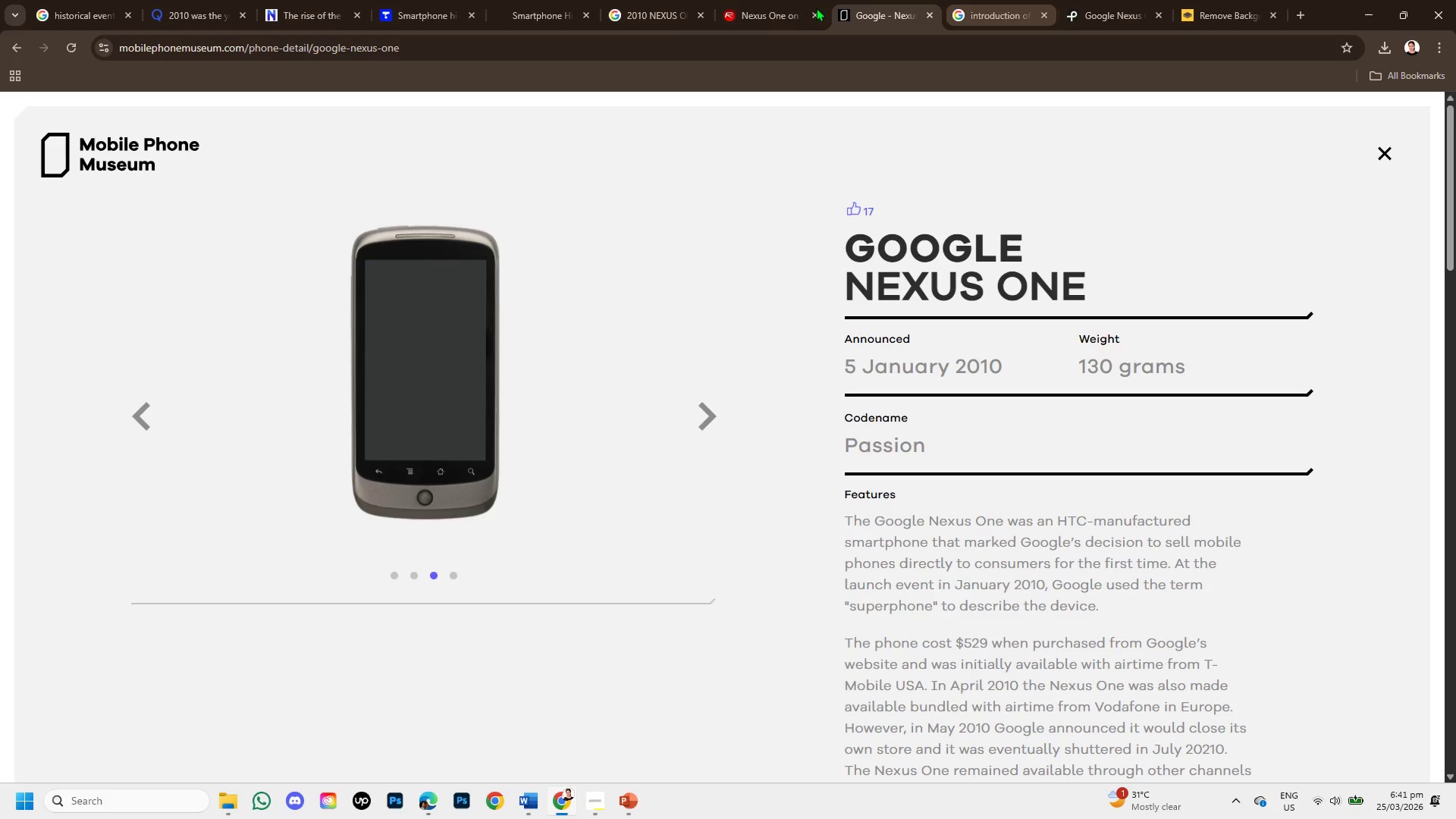 
left_click([771, 2])
 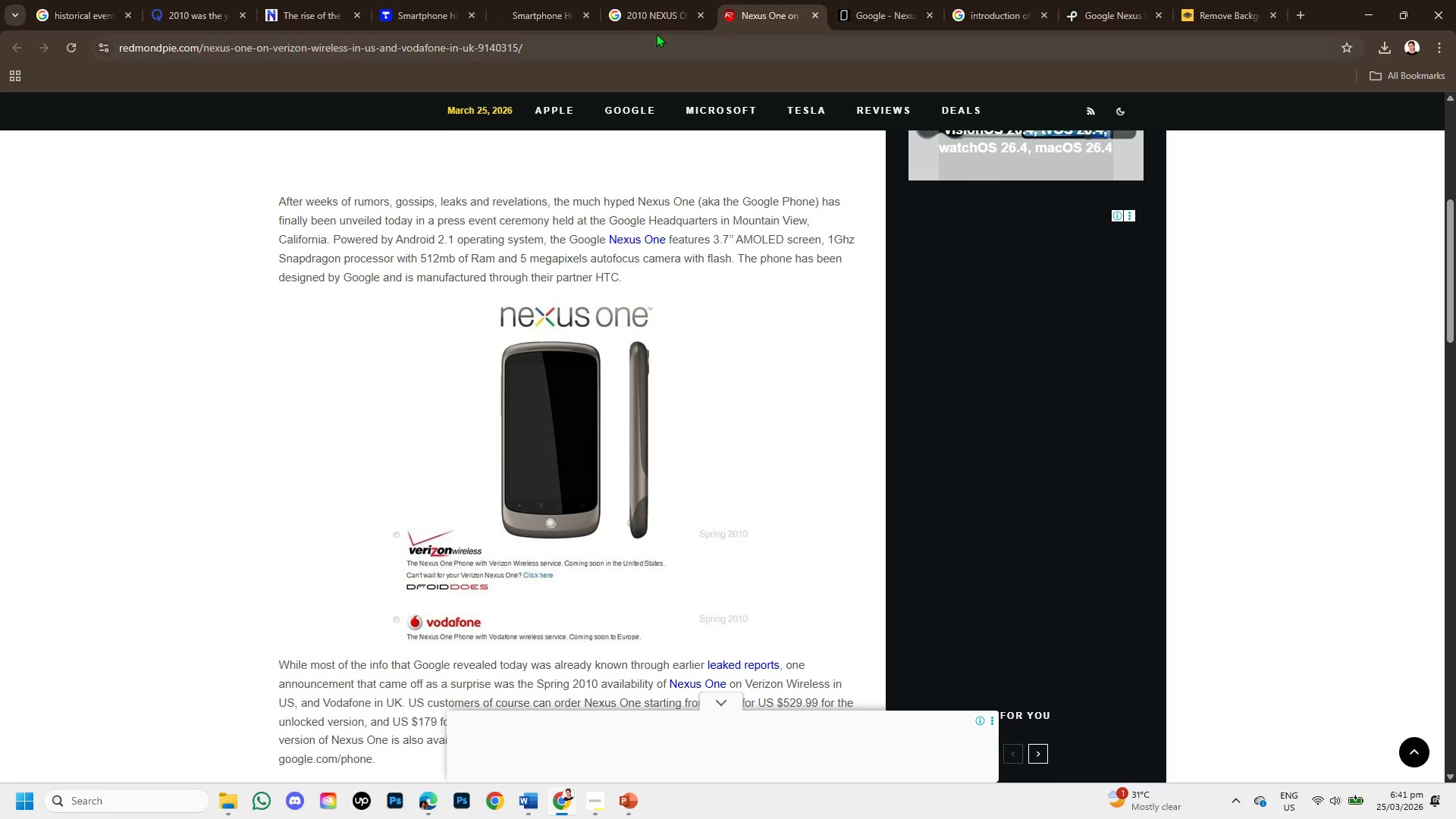 
left_click([636, 17])
 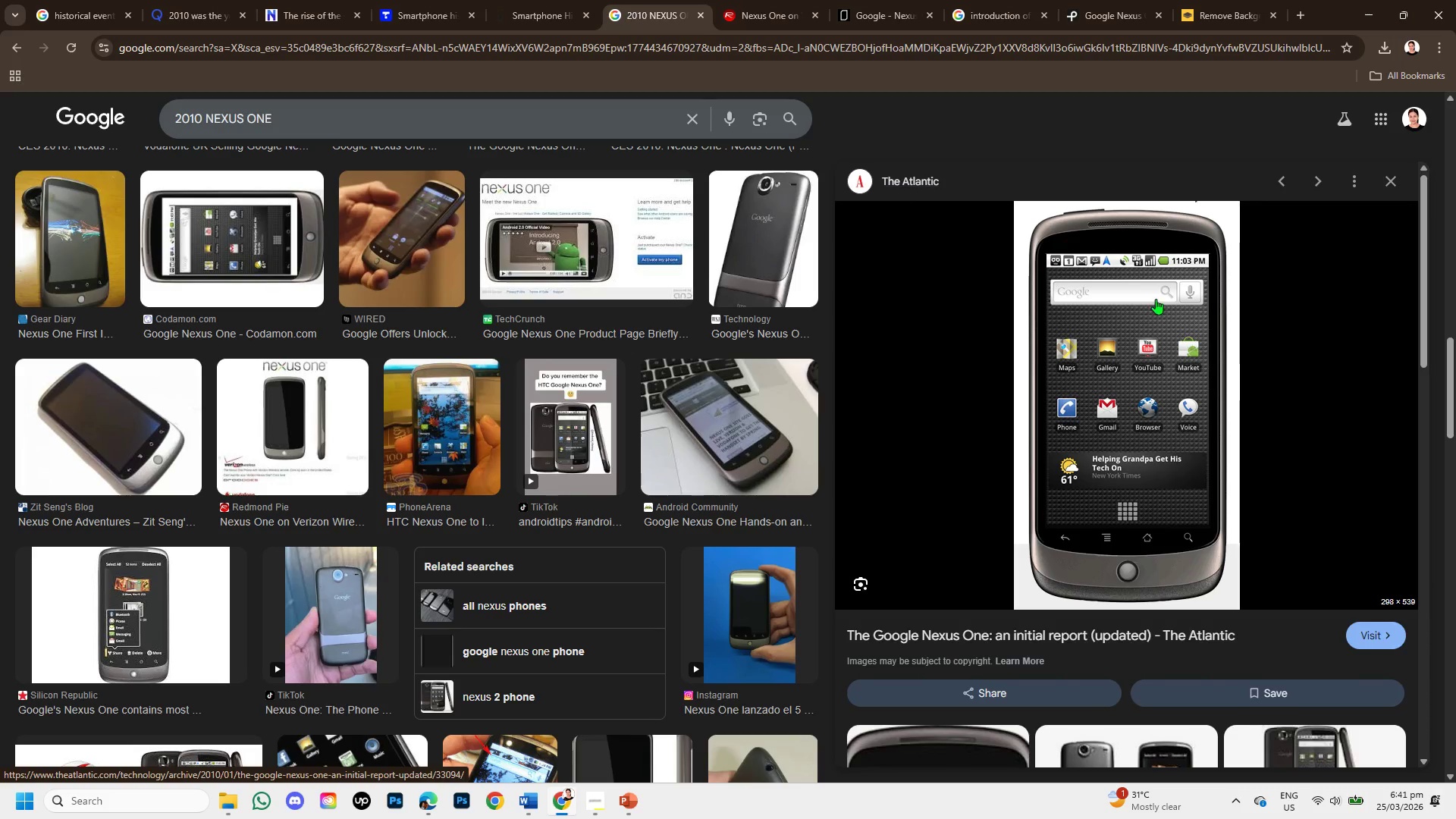 
scroll: coordinate [1256, 563], scroll_direction: down, amount: 4.0
 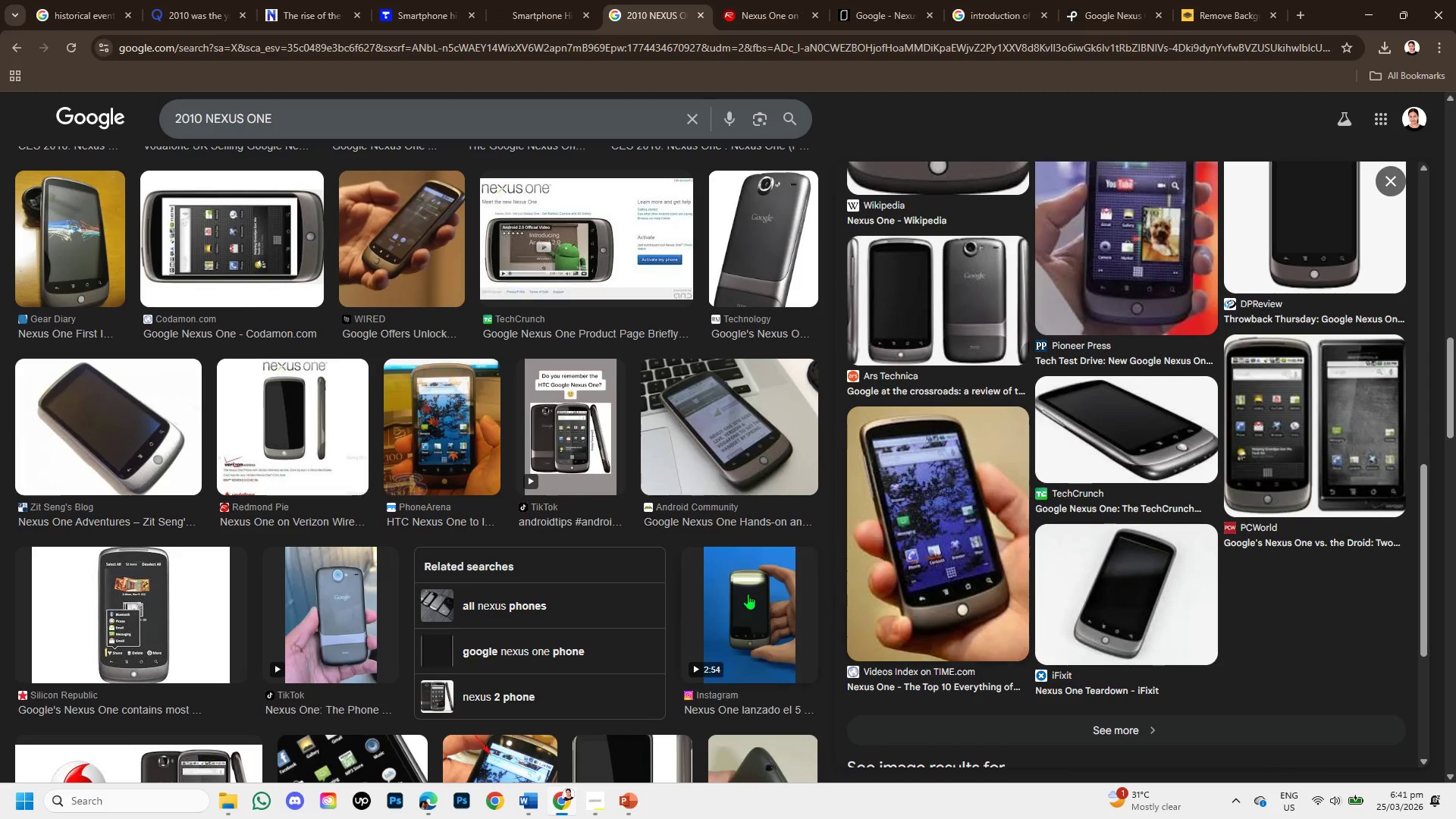 
wait(6.39)
 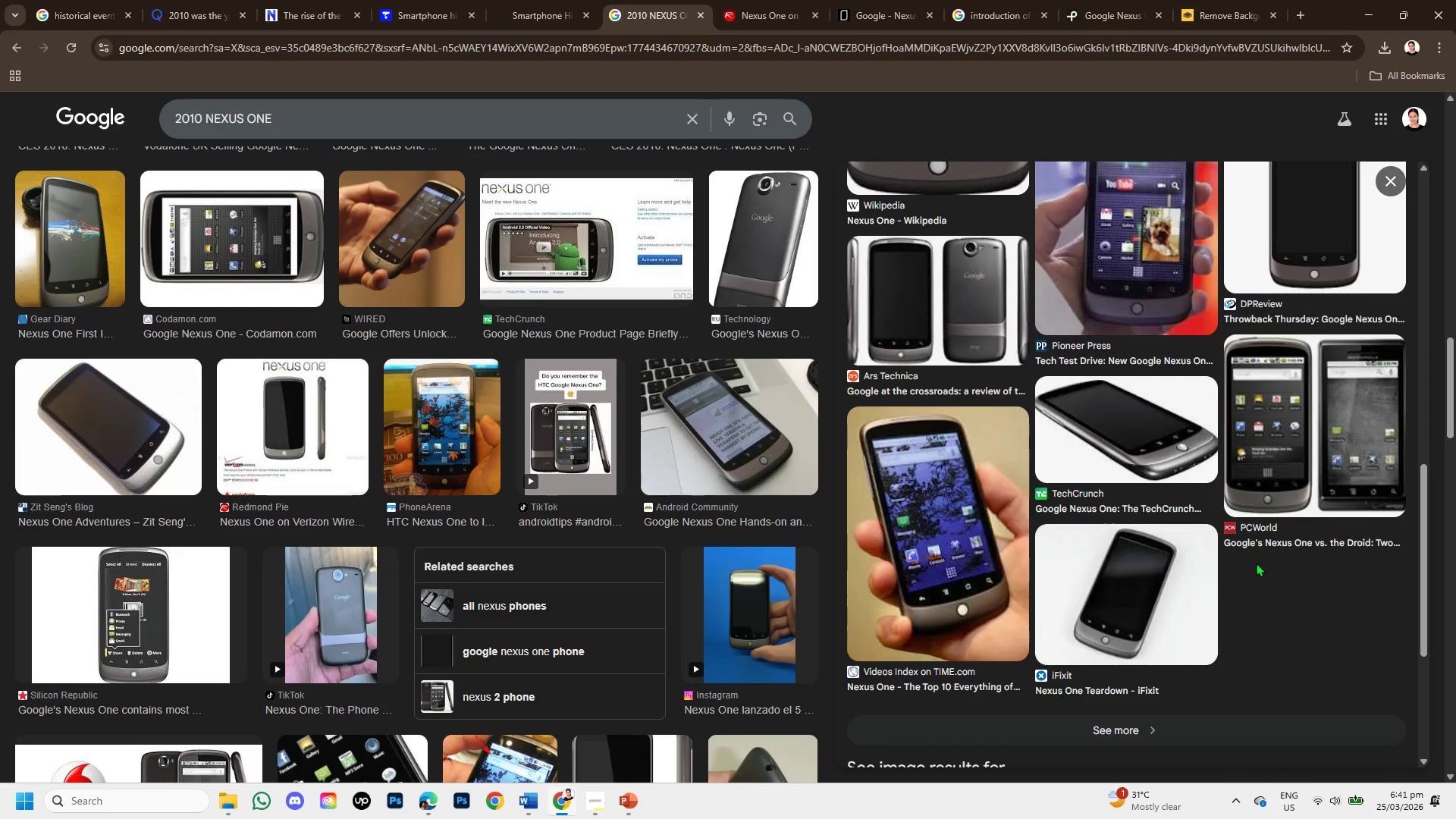 
scroll: coordinate [390, 548], scroll_direction: down, amount: 2.0
 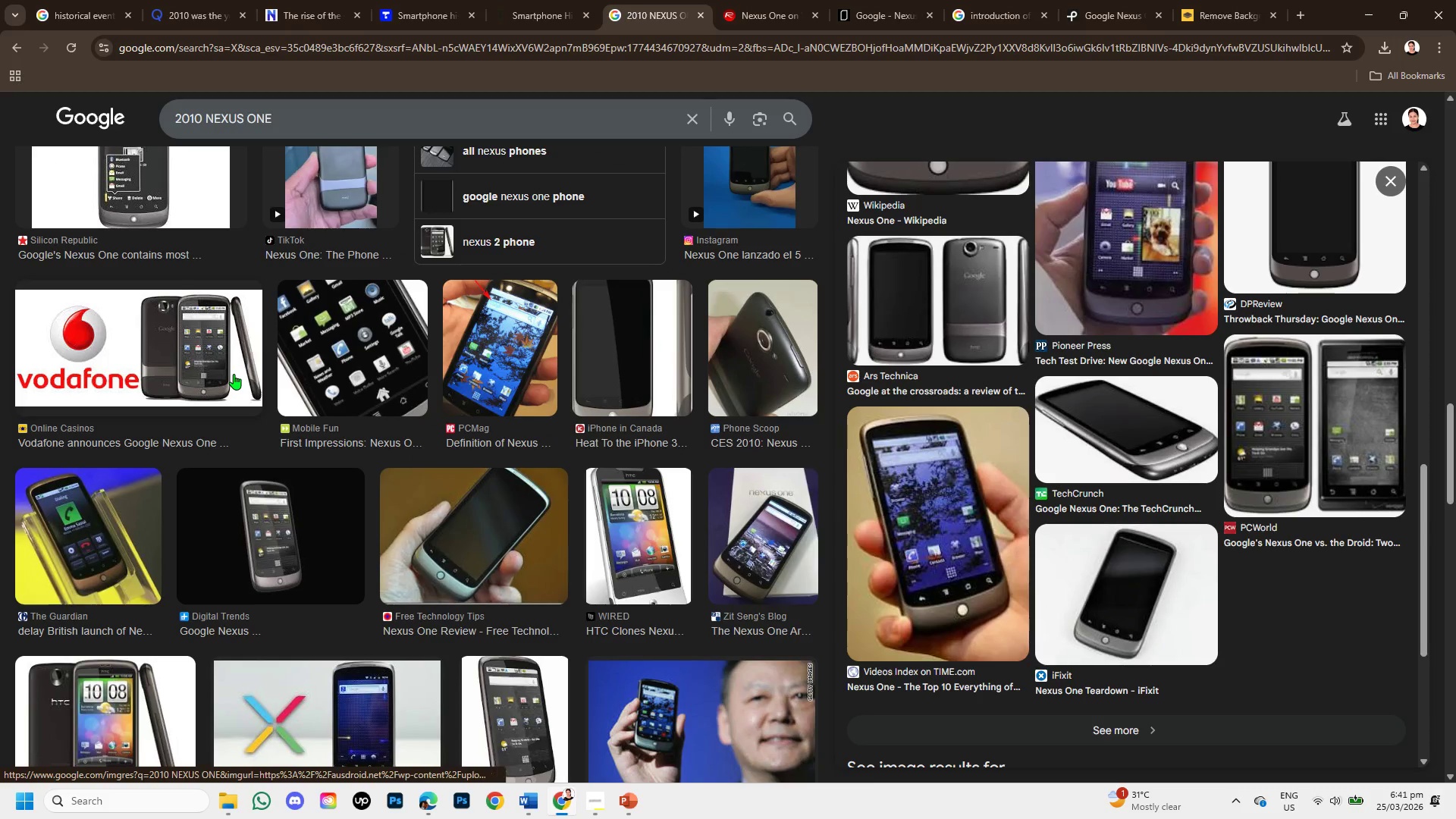 
left_click([234, 374])
 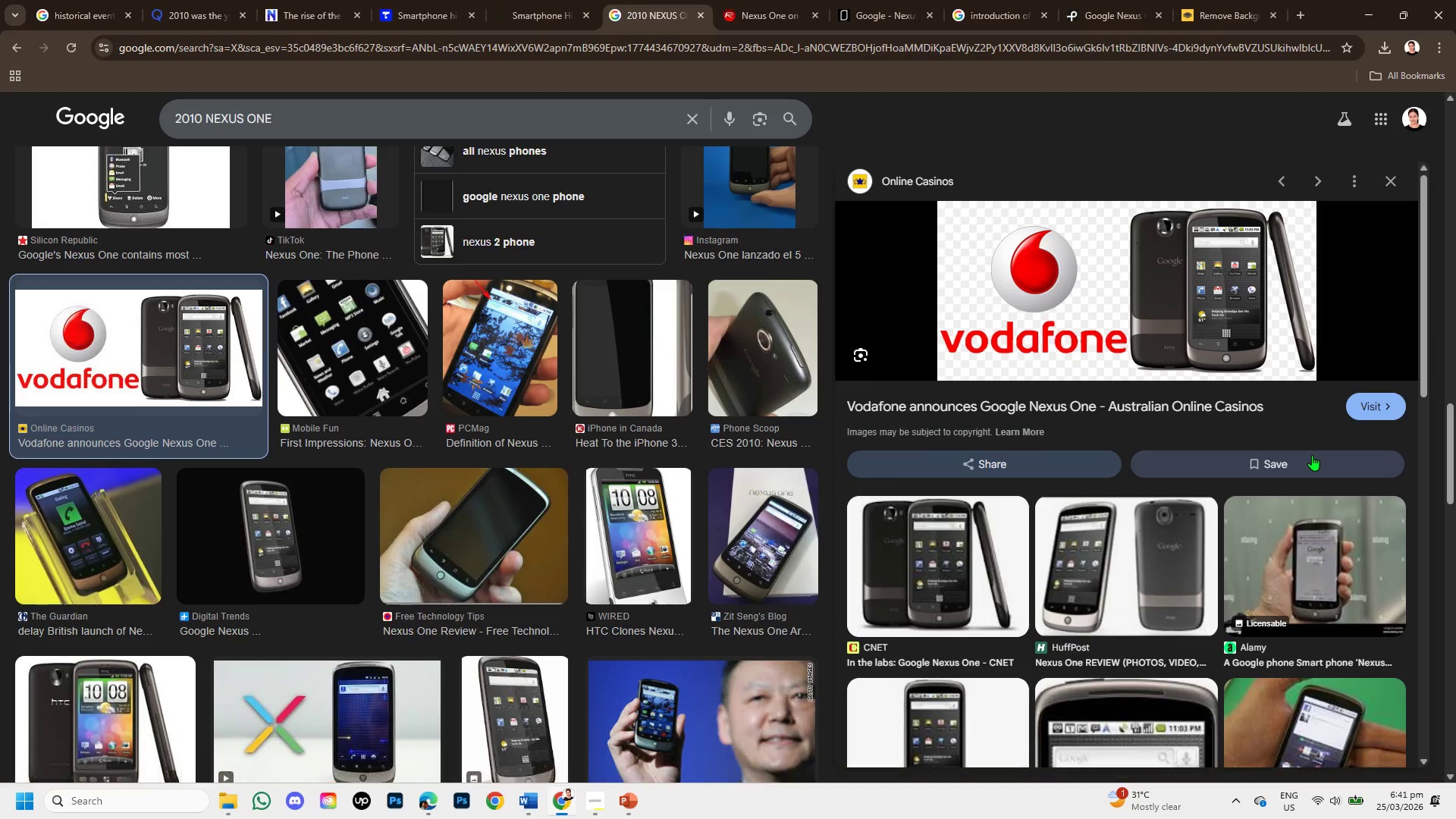 
wait(7.66)
 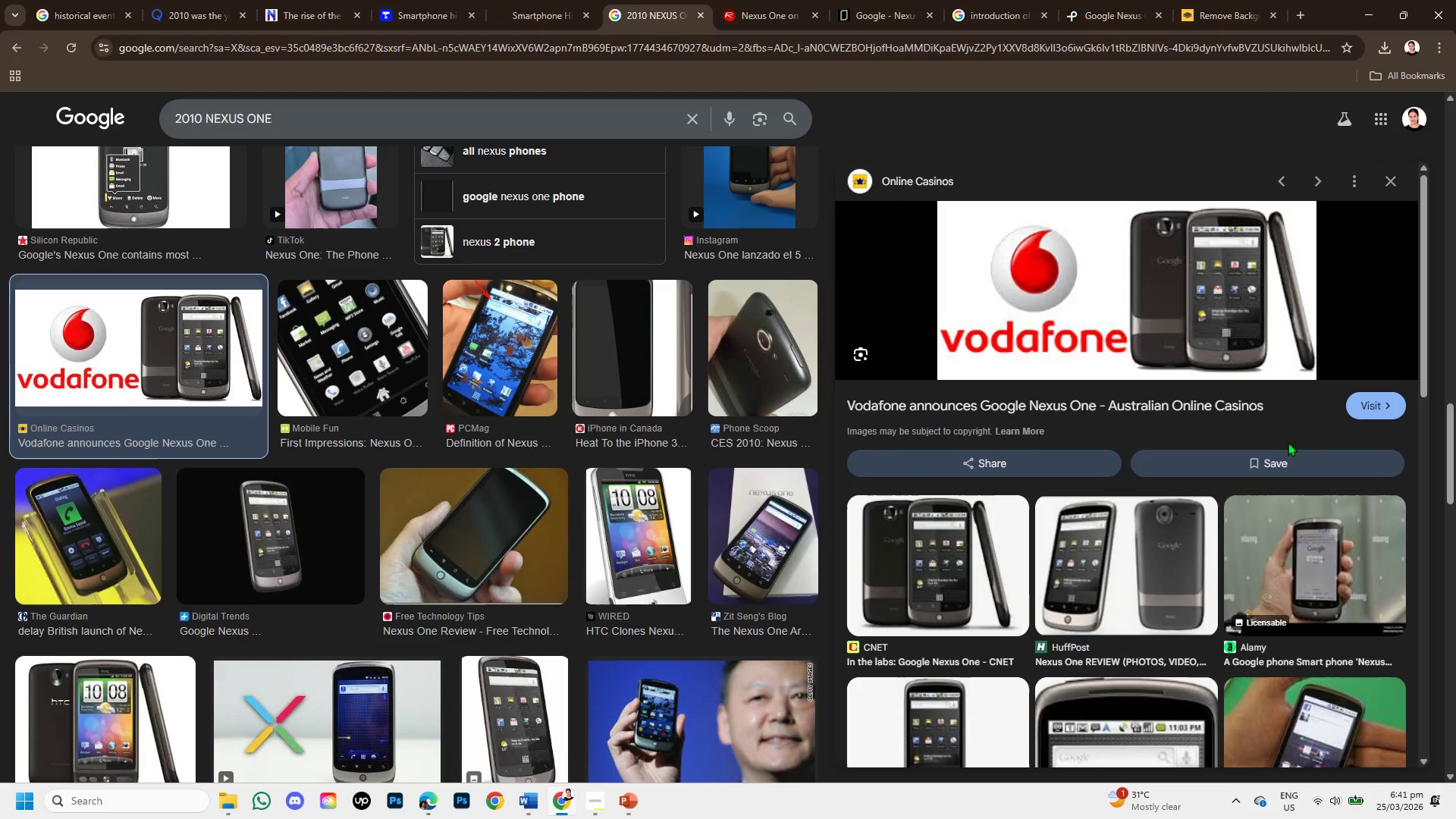 
left_click([1188, 8])
 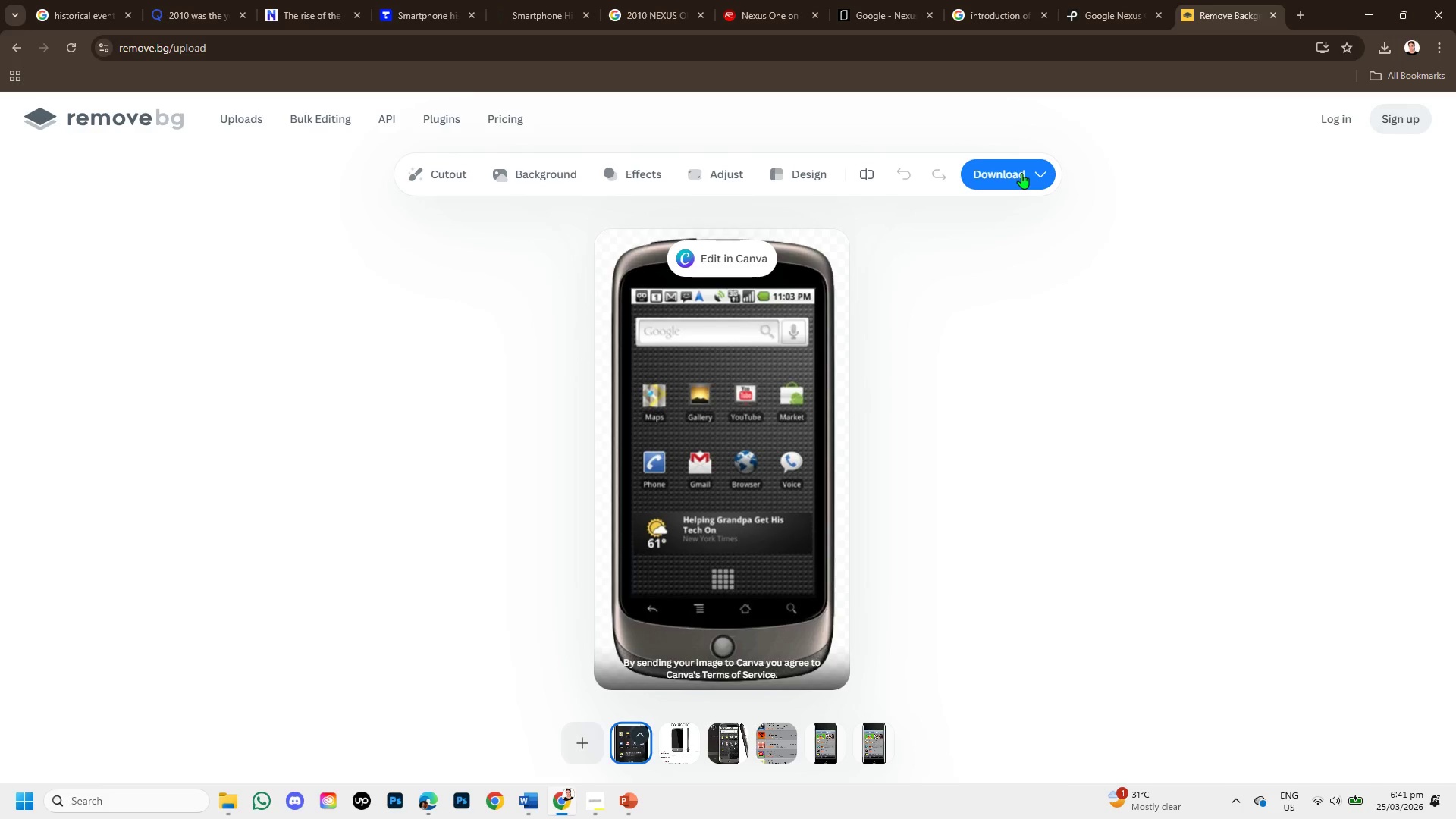 
left_click([1021, 173])
 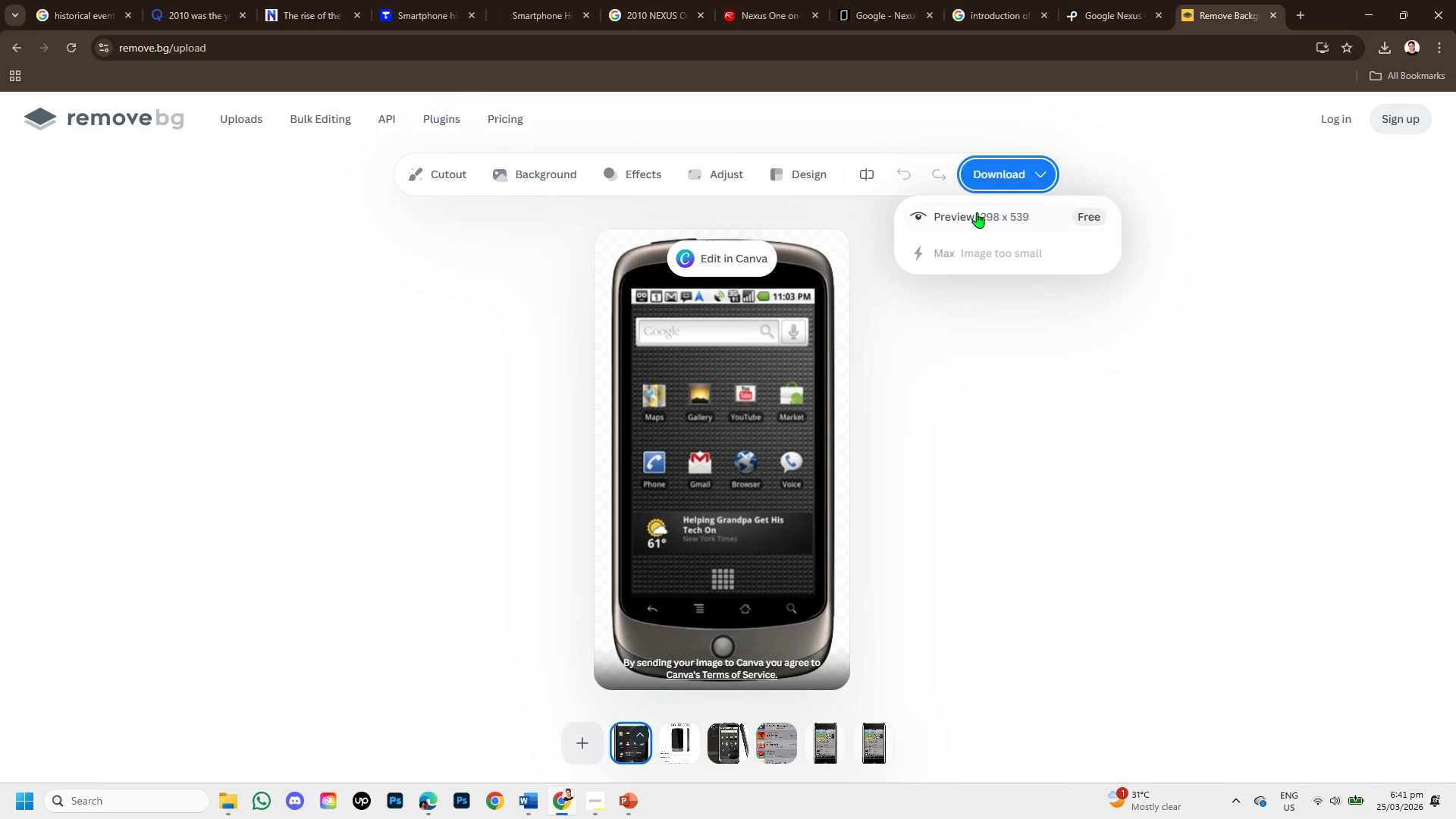 
left_click([977, 208])
 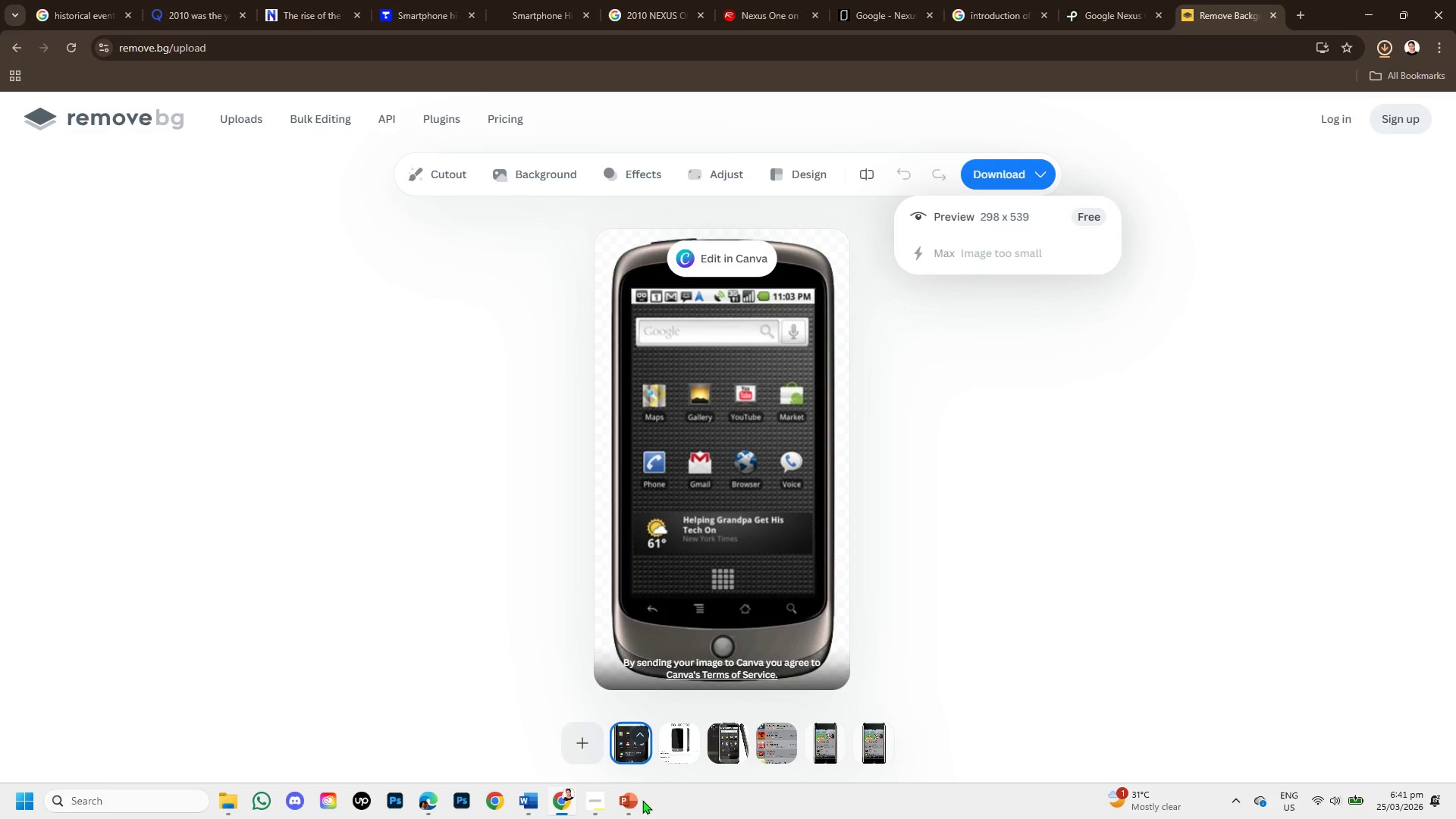 
left_click([632, 800])
 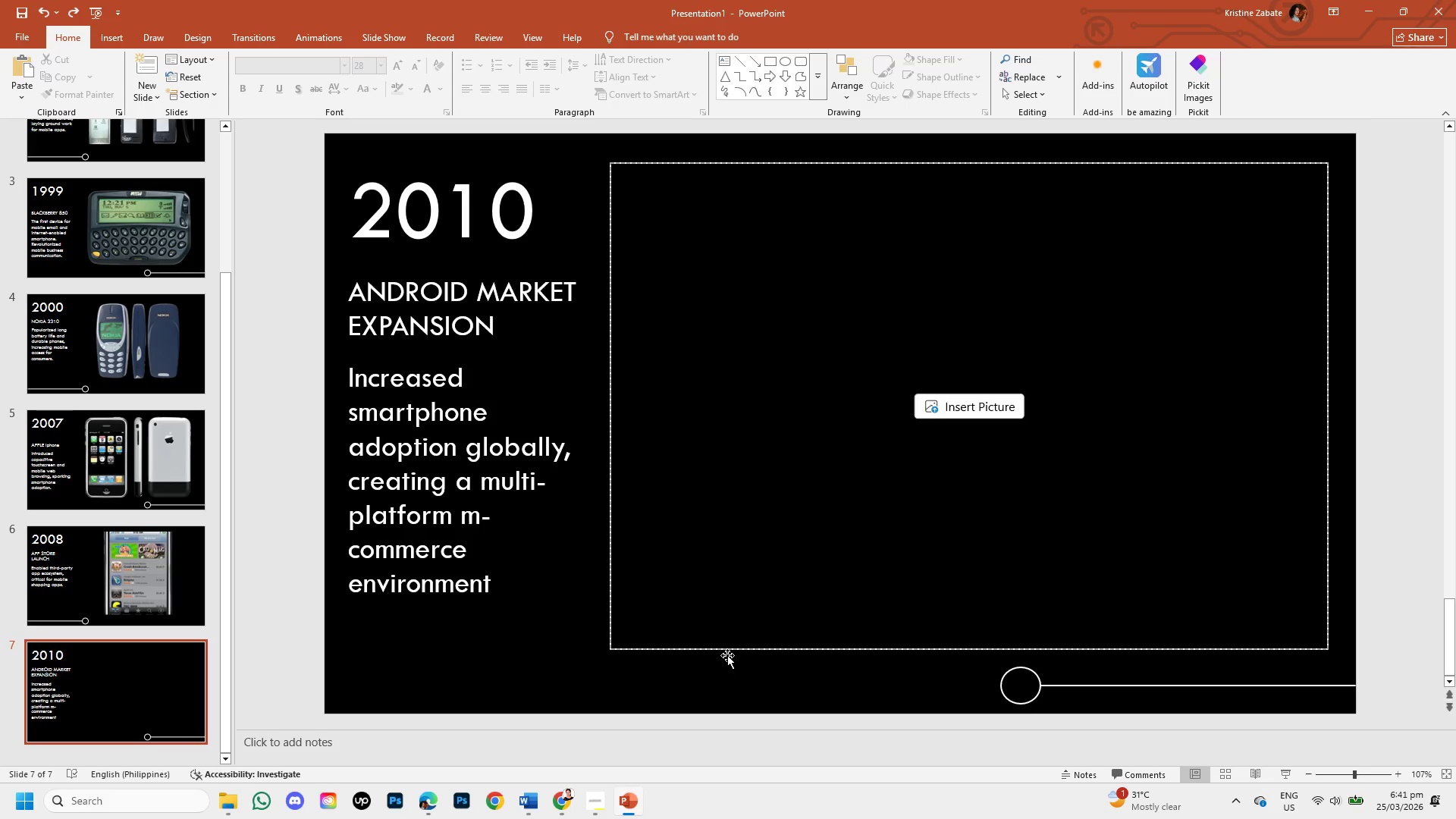 
key(Control+V)
 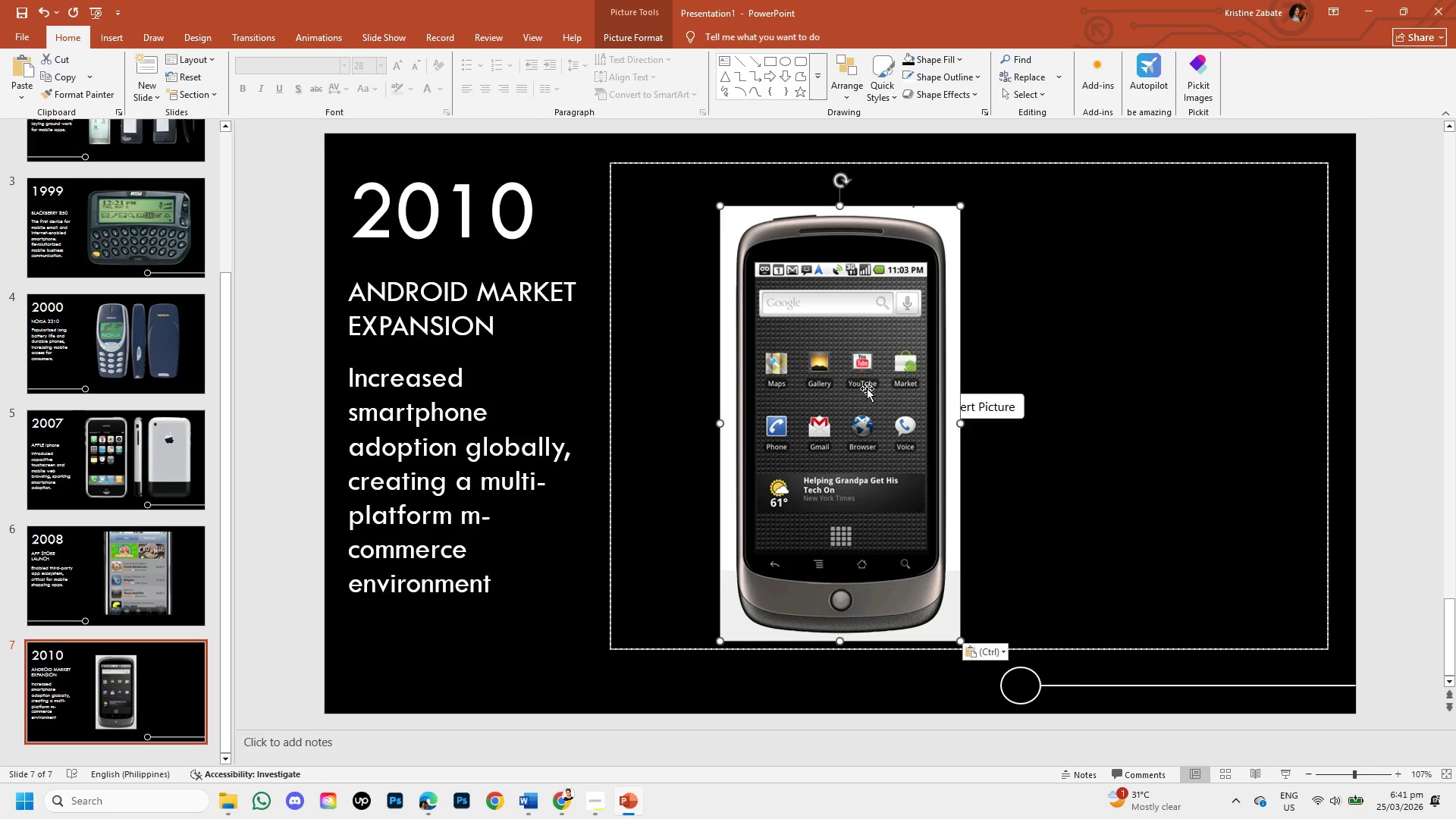 
key(Backspace)
 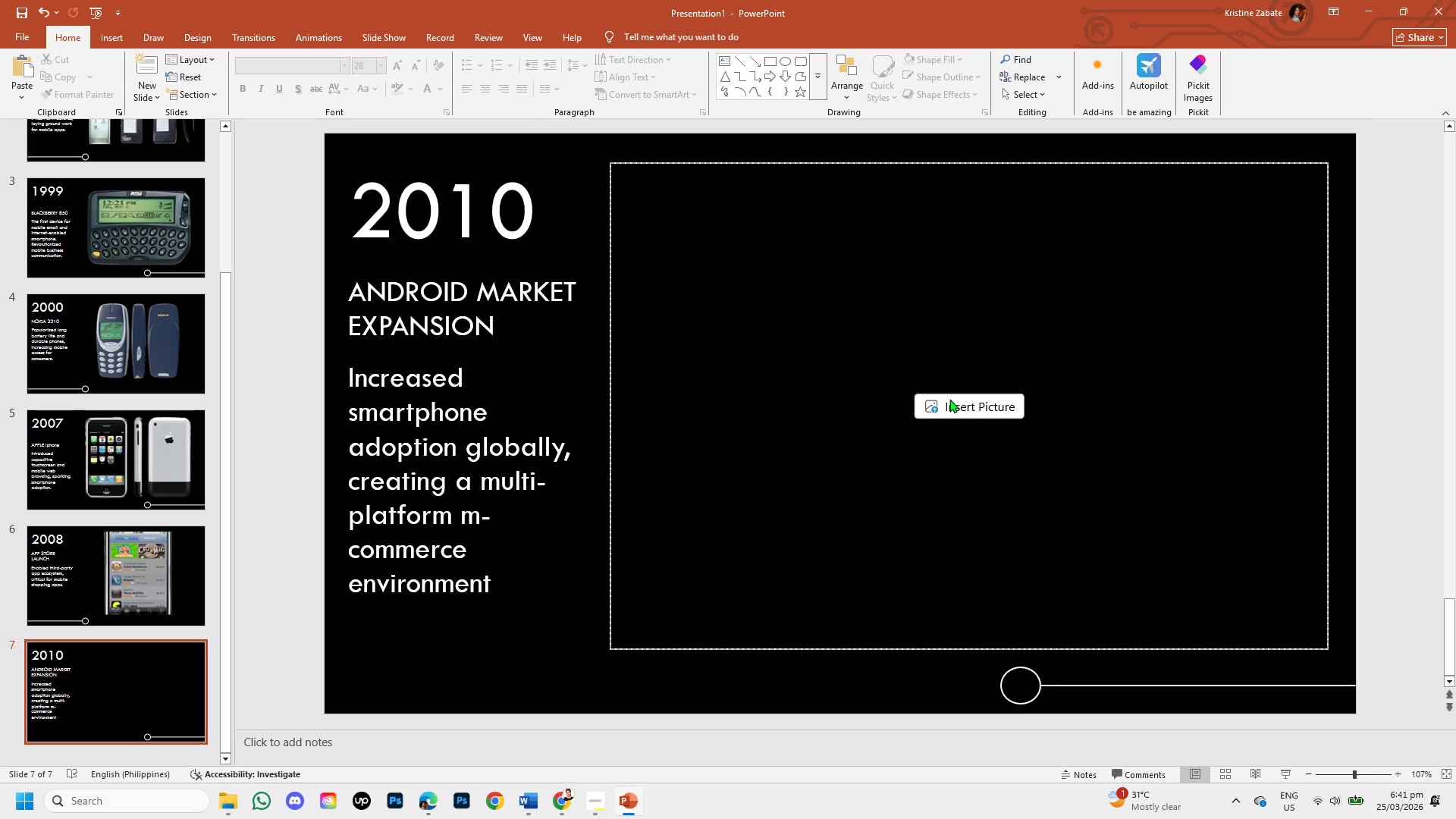 
left_click([949, 399])
 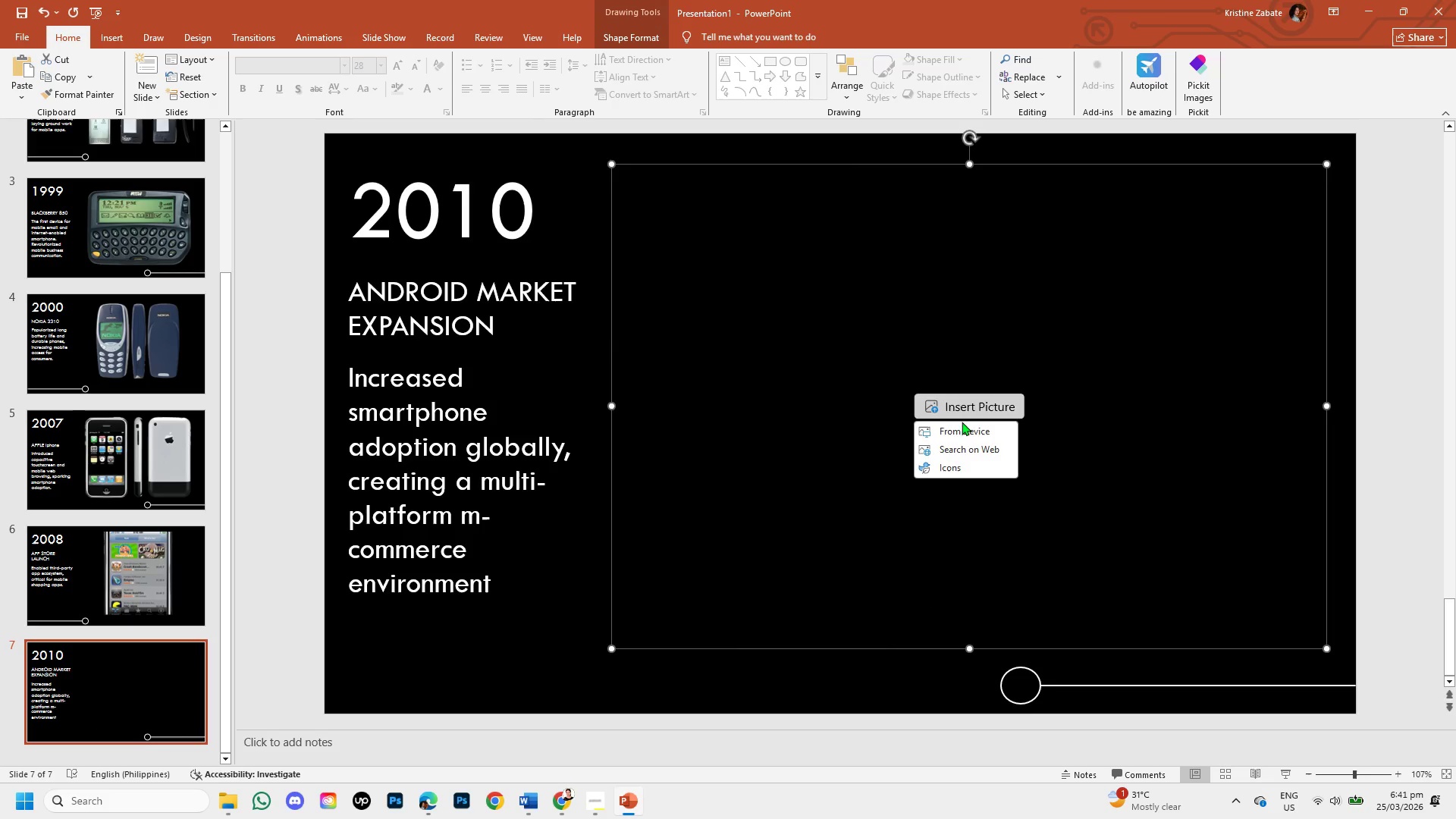 
left_click([963, 428])
 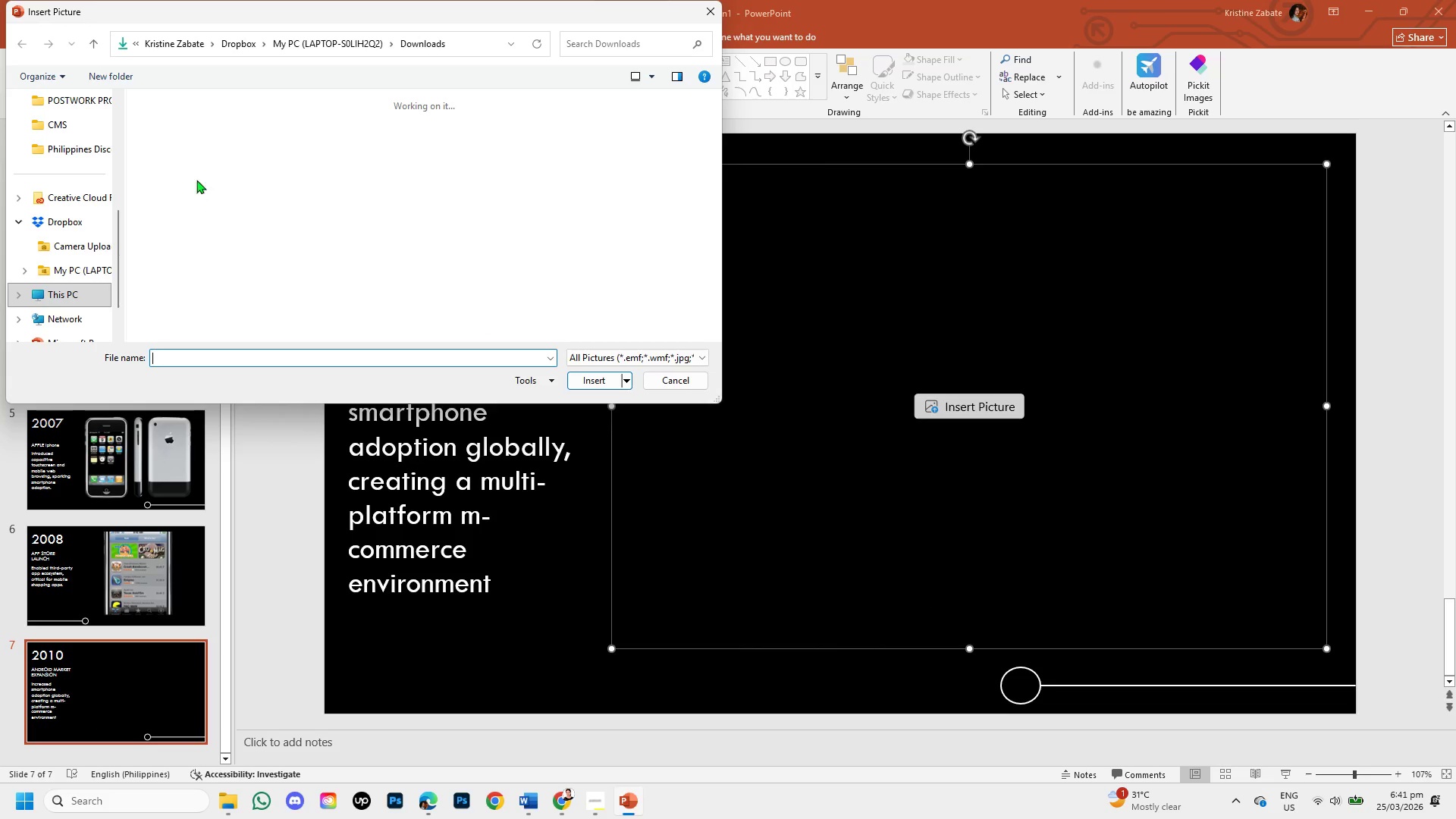 
left_click([187, 155])
 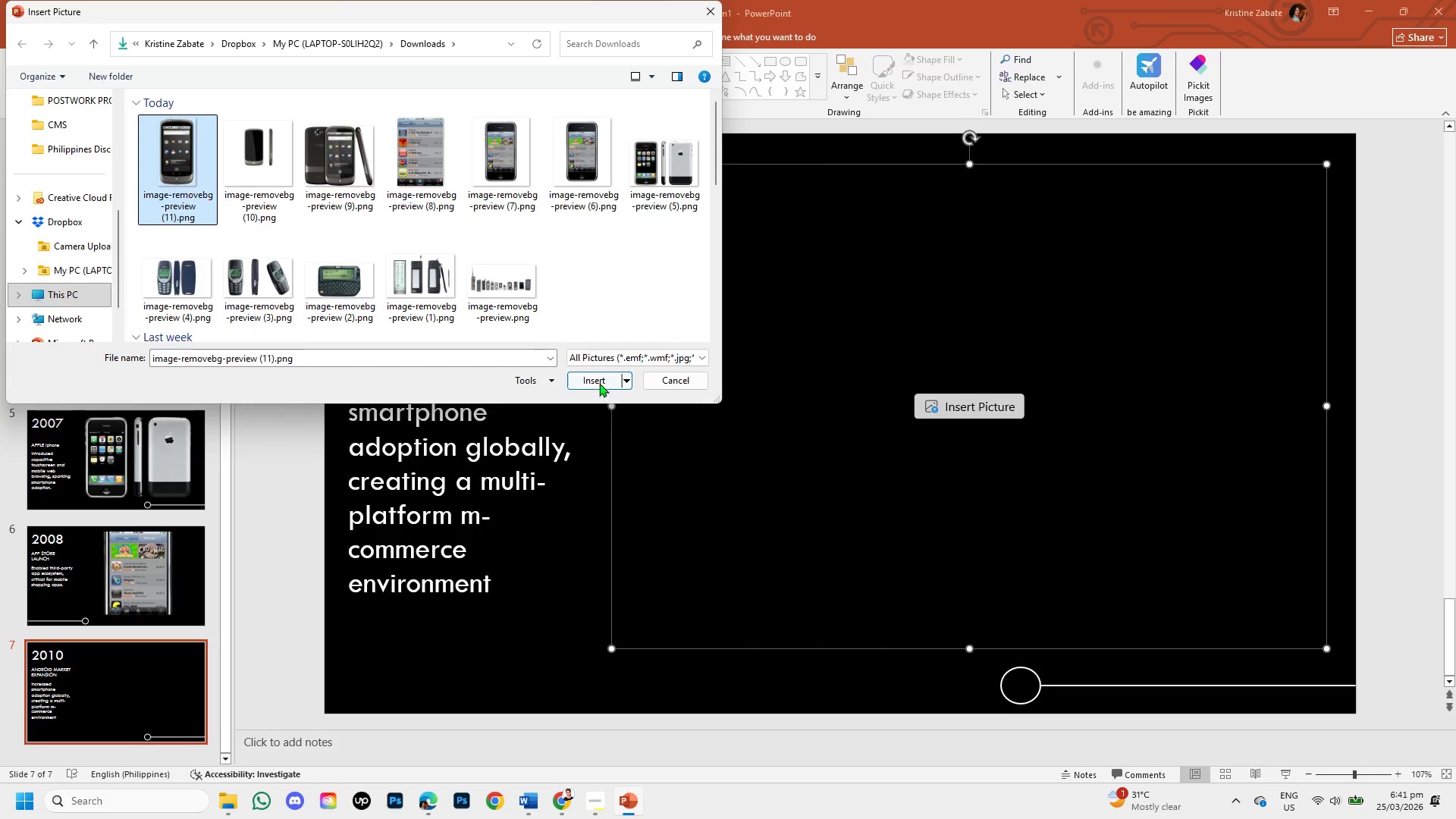 
left_click([599, 383])
 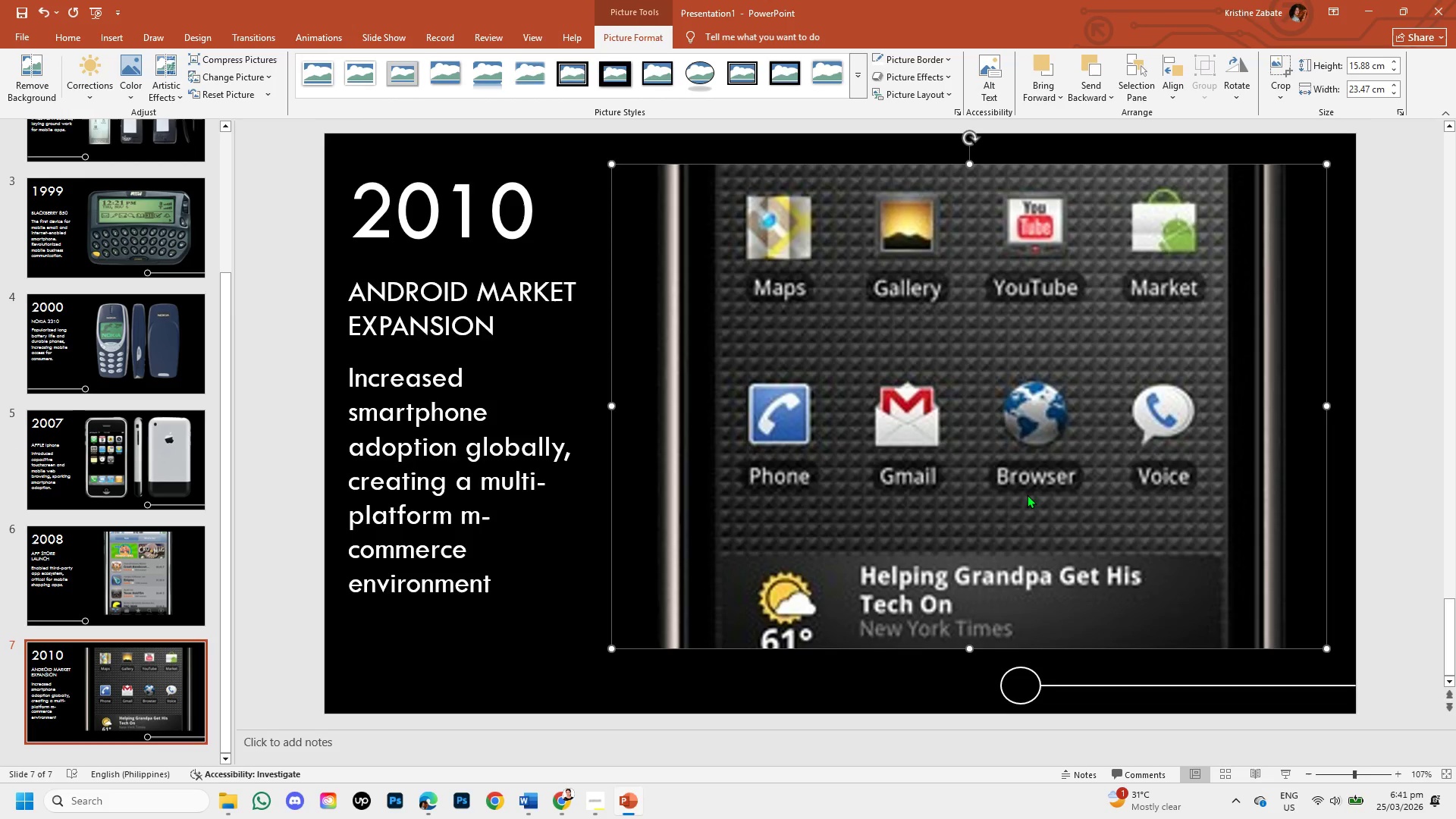 
left_click([1027, 494])
 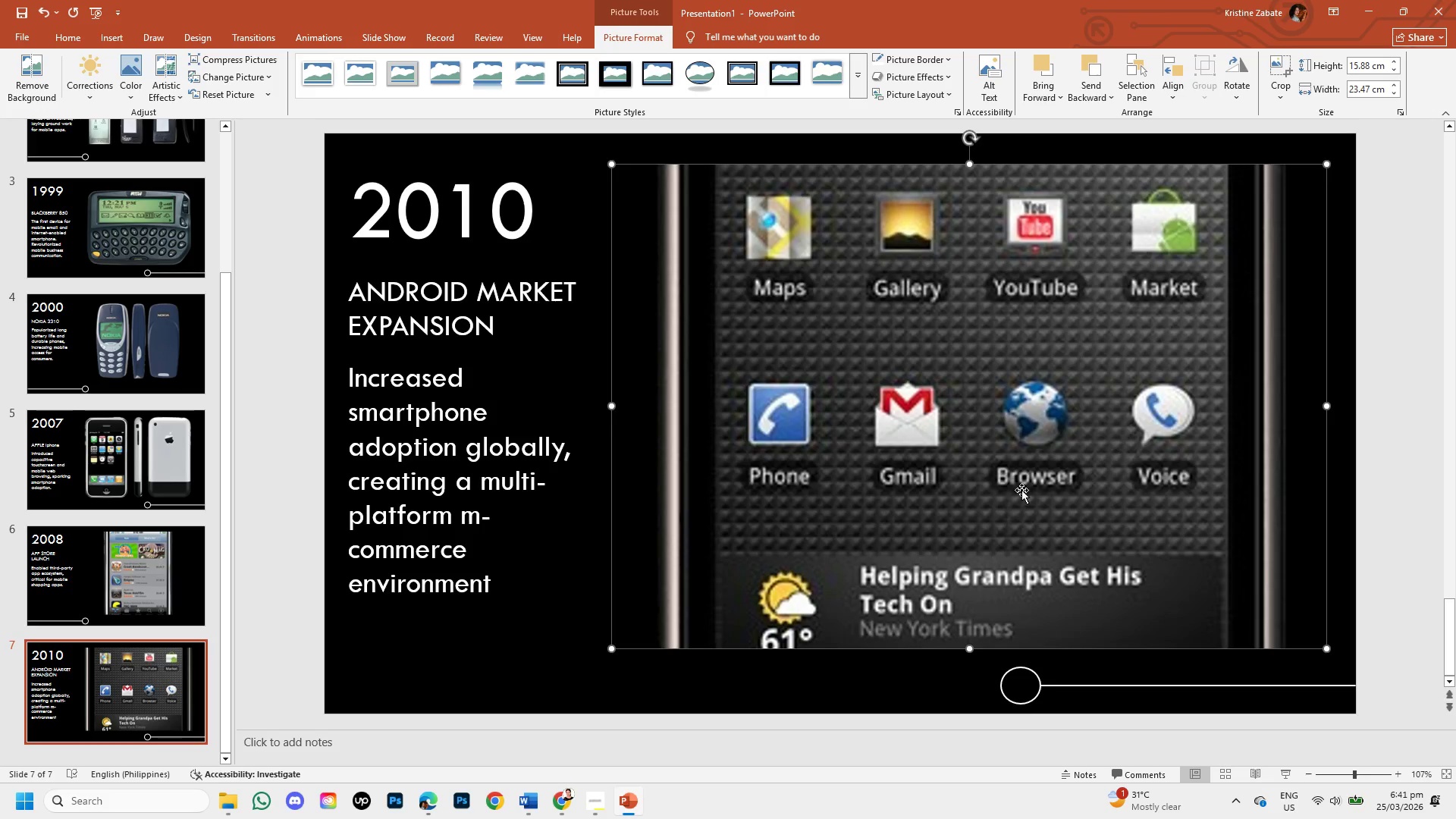 
left_click([1013, 482])
 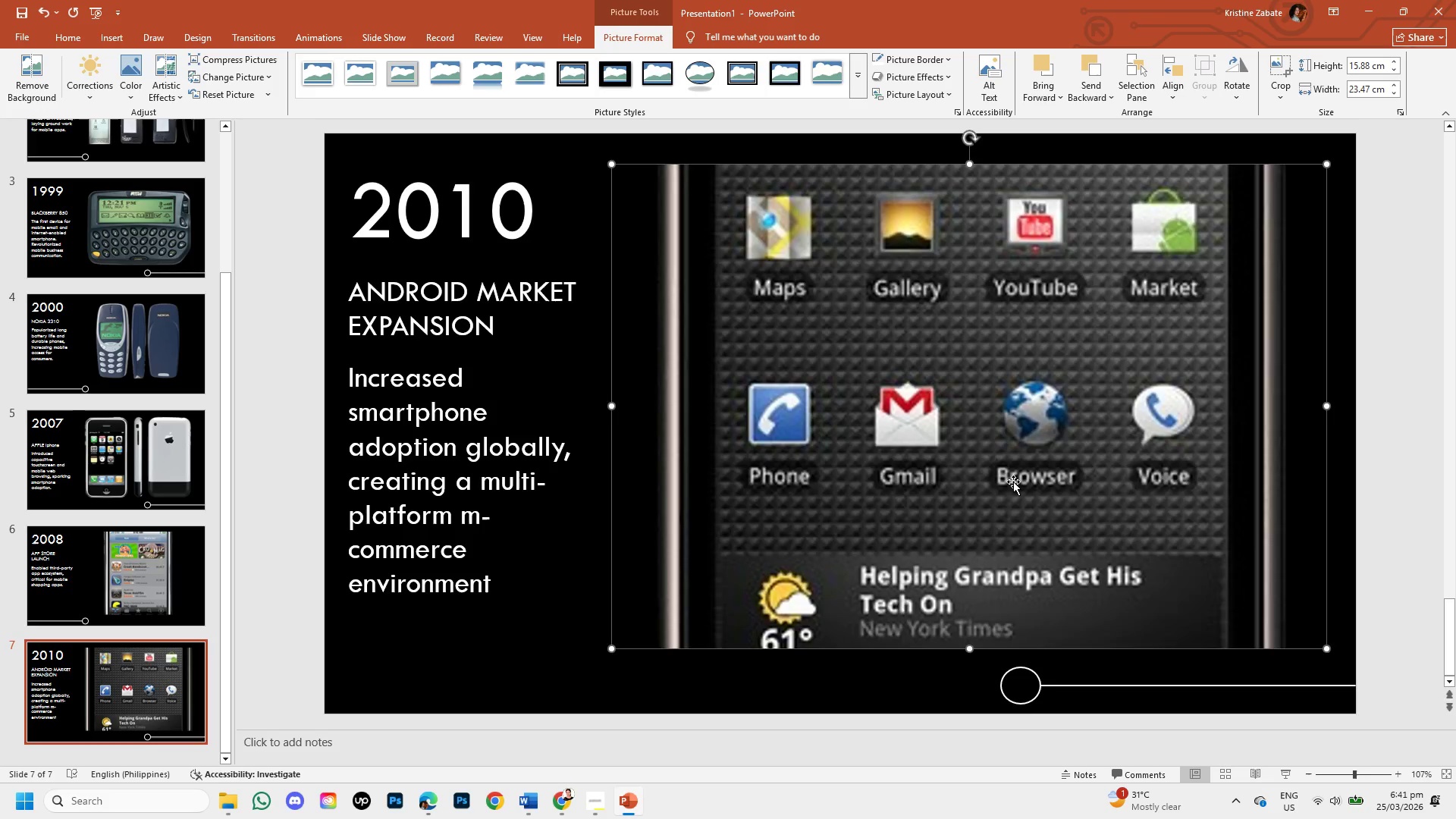 
key(Backspace)
 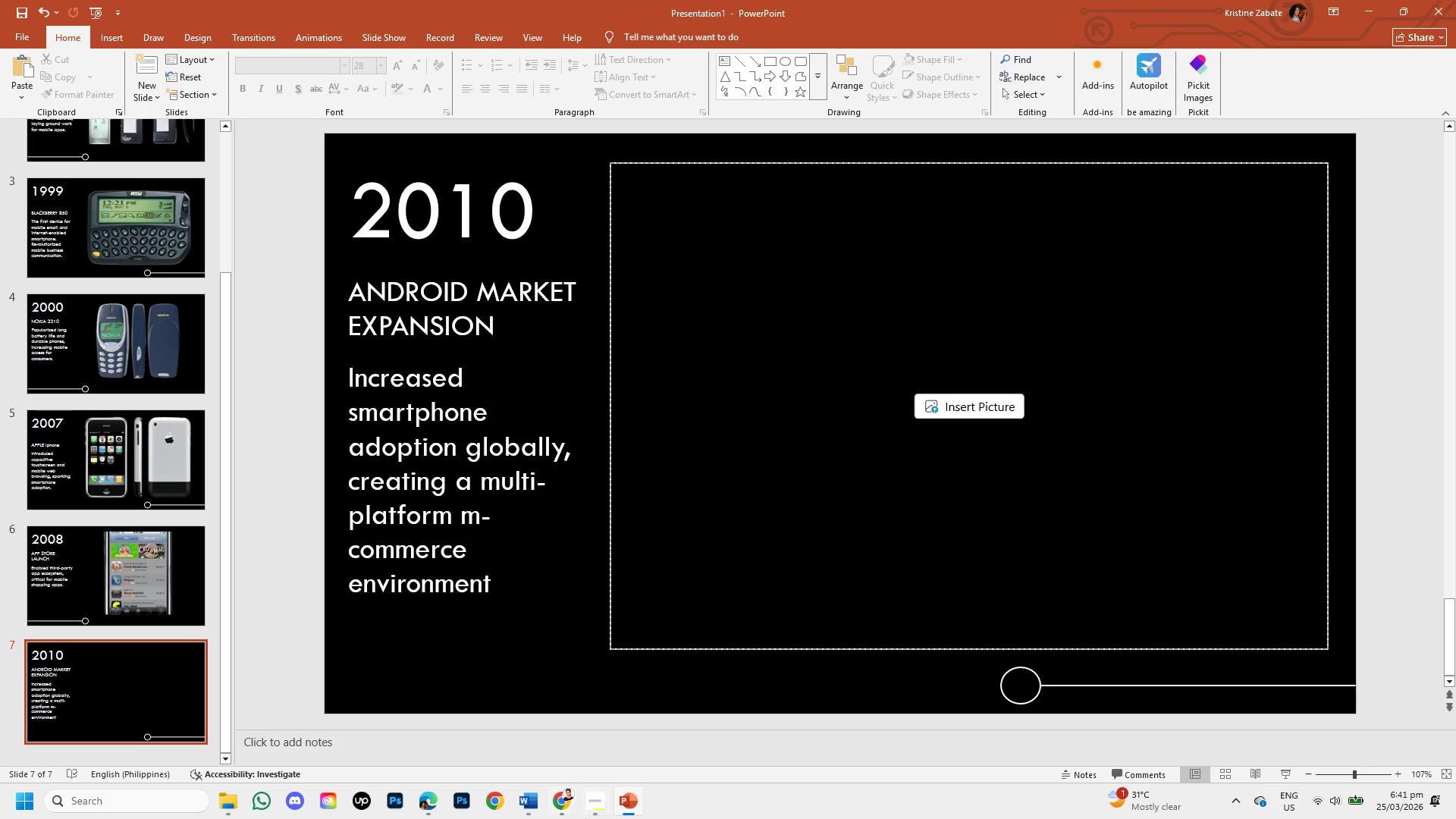 
left_click([569, 807])
 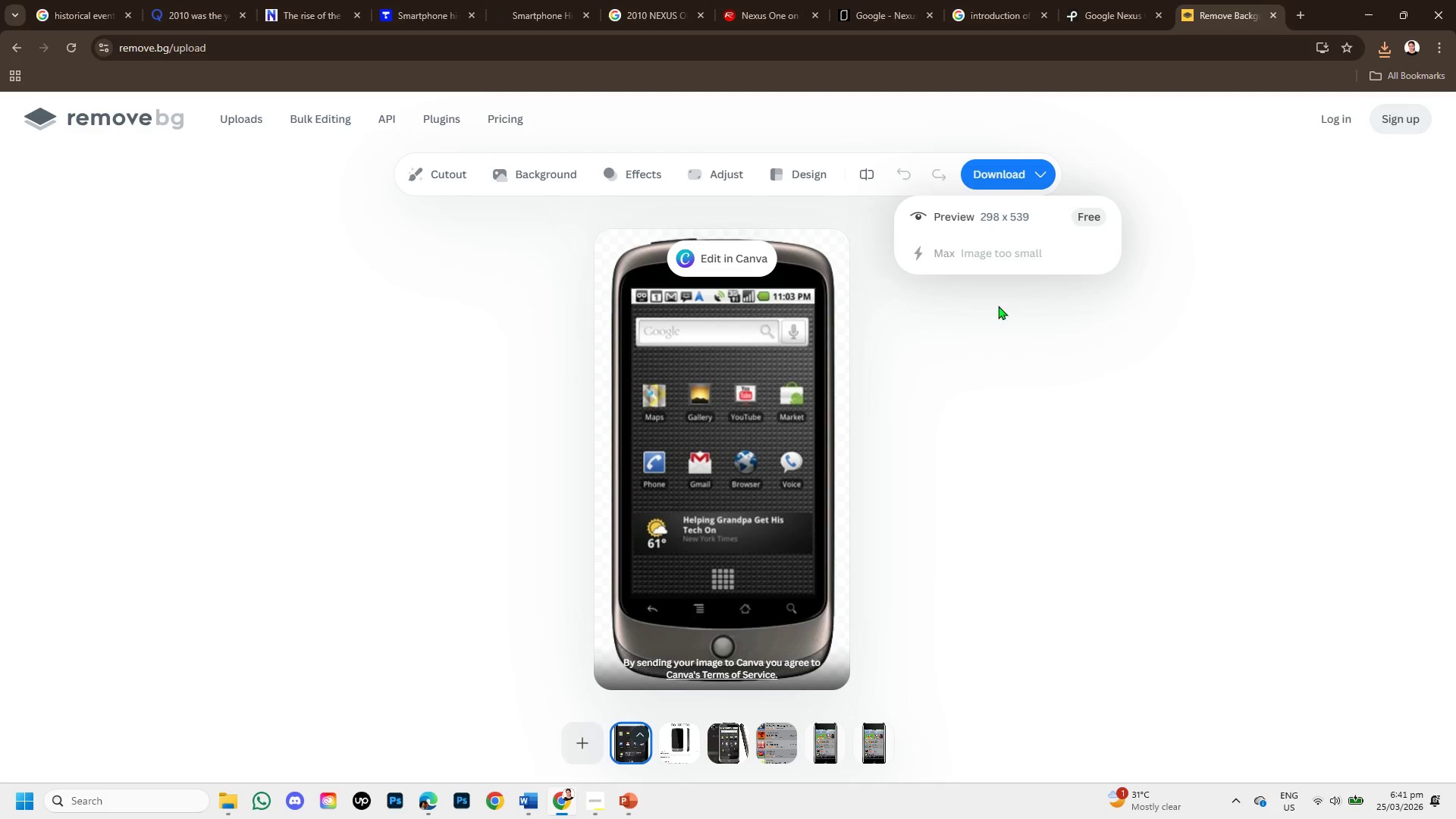 
left_click([1143, 0])
 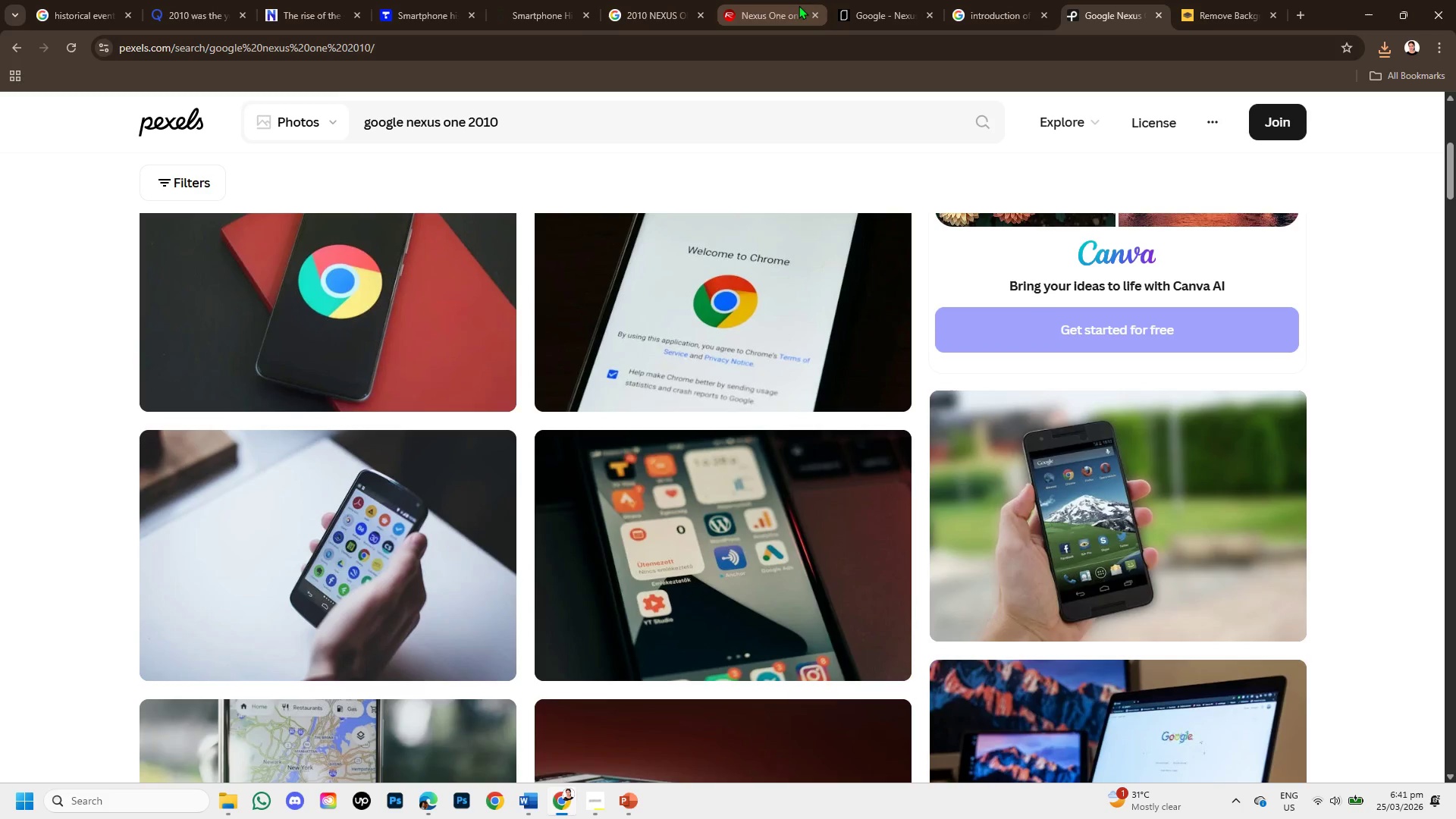 
left_click([797, 5])
 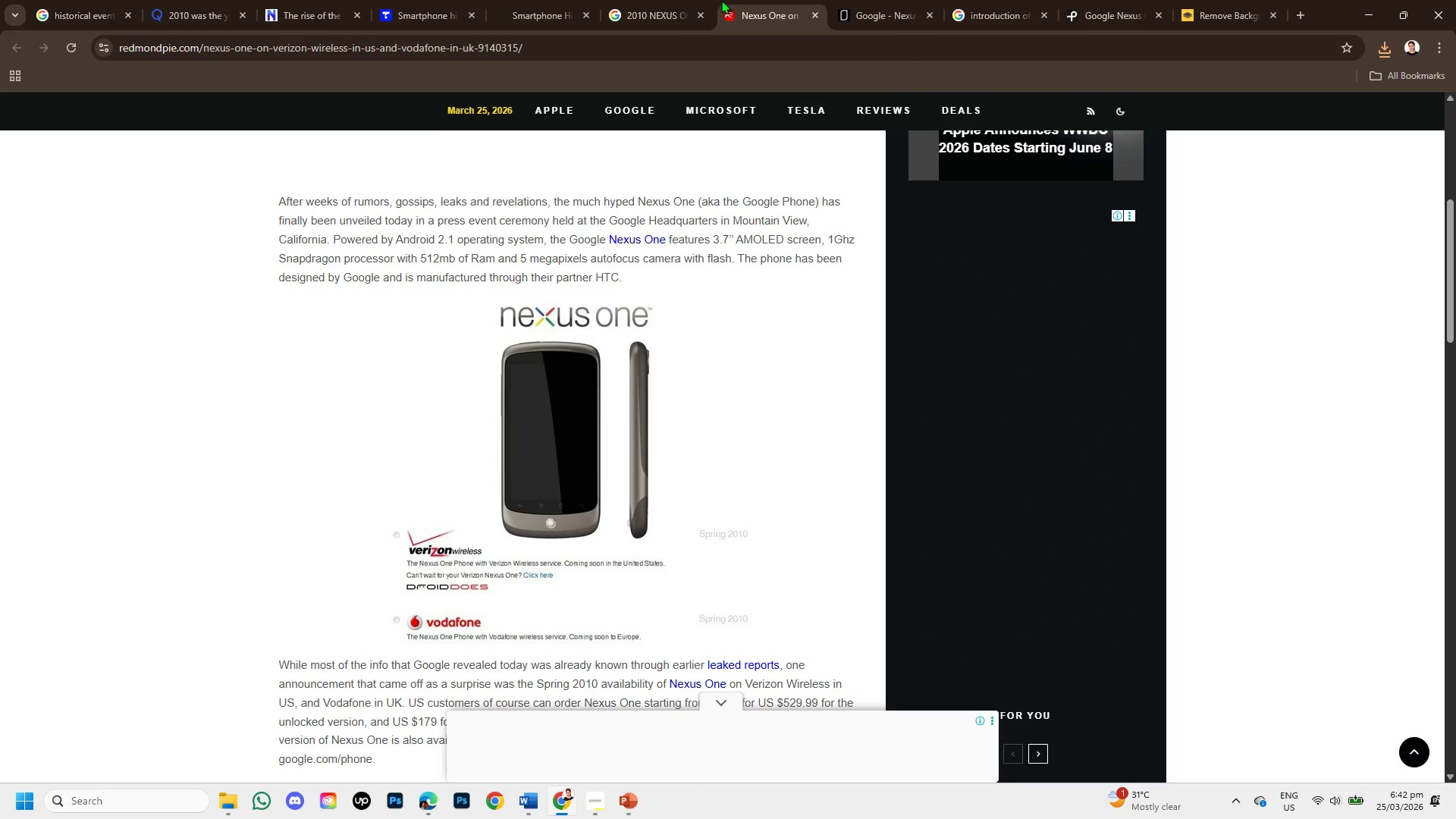 
left_click([654, 0])
 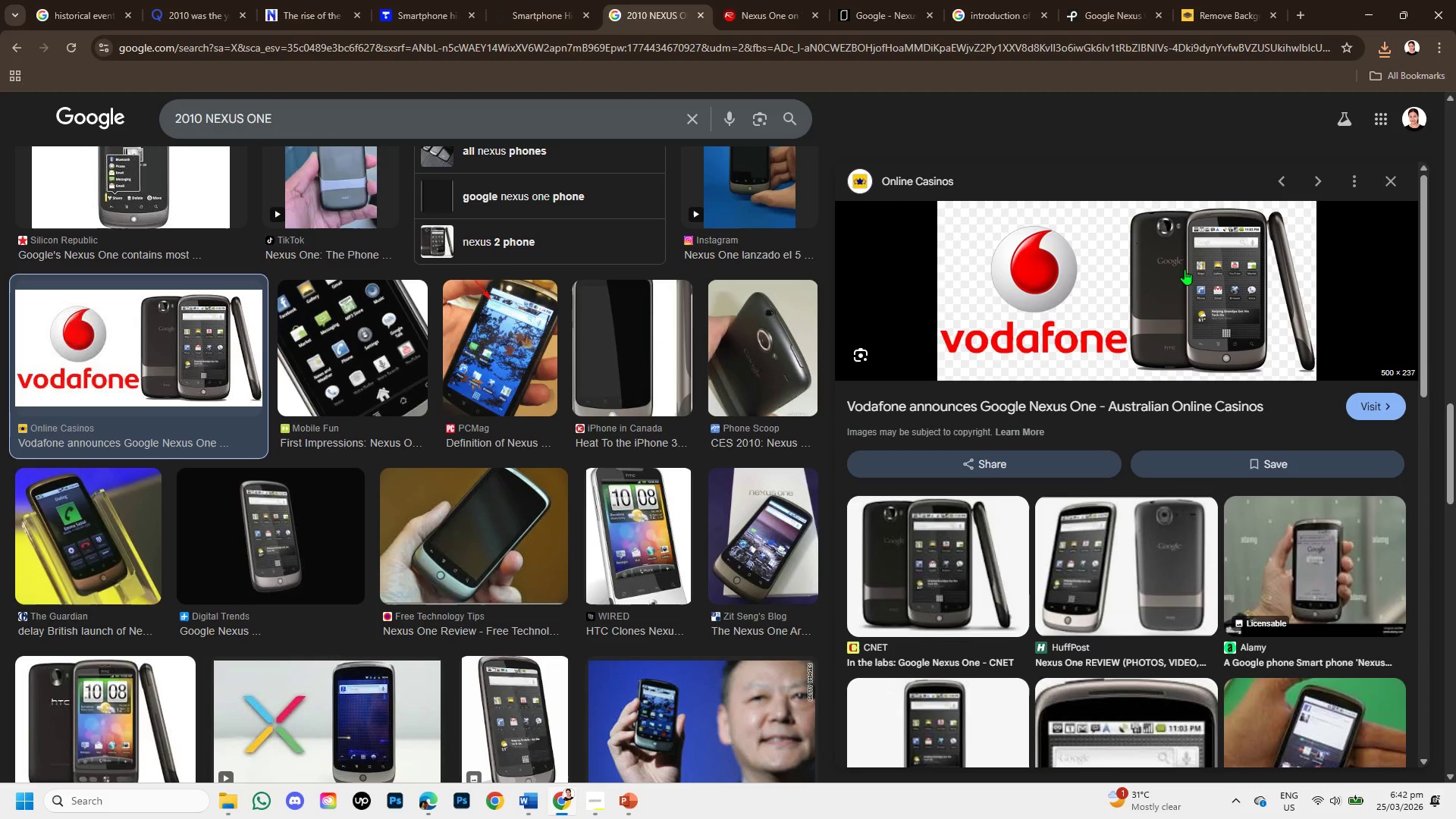 
right_click([1185, 270])
 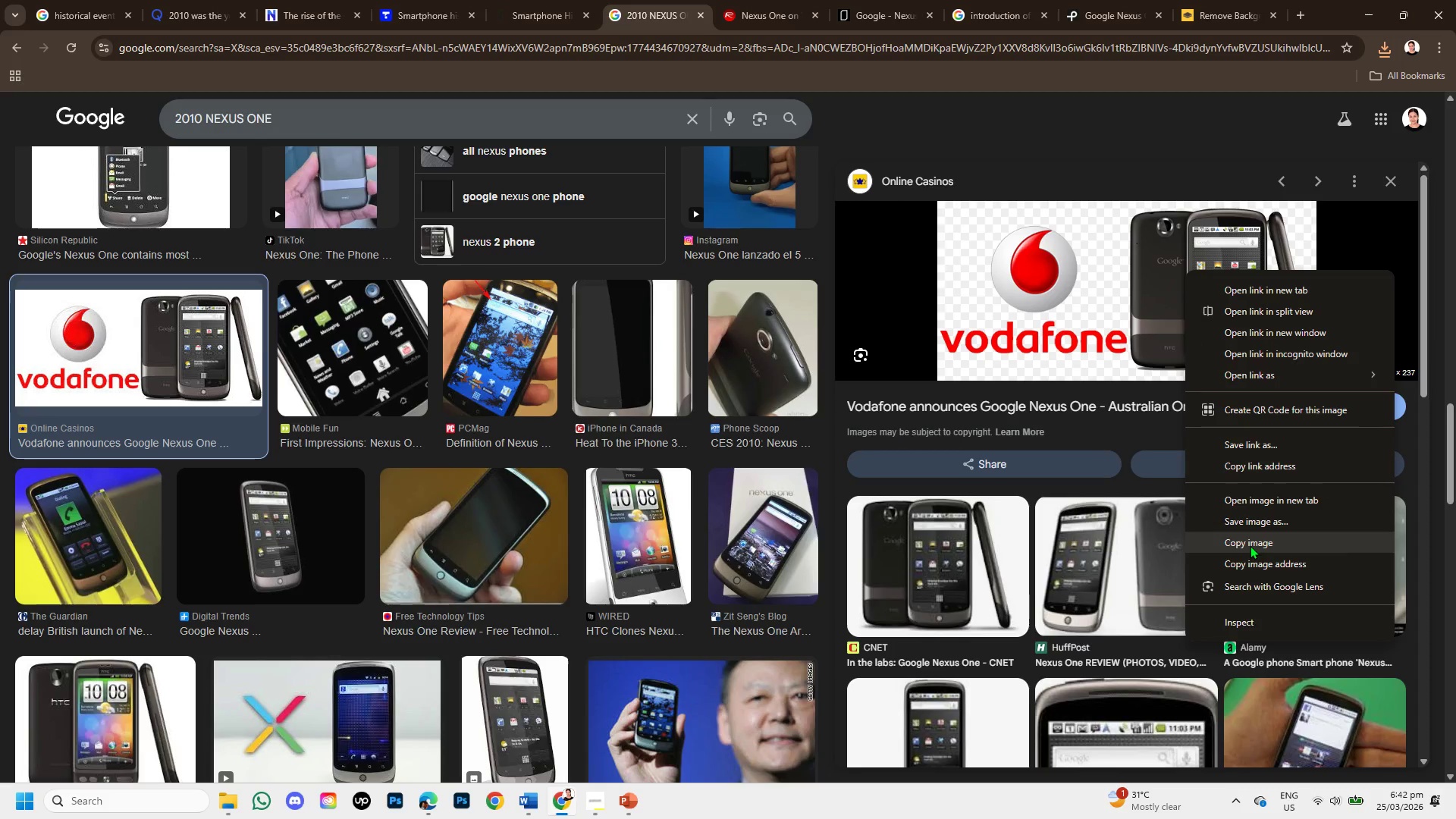 
left_click([1250, 545])
 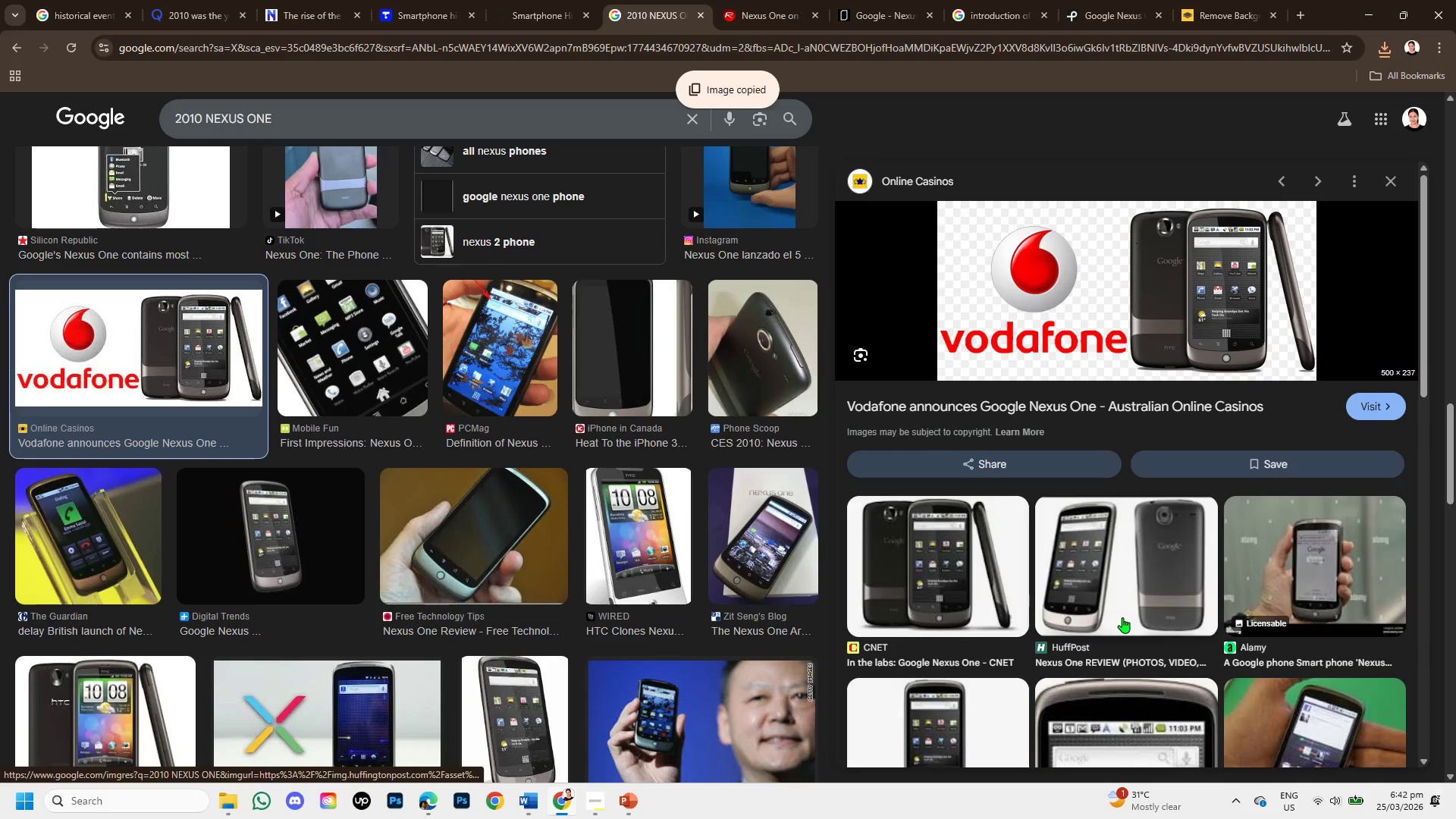 
scroll: coordinate [1114, 619], scroll_direction: down, amount: 4.0
 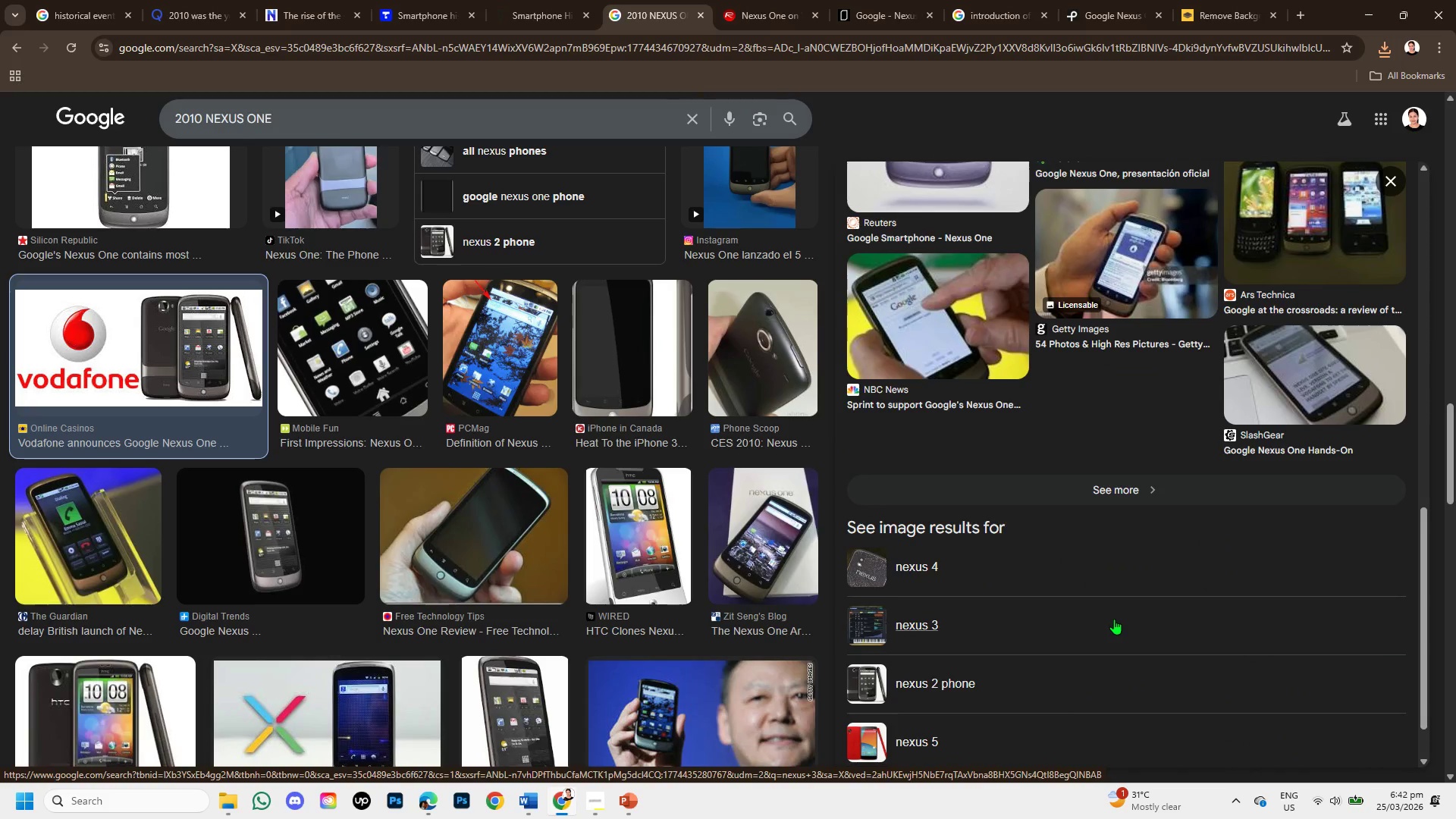 
scroll: coordinate [1114, 619], scroll_direction: up, amount: 7.0
 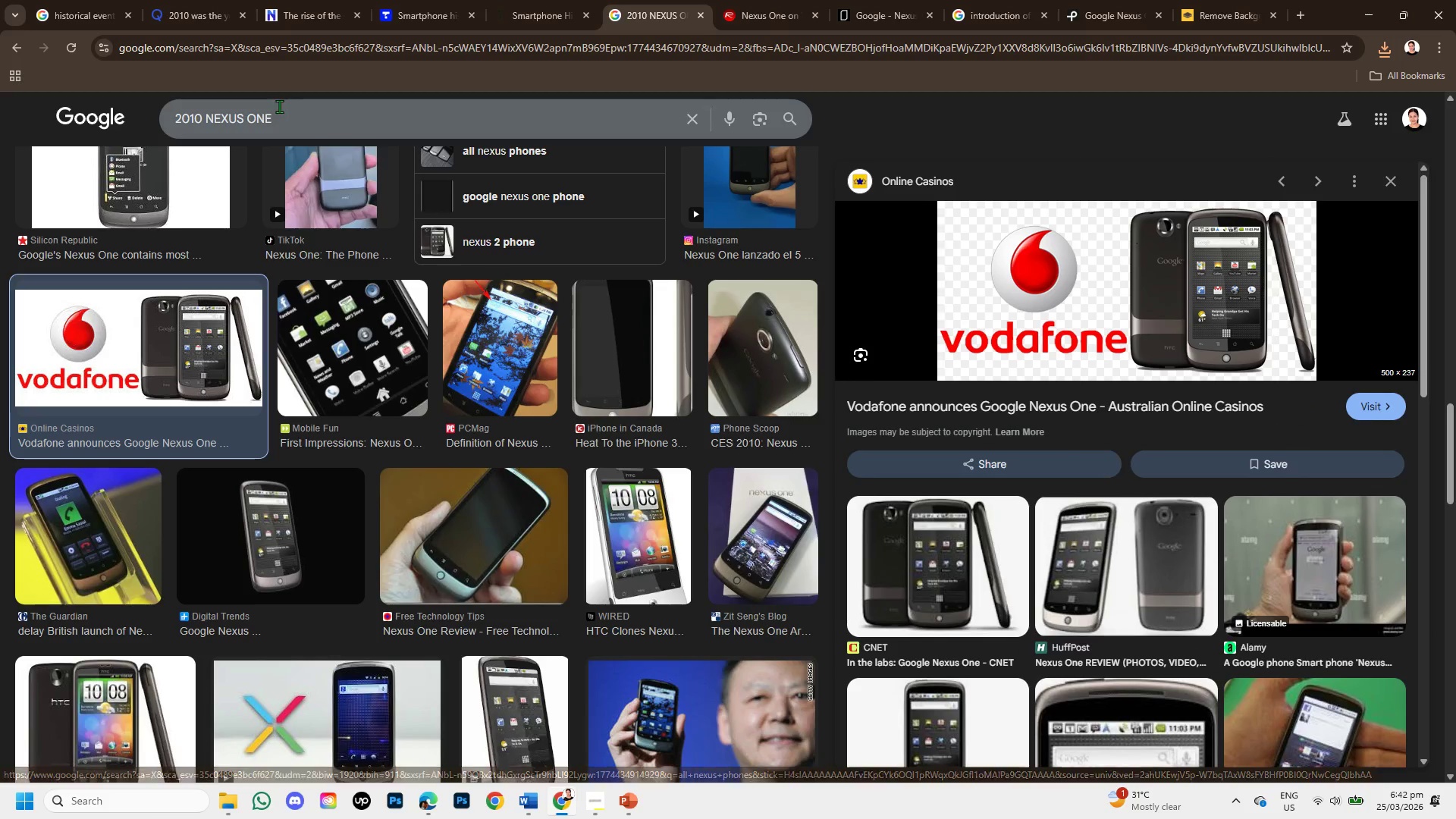 
left_click([279, 113])
 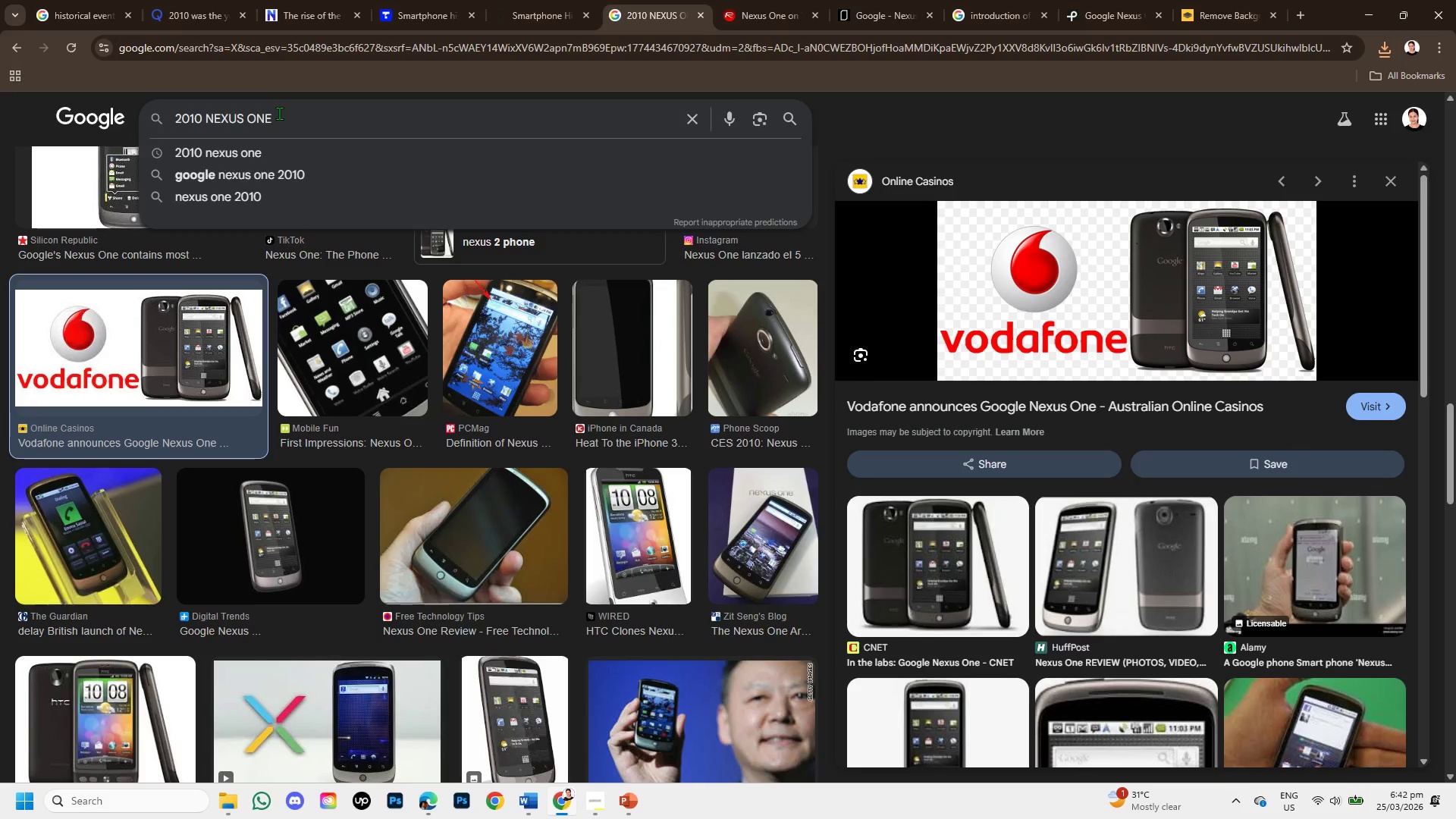 
type( pgn )
 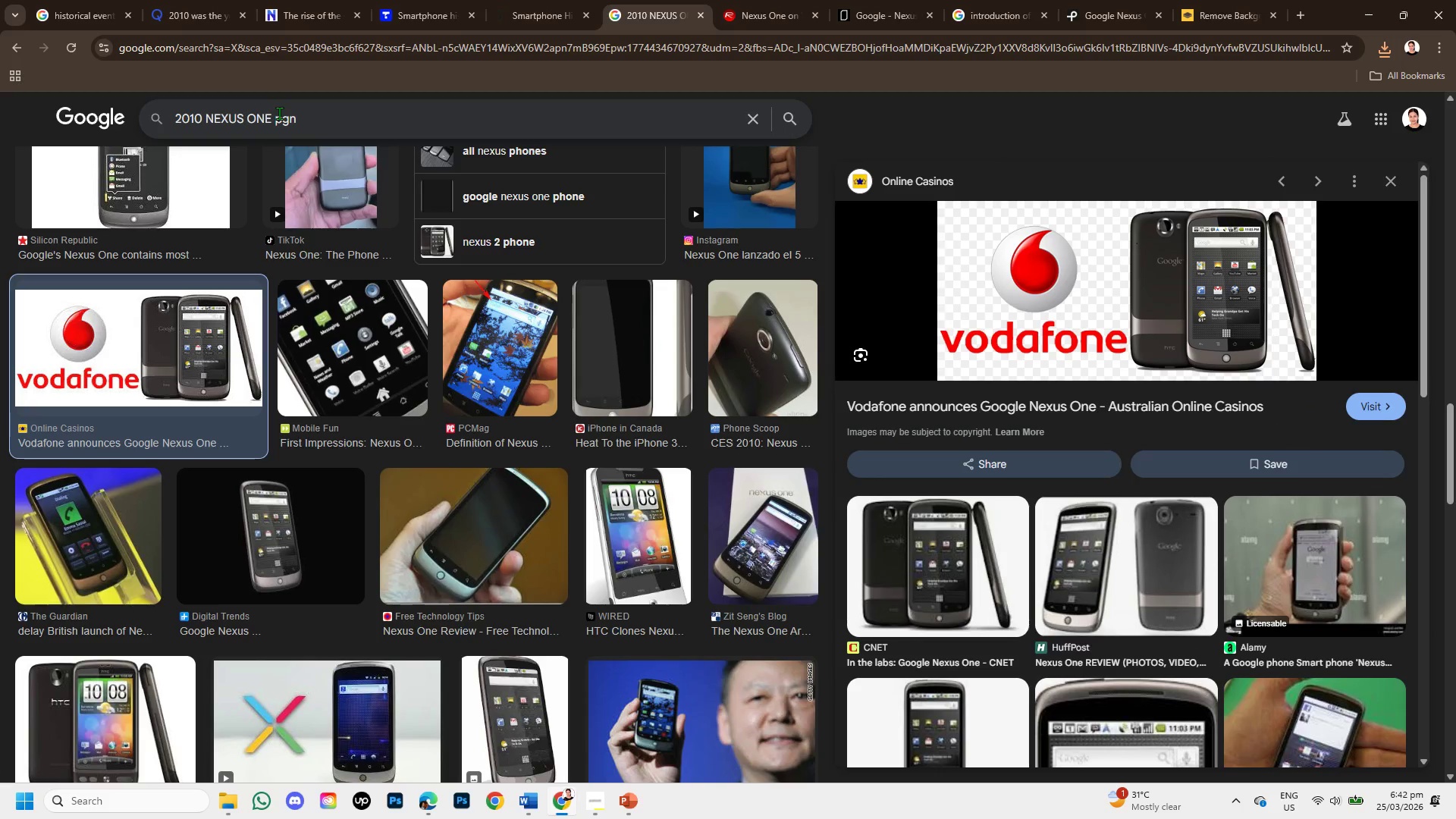 
key(Enter)
 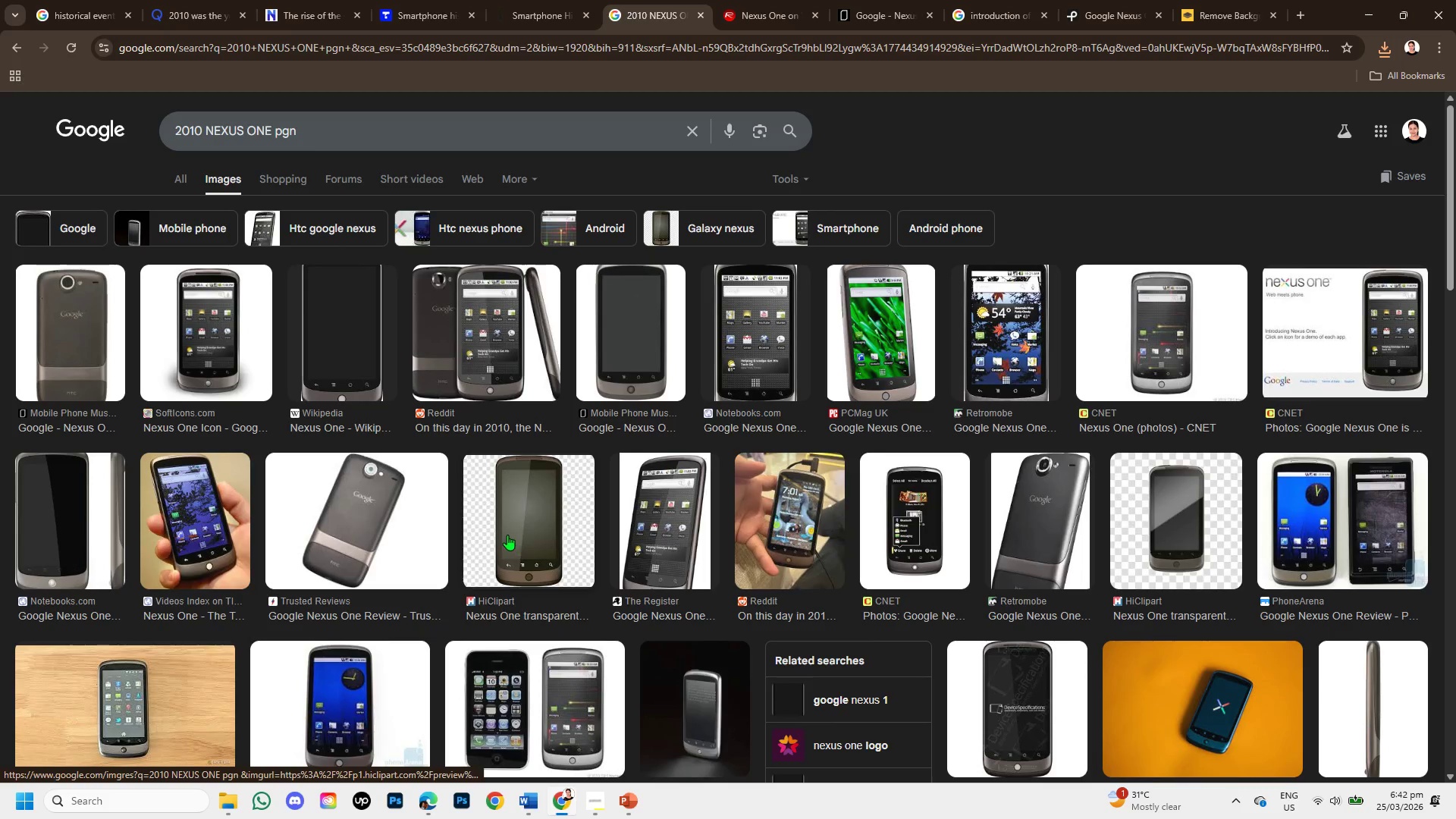 
wait(6.22)
 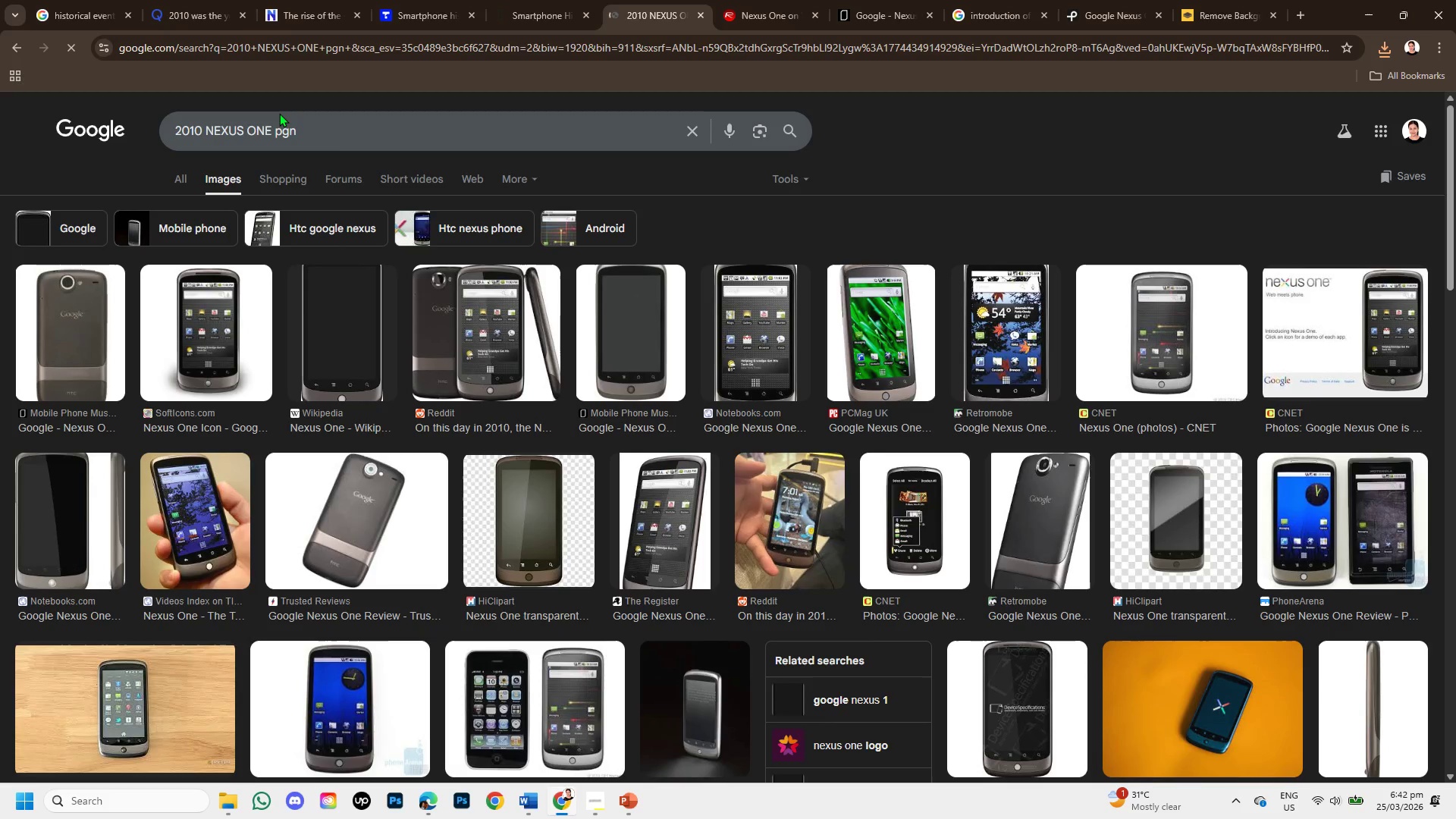 
left_click([210, 348])
 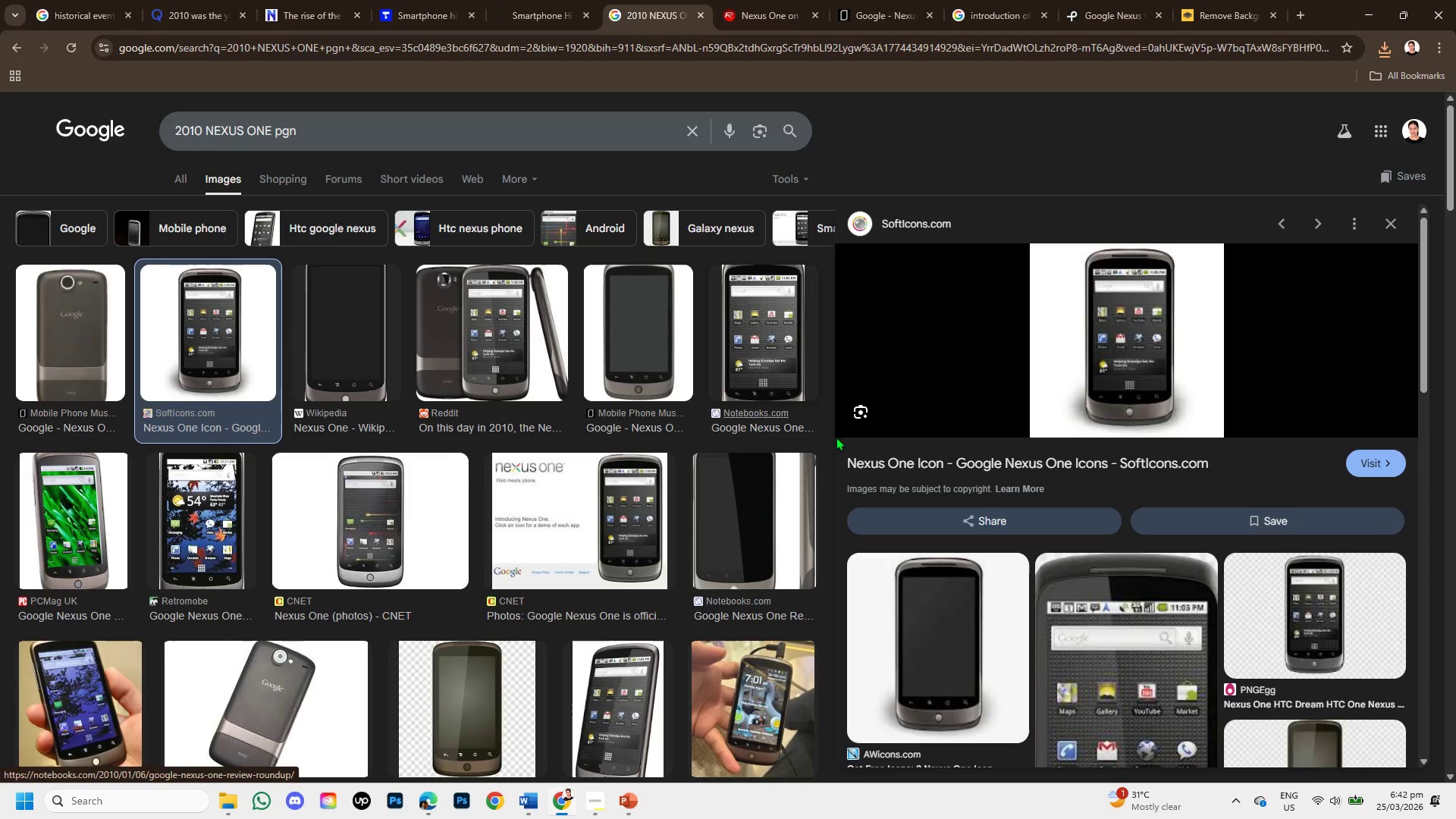 
scroll: coordinate [964, 548], scroll_direction: down, amount: 1.0
 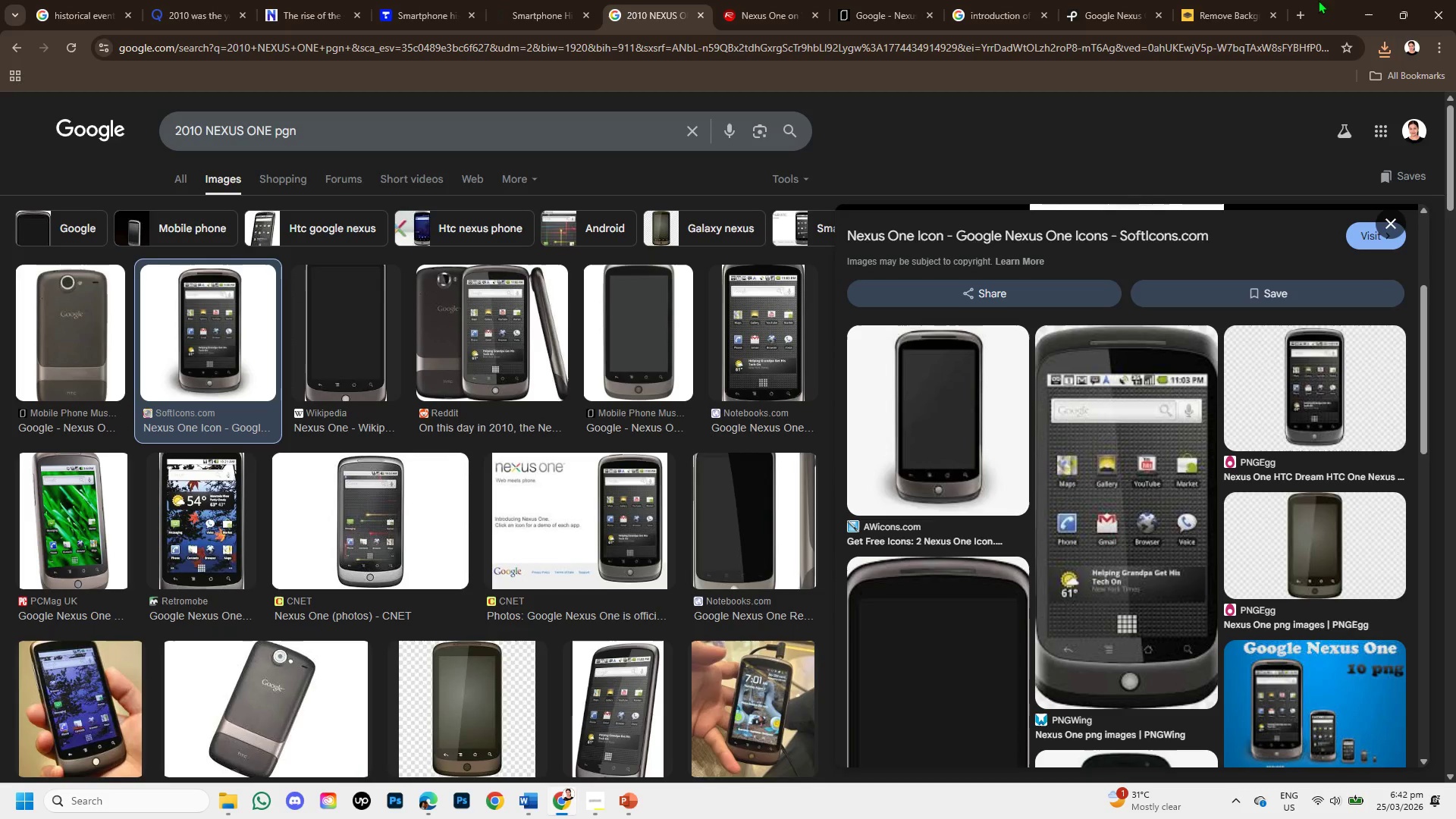 
left_click([1229, 0])
 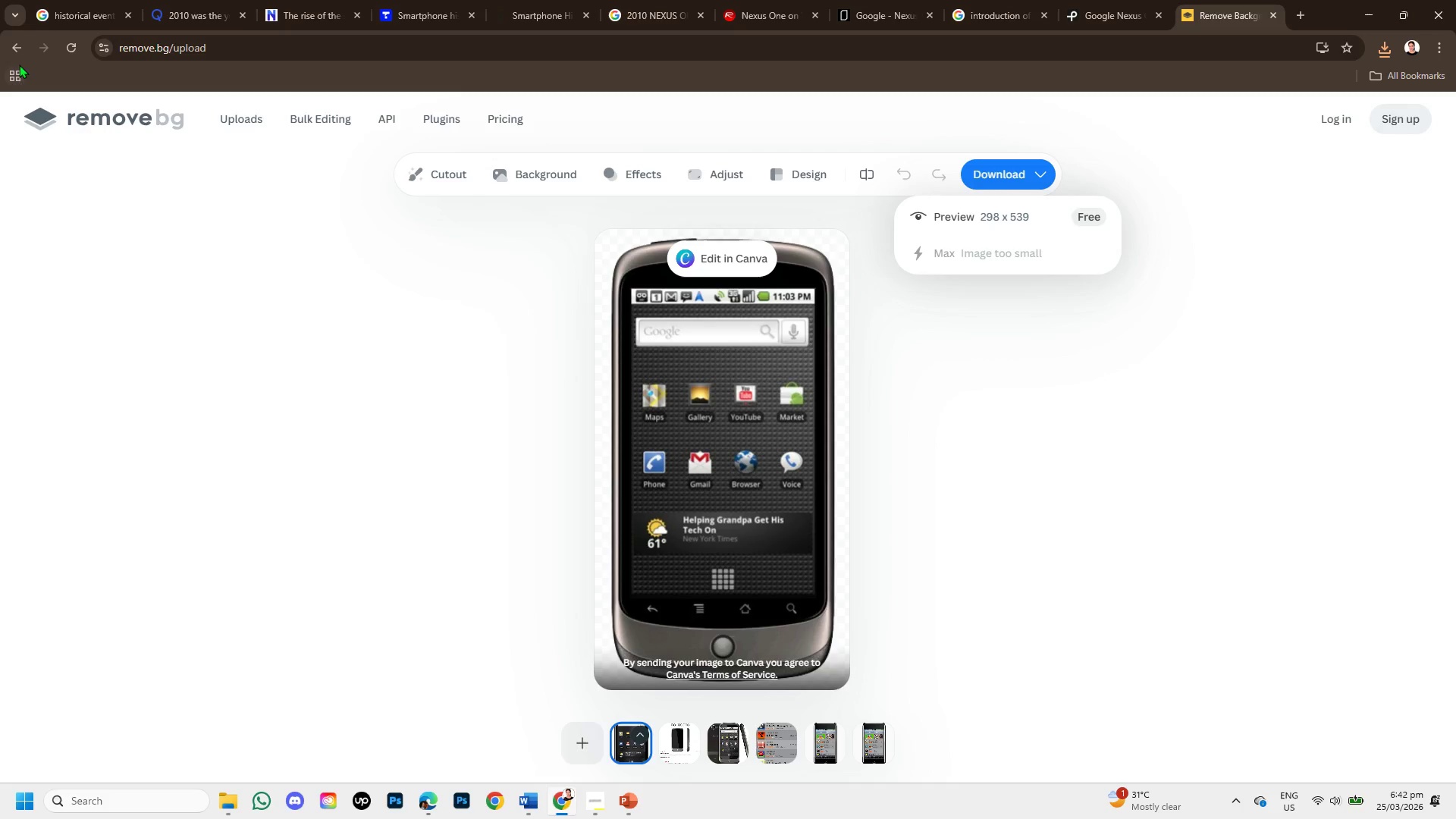 
left_click([16, 52])
 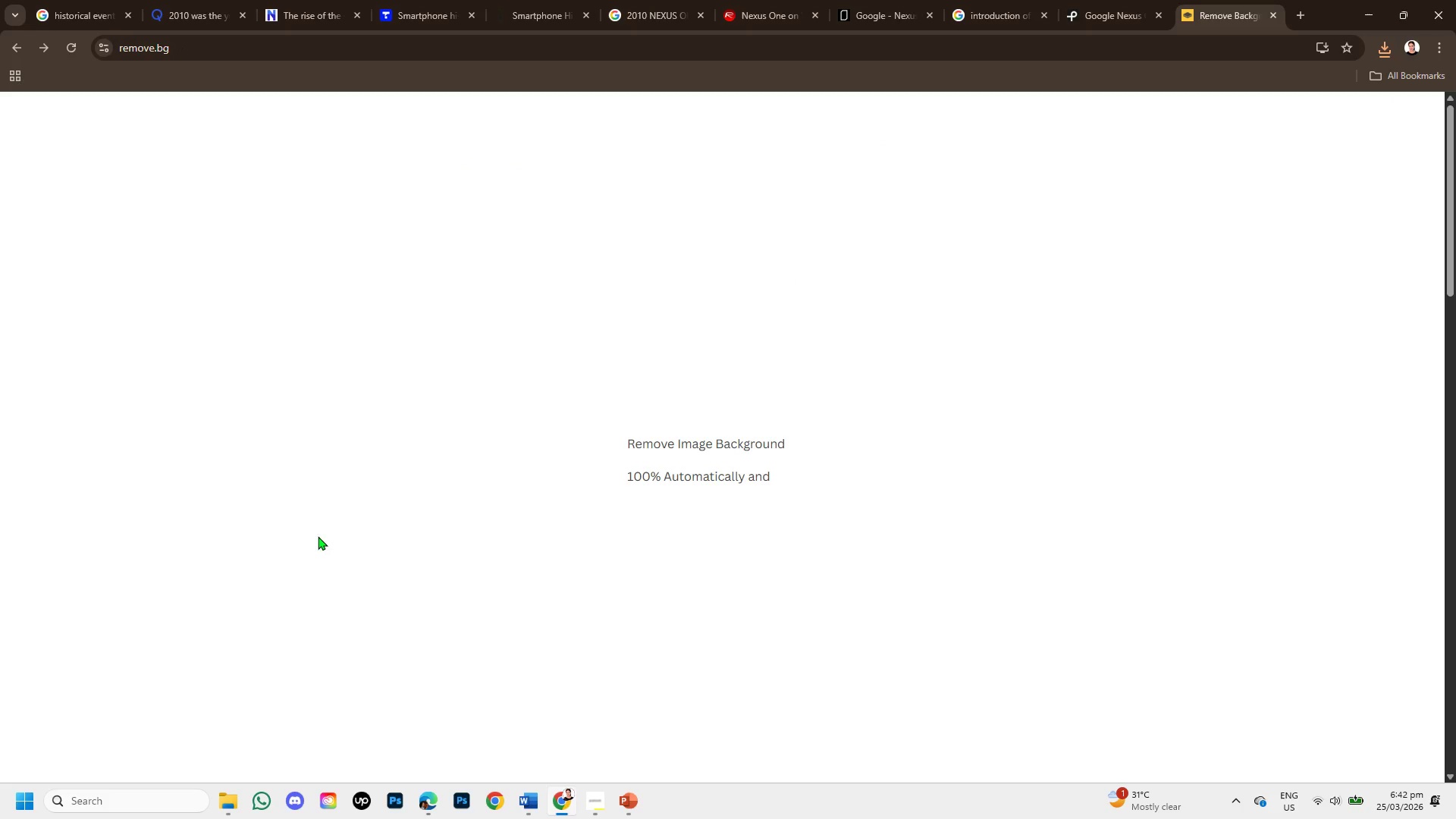 
key(Control+V)
 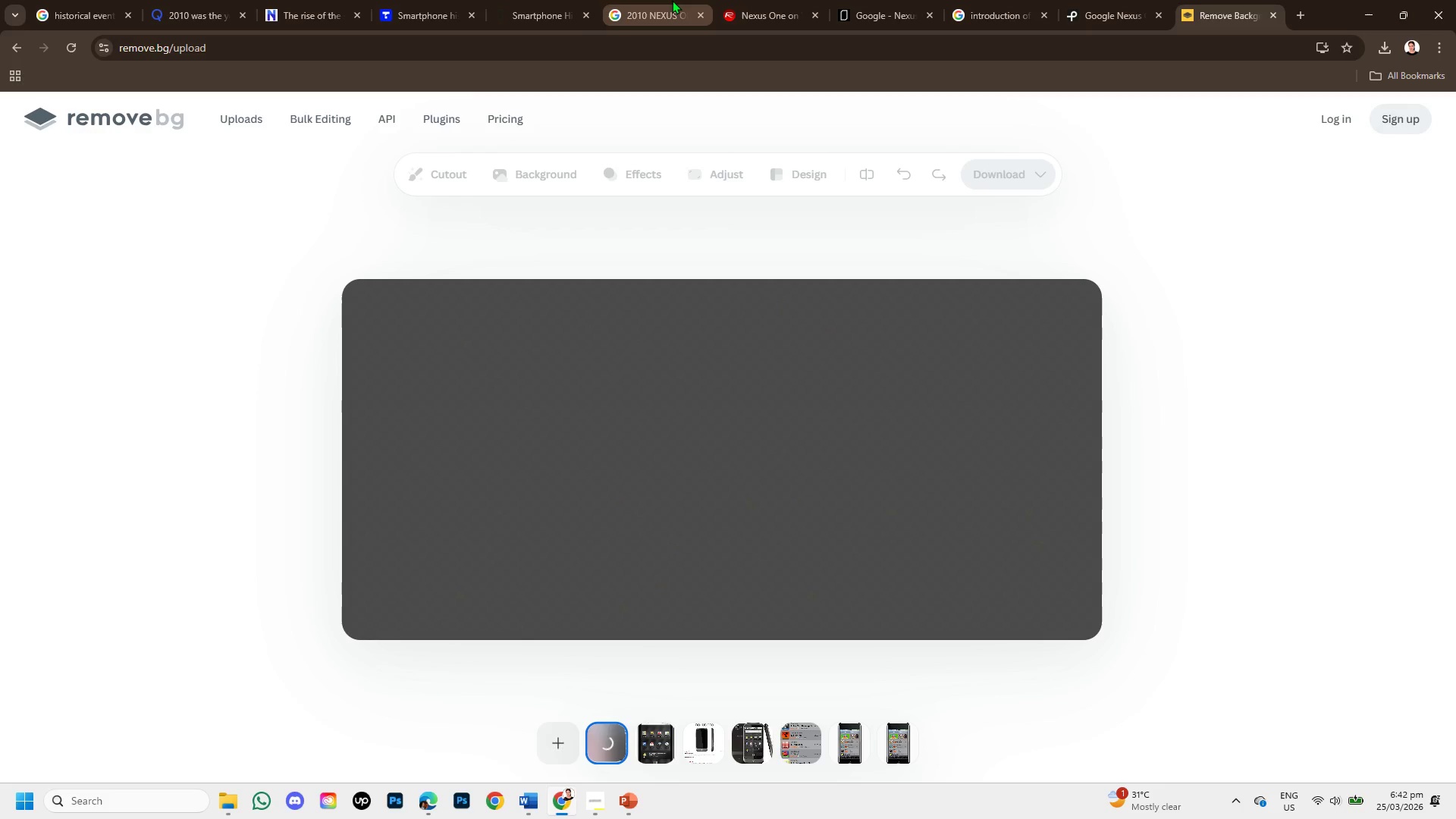 
left_click([672, 0])
 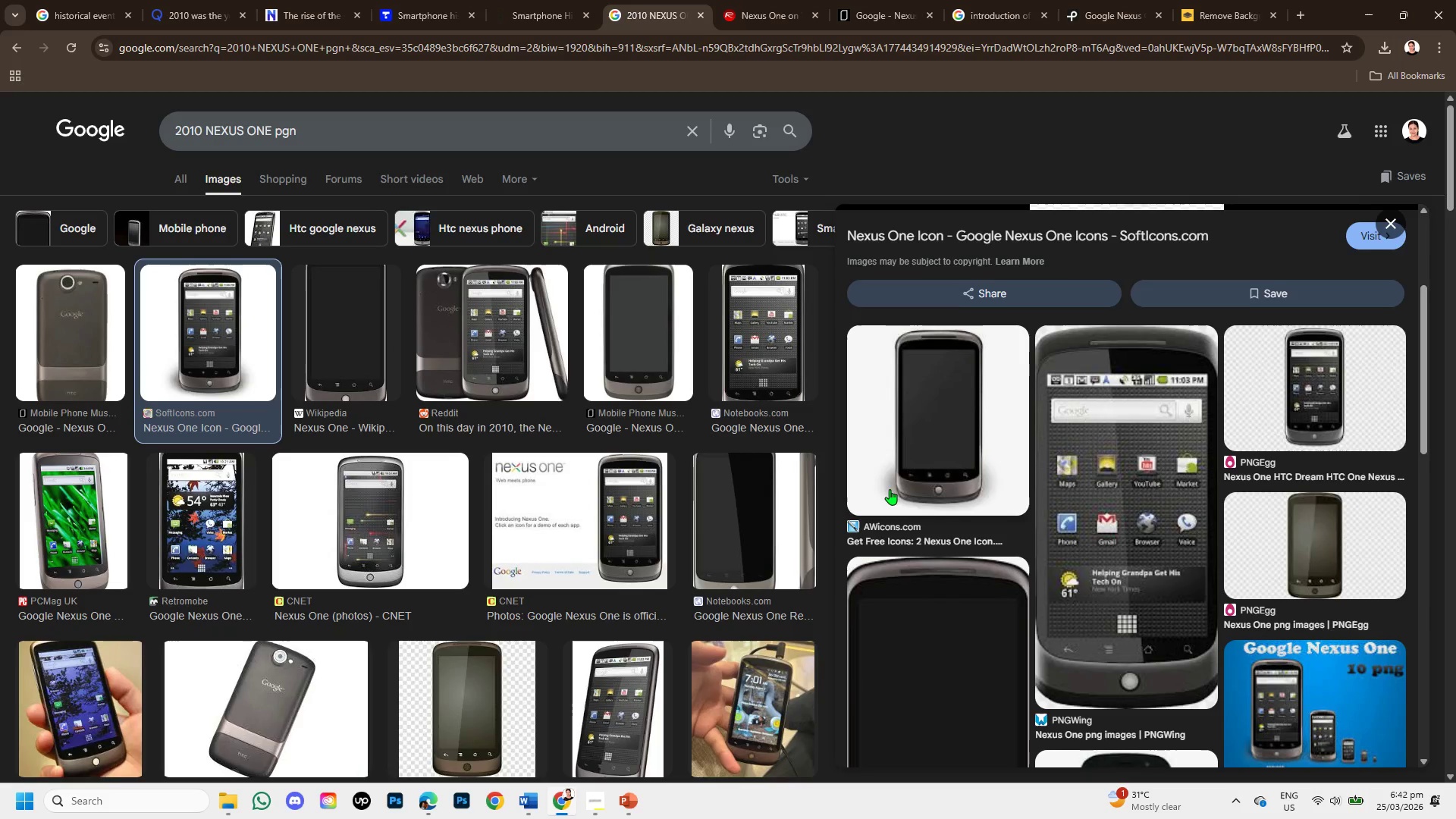 
scroll: coordinate [894, 491], scroll_direction: down, amount: 3.0
 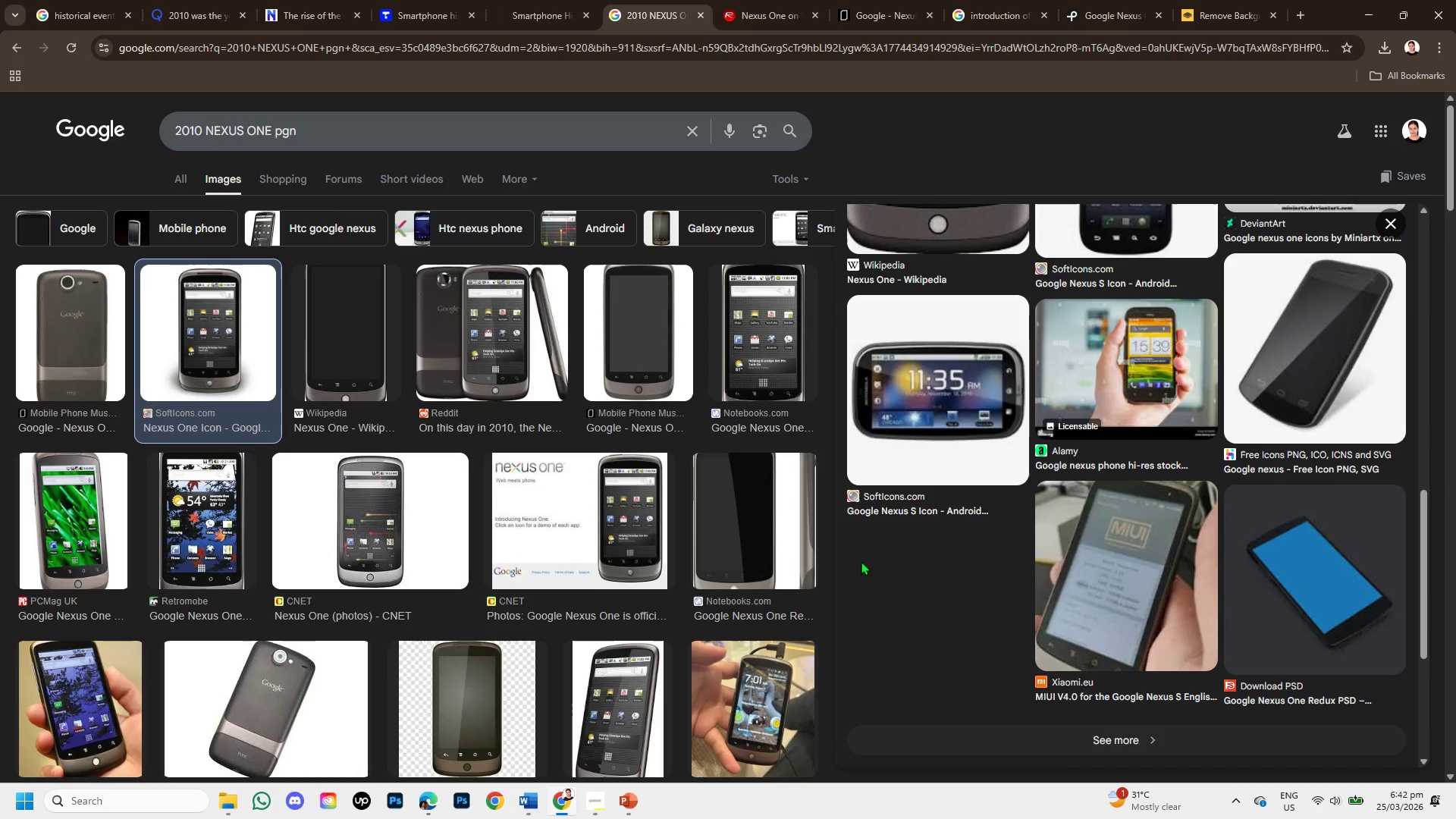 
scroll: coordinate [648, 544], scroll_direction: up, amount: 3.0
 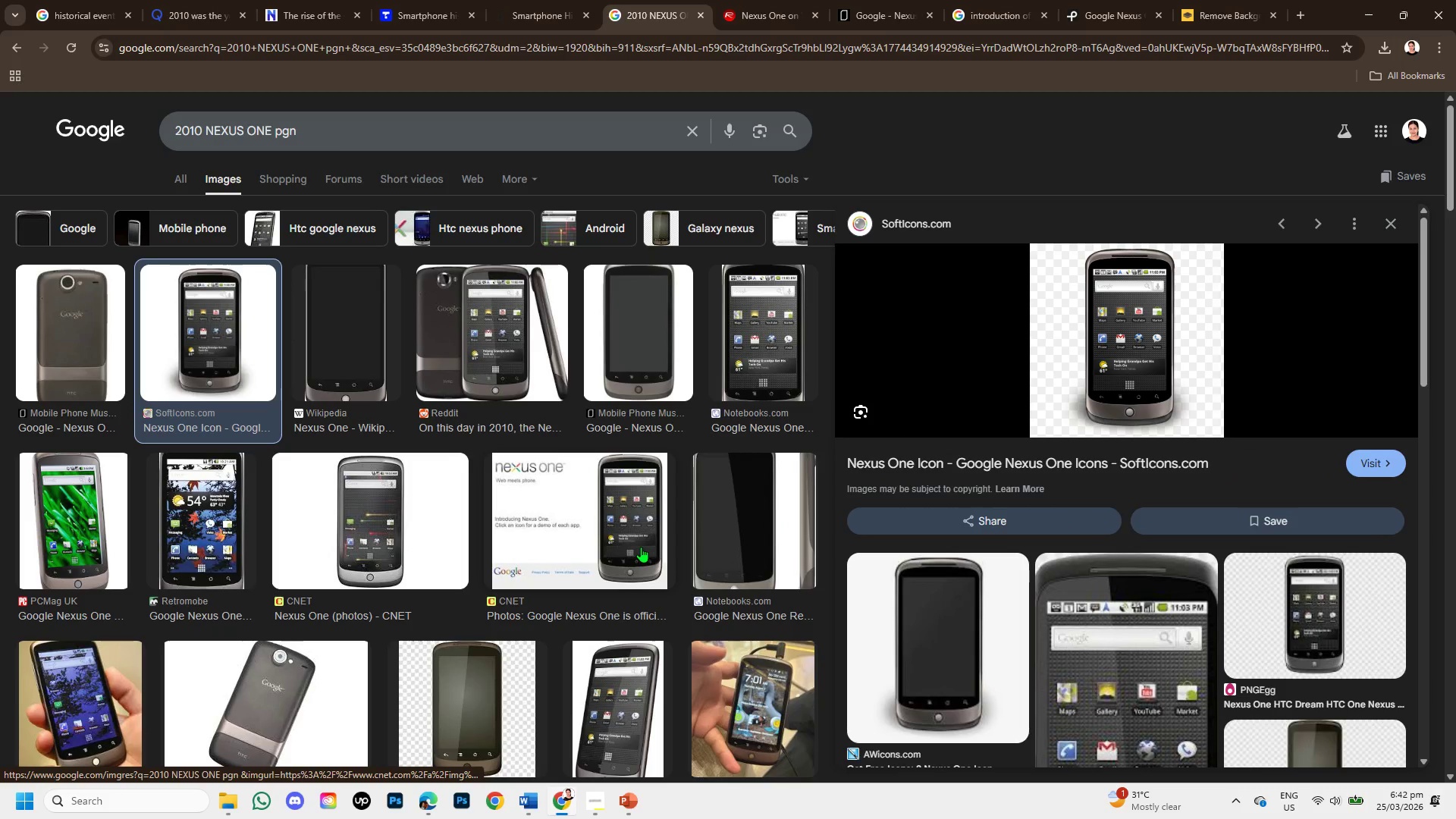 
left_click([641, 547])
 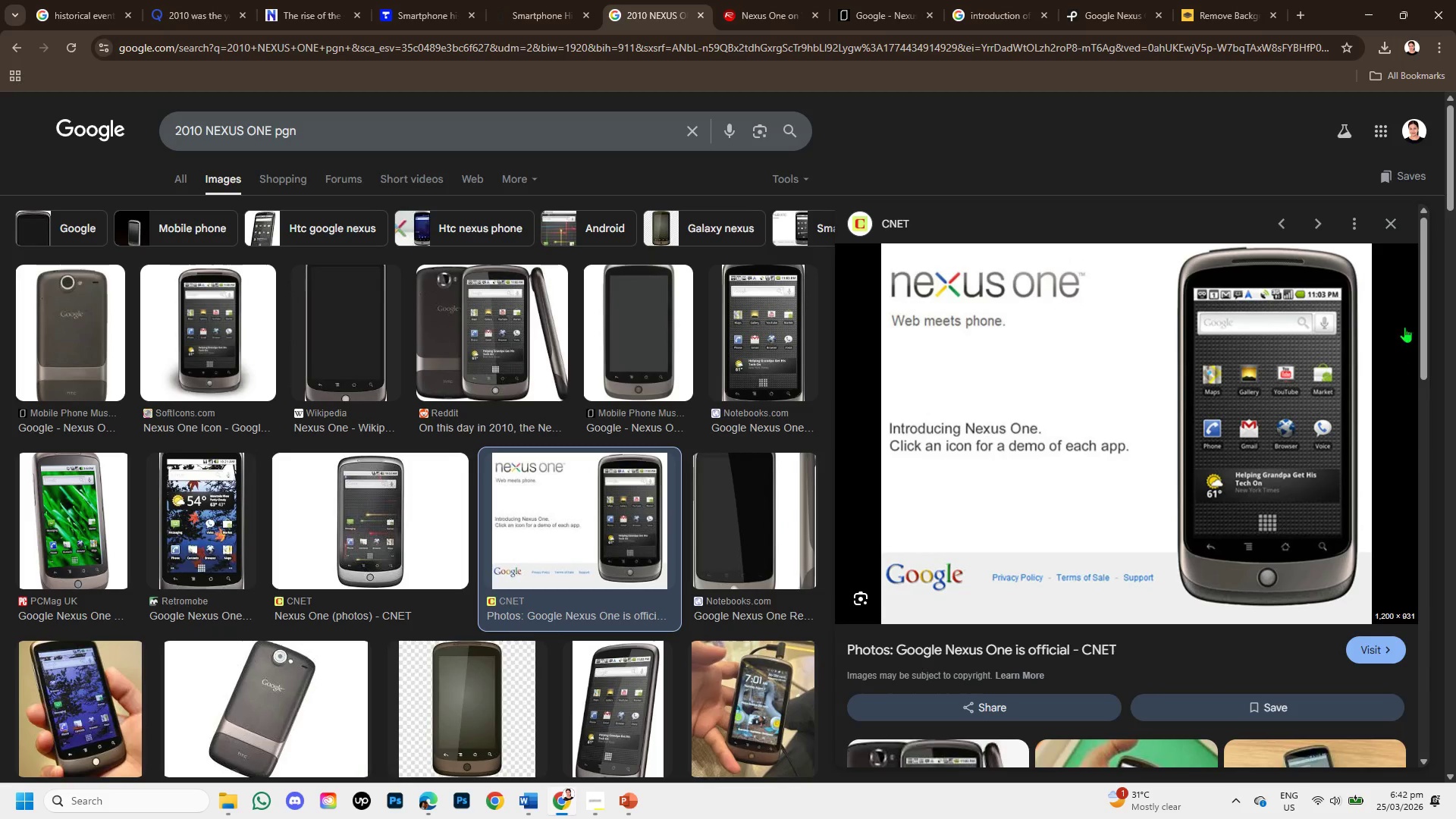 
left_click([1249, 0])
 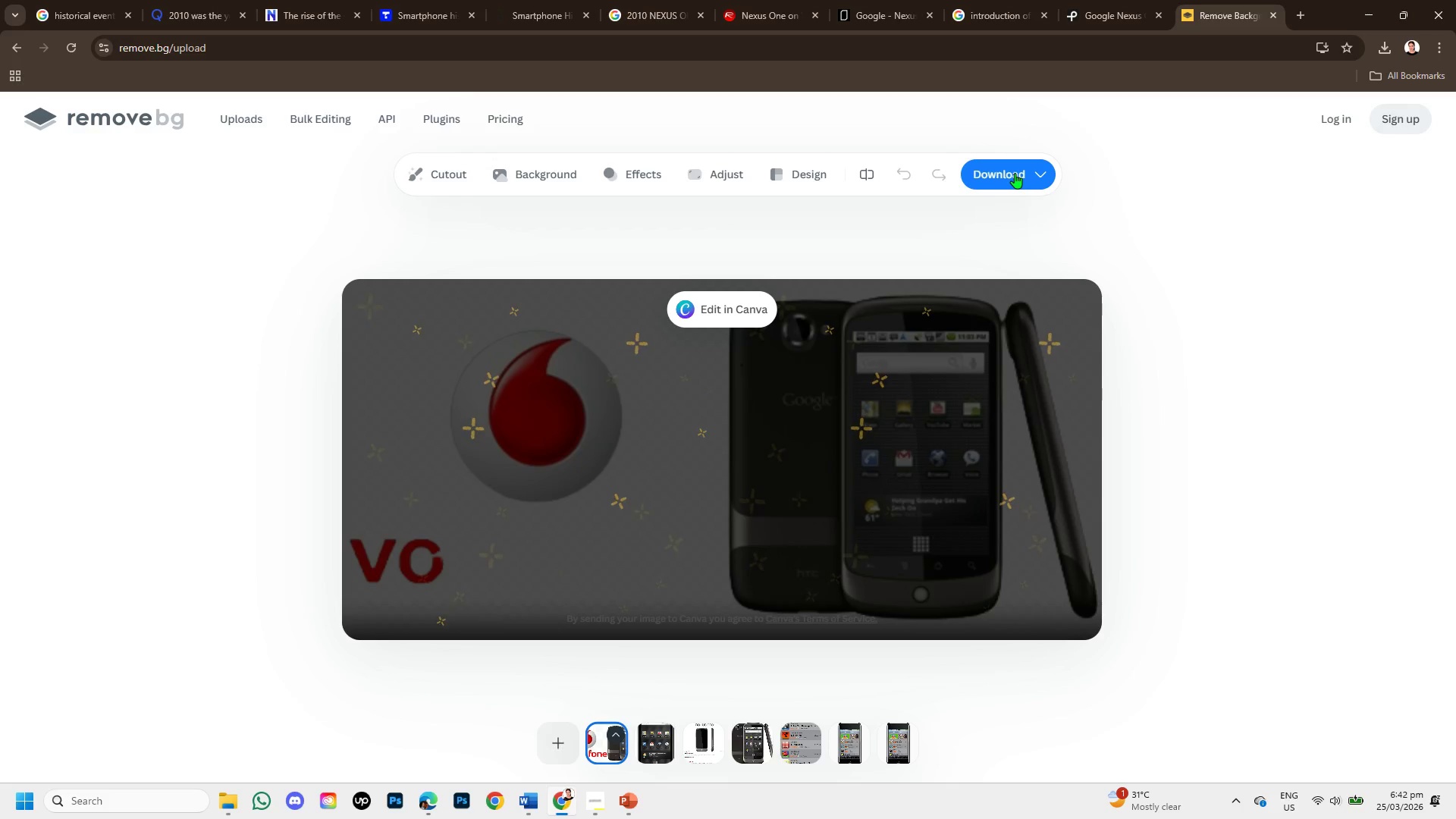 
left_click([900, 0])
 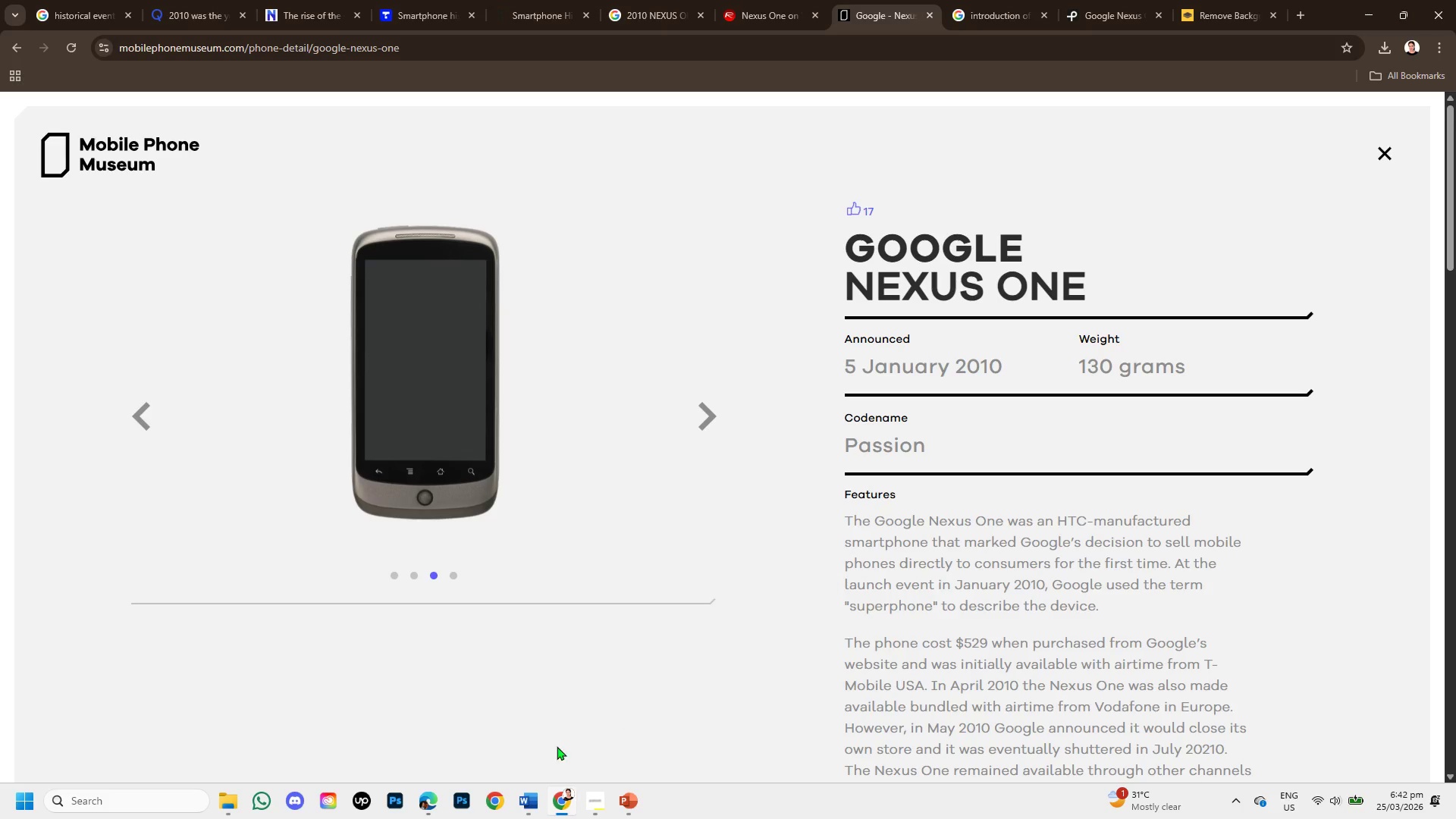 
left_click([627, 799])
 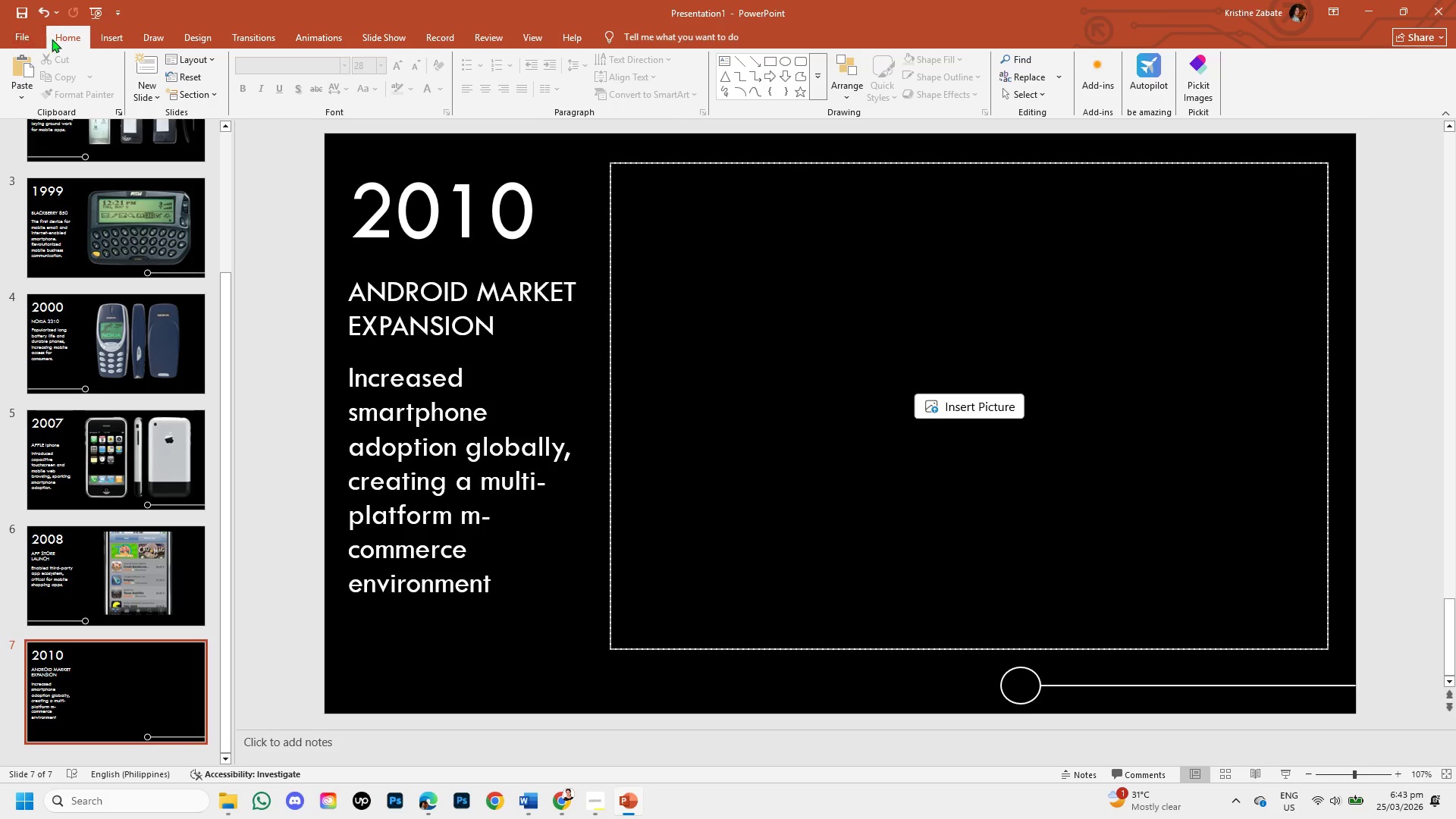 
left_click([142, 89])
 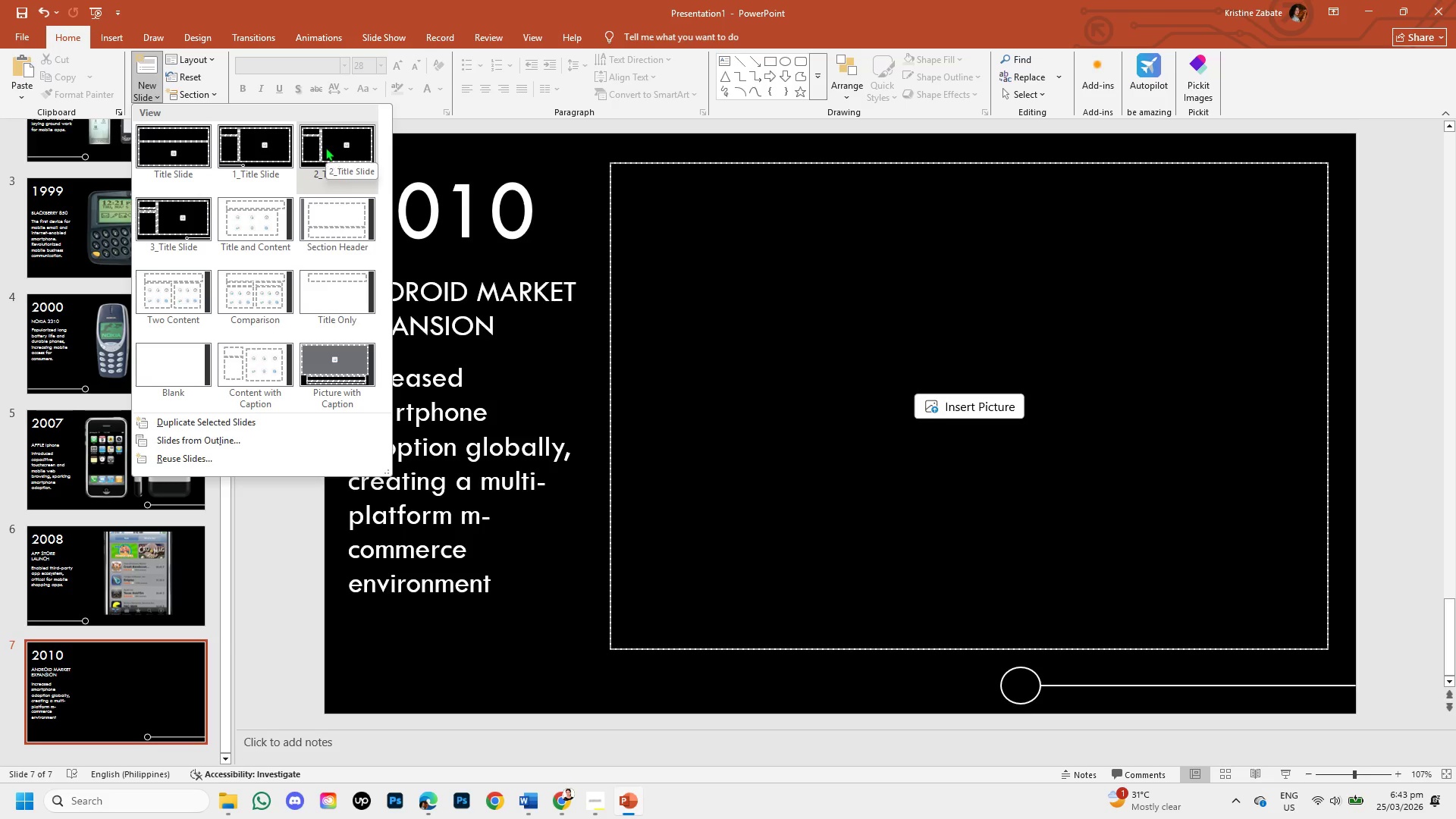 
left_click([269, 147])
 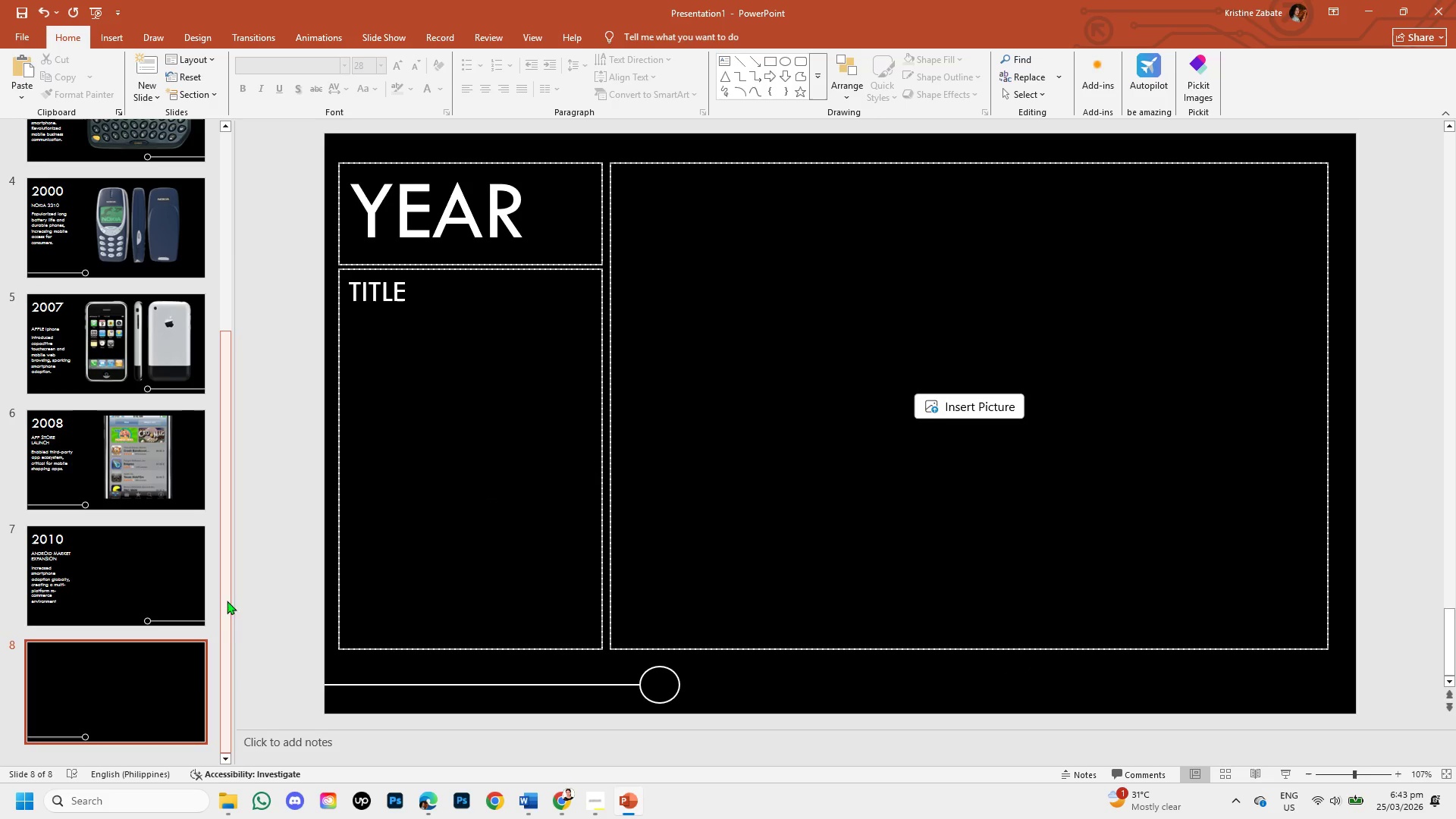 
left_click_drag(start_coordinate=[221, 621], to_coordinate=[228, 318])
 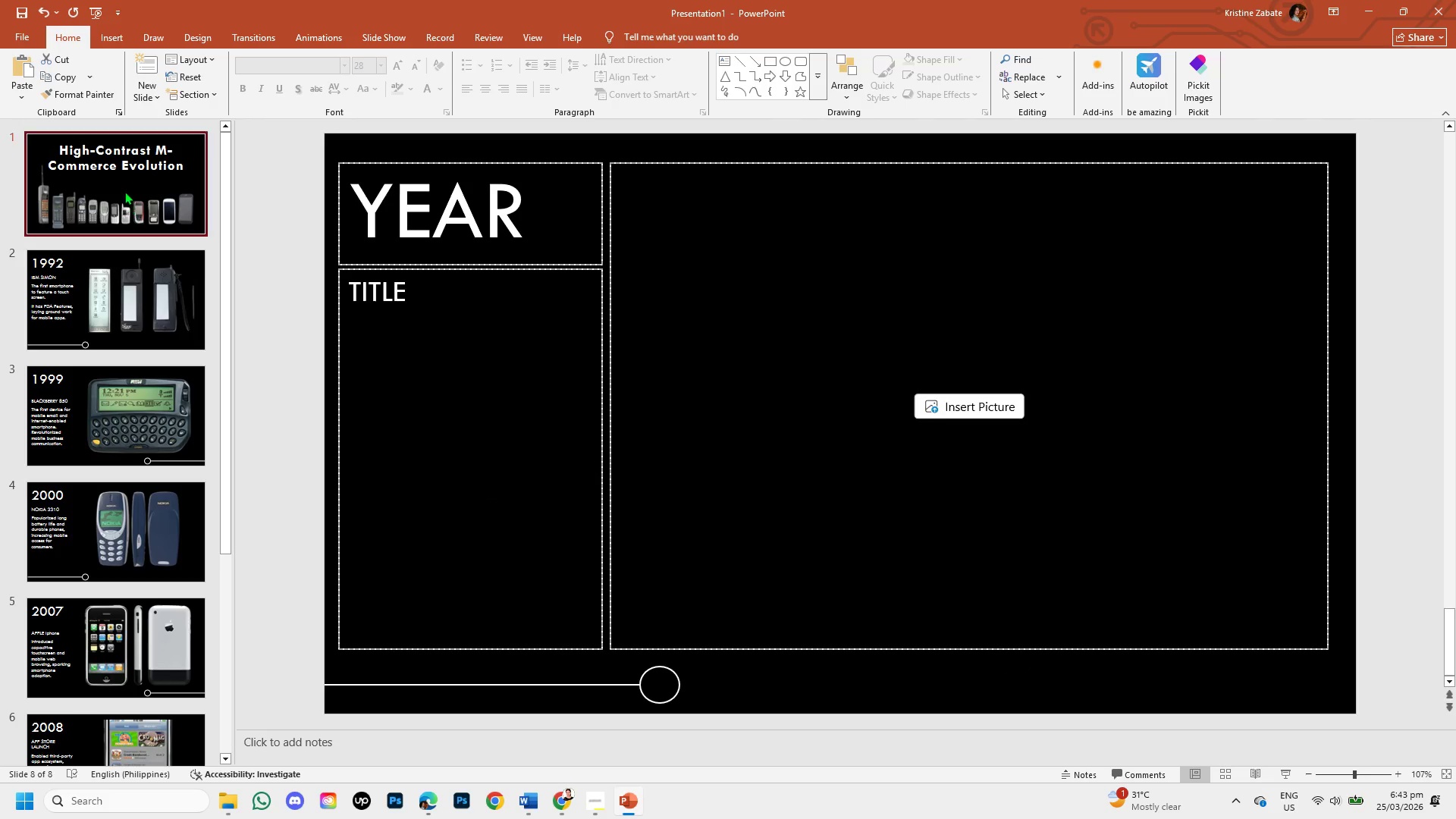 
left_click([124, 191])
 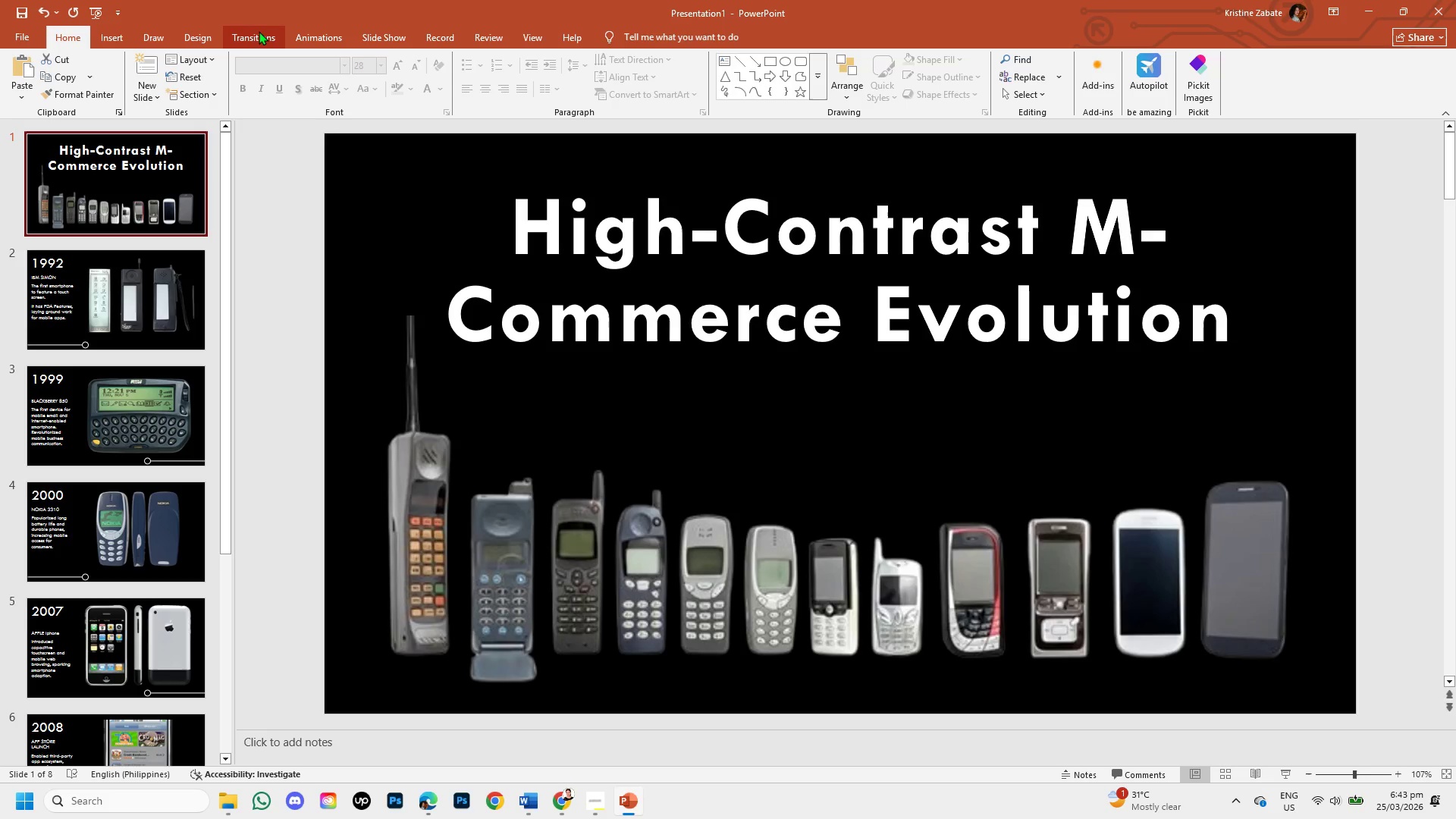 
left_click([260, 31])
 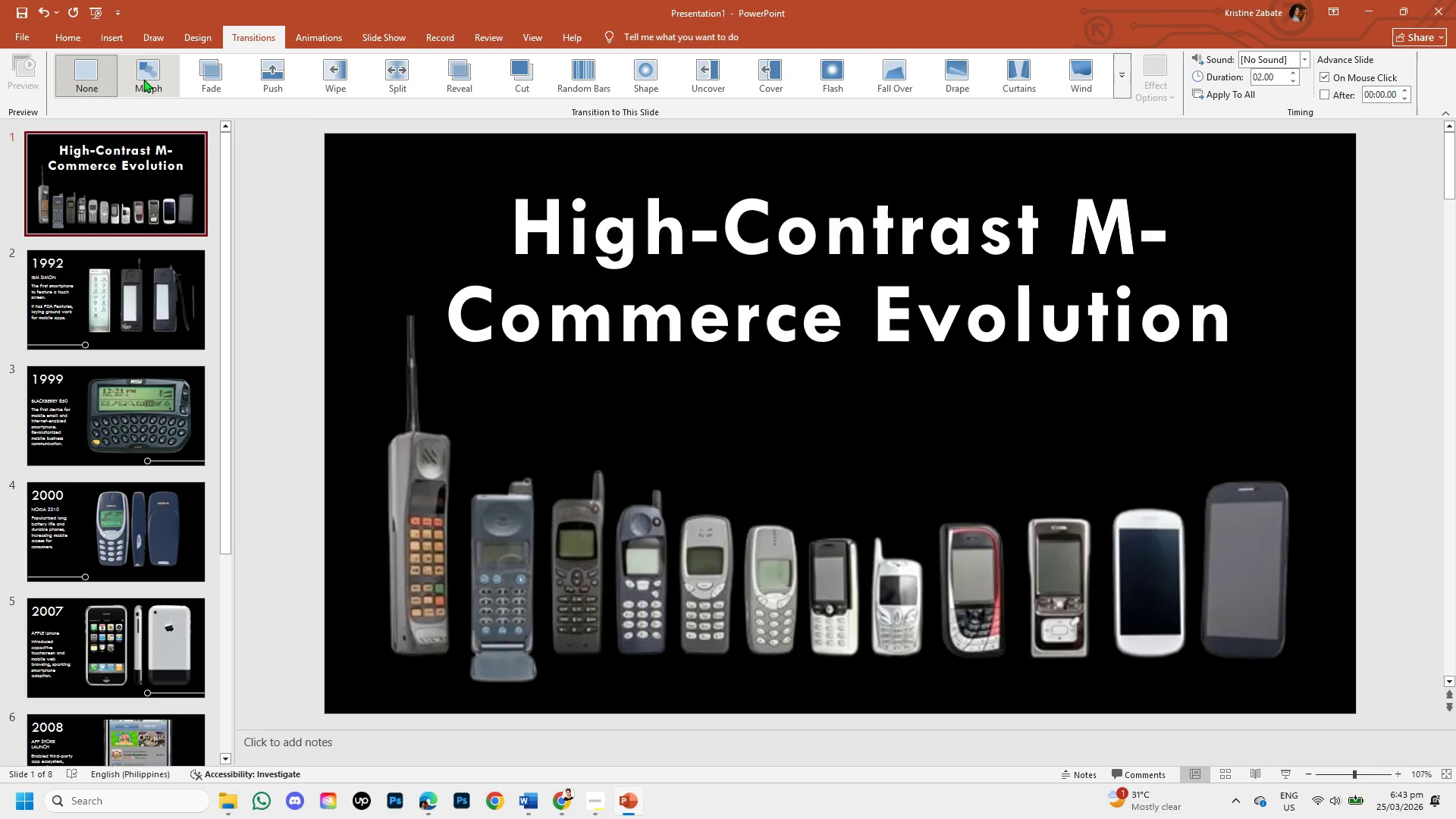 
left_click([145, 80])
 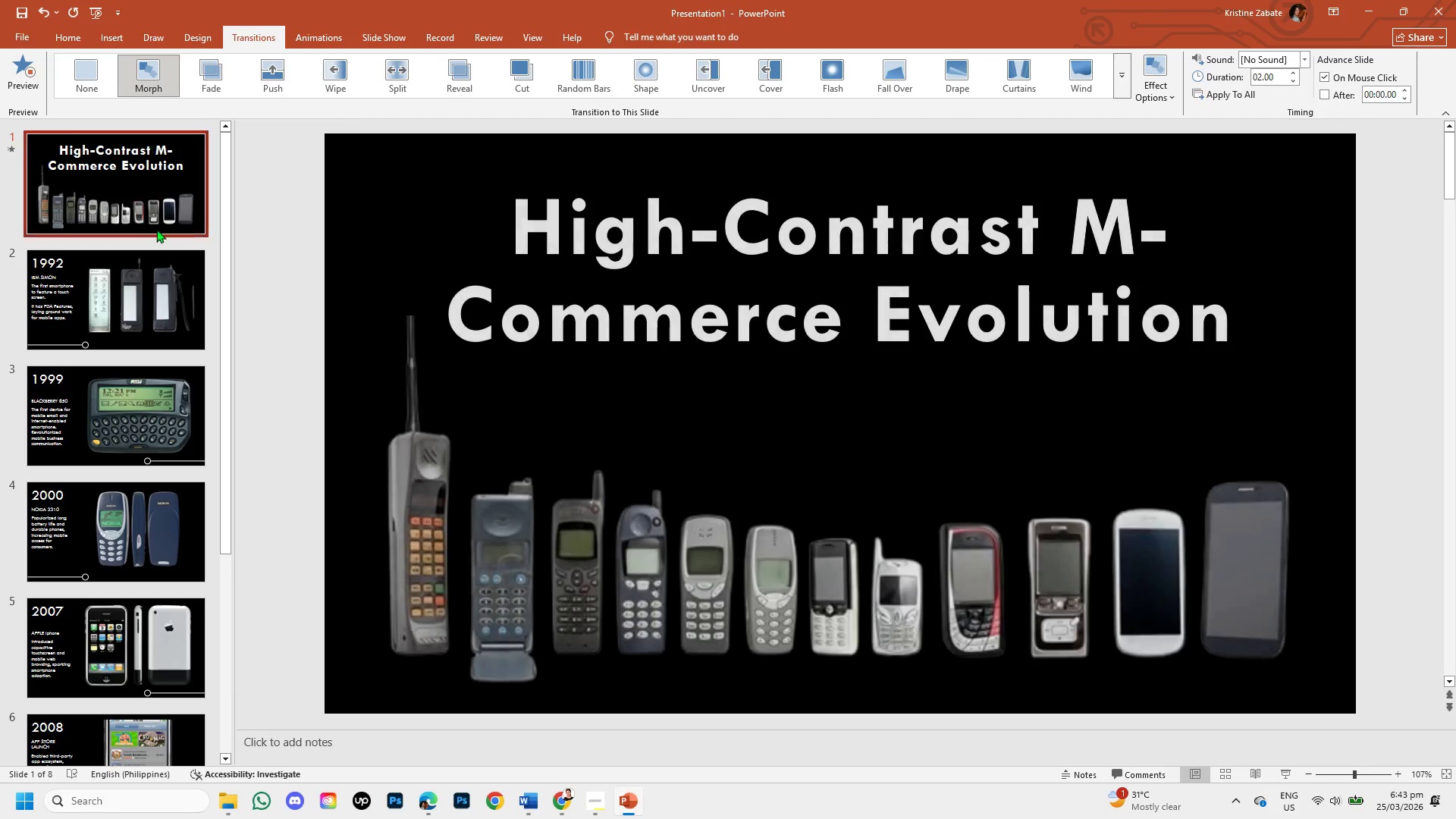 
left_click([160, 294])
 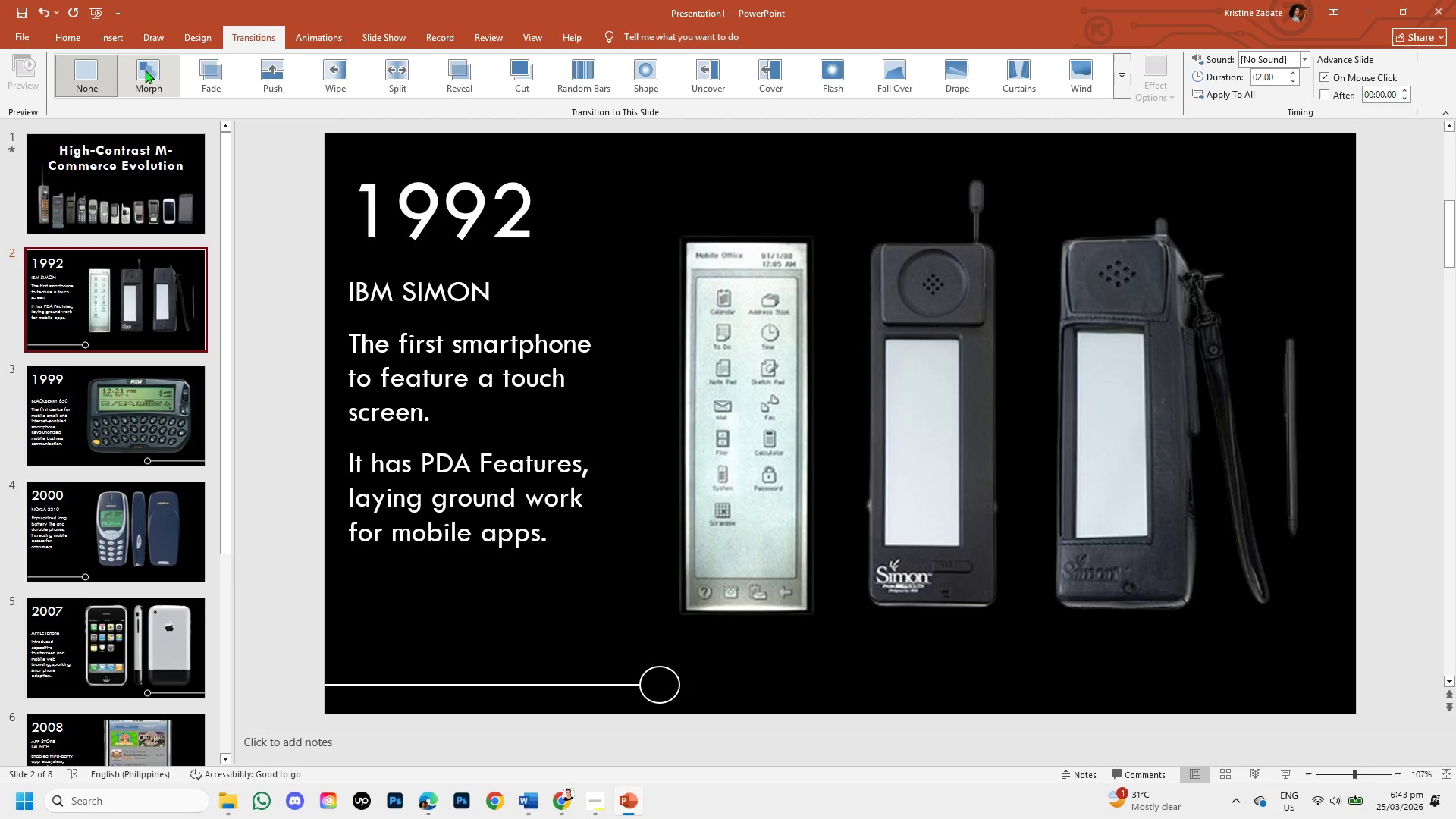 
left_click([145, 70])
 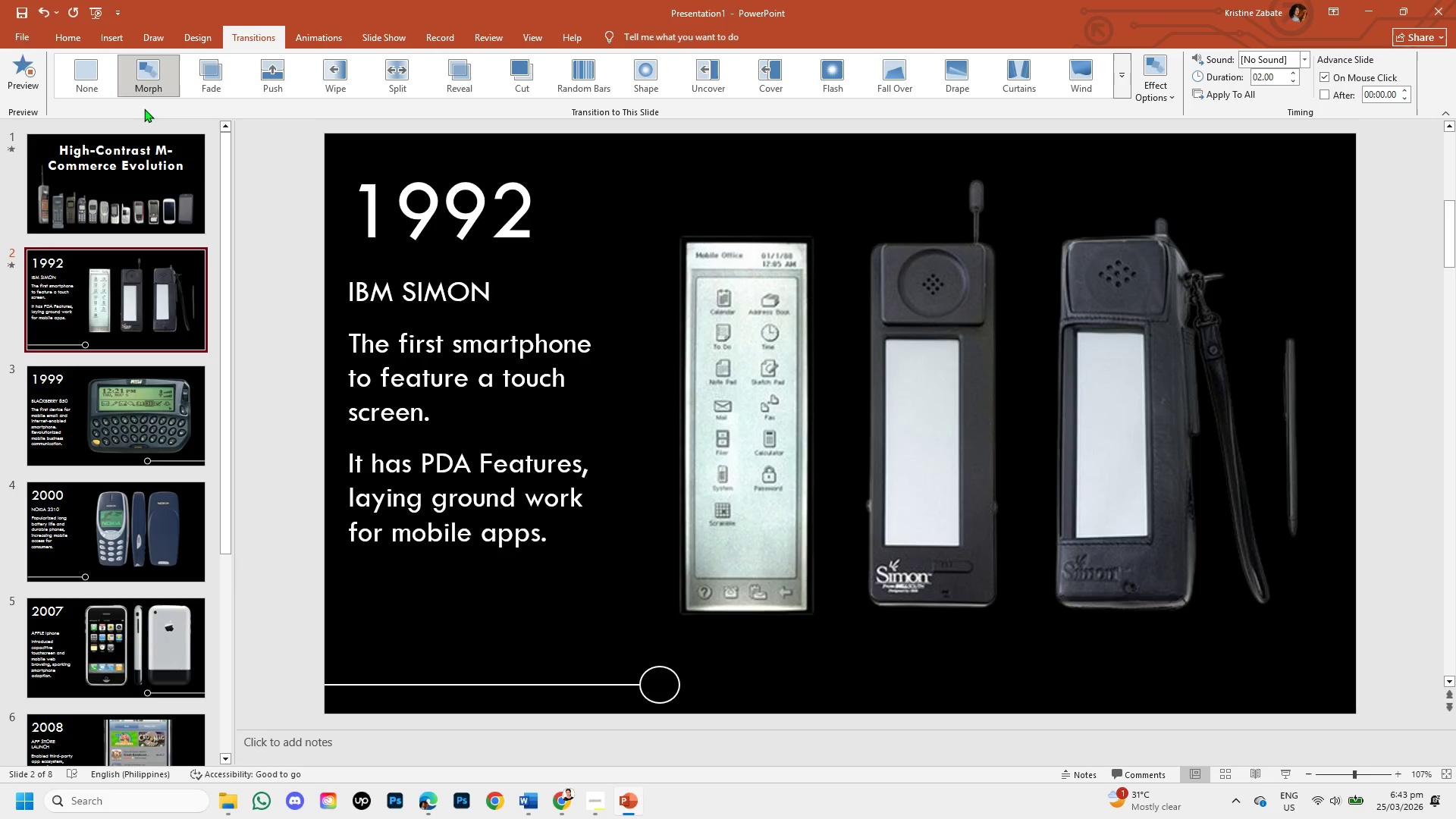 
left_click([149, 398])
 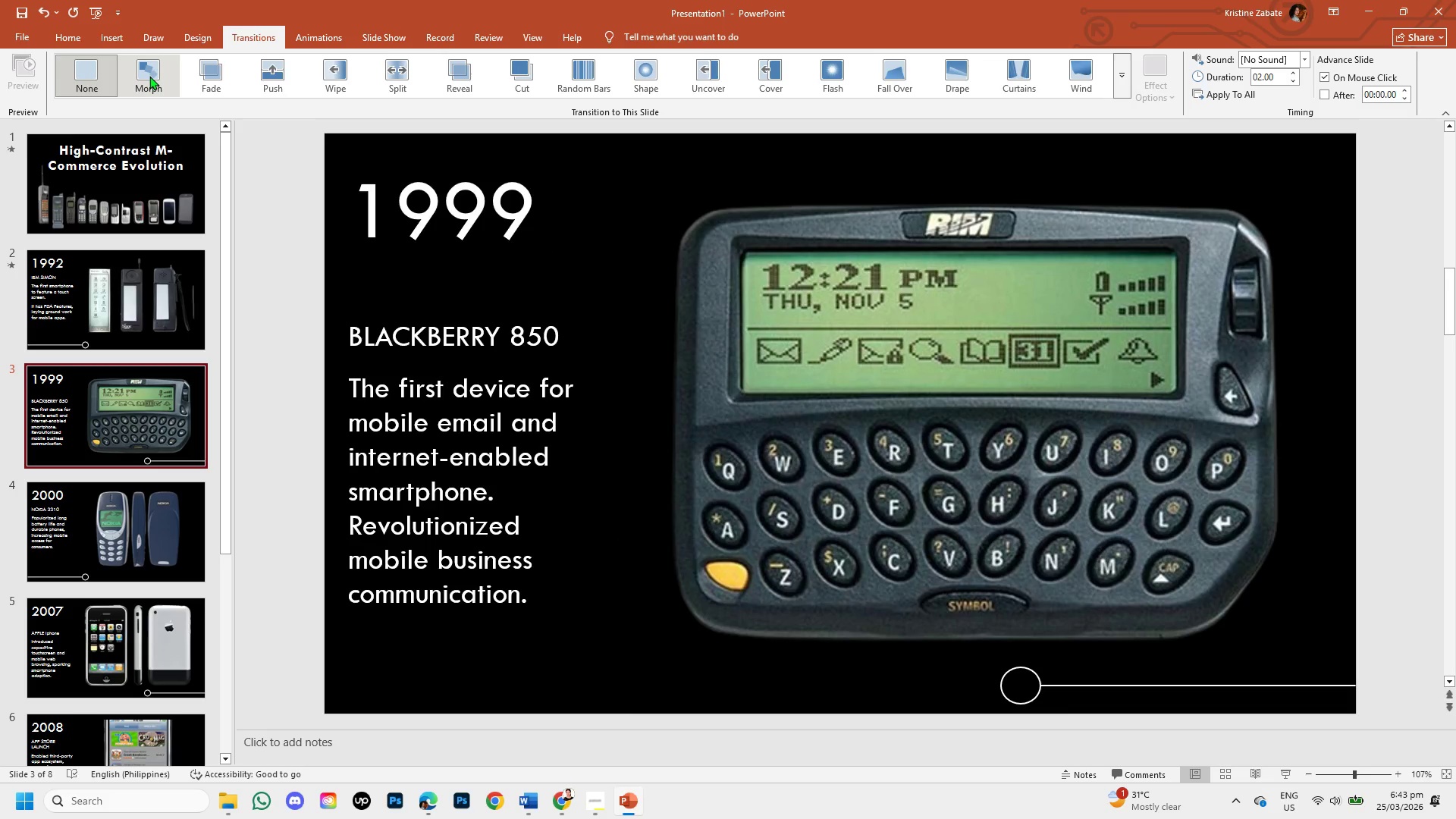 
left_click([149, 76])
 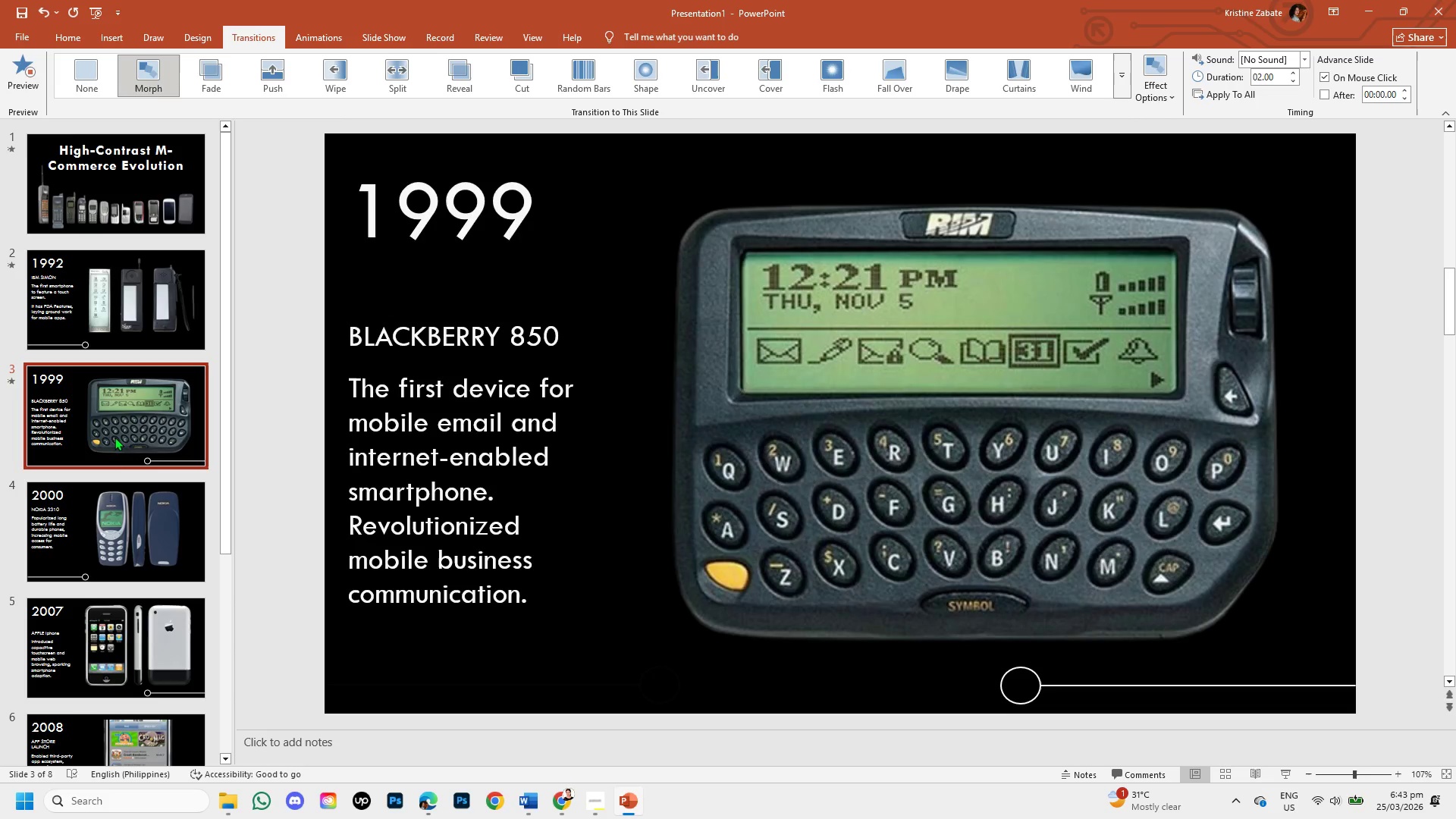 
left_click([113, 504])
 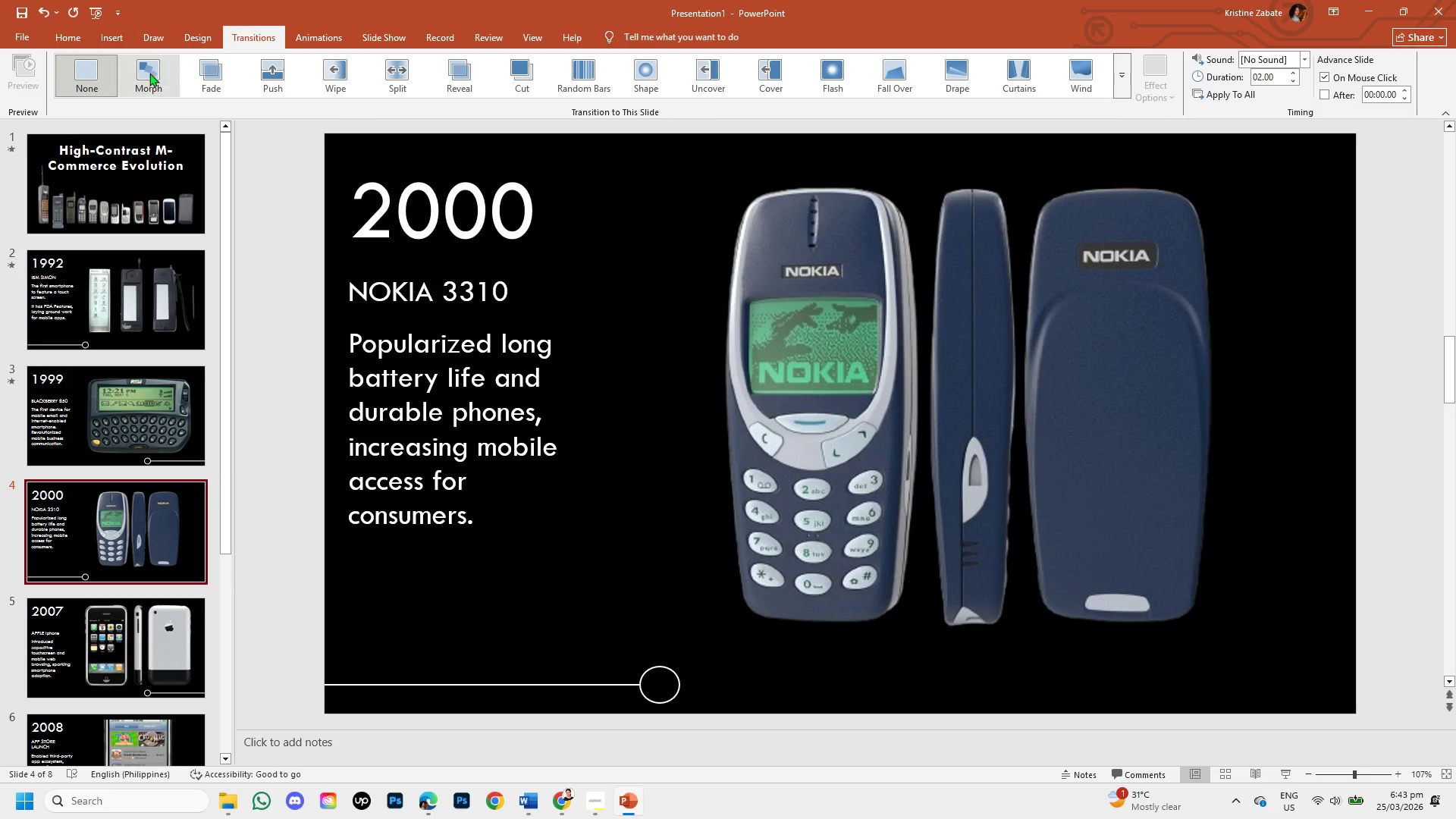 
left_click([150, 78])
 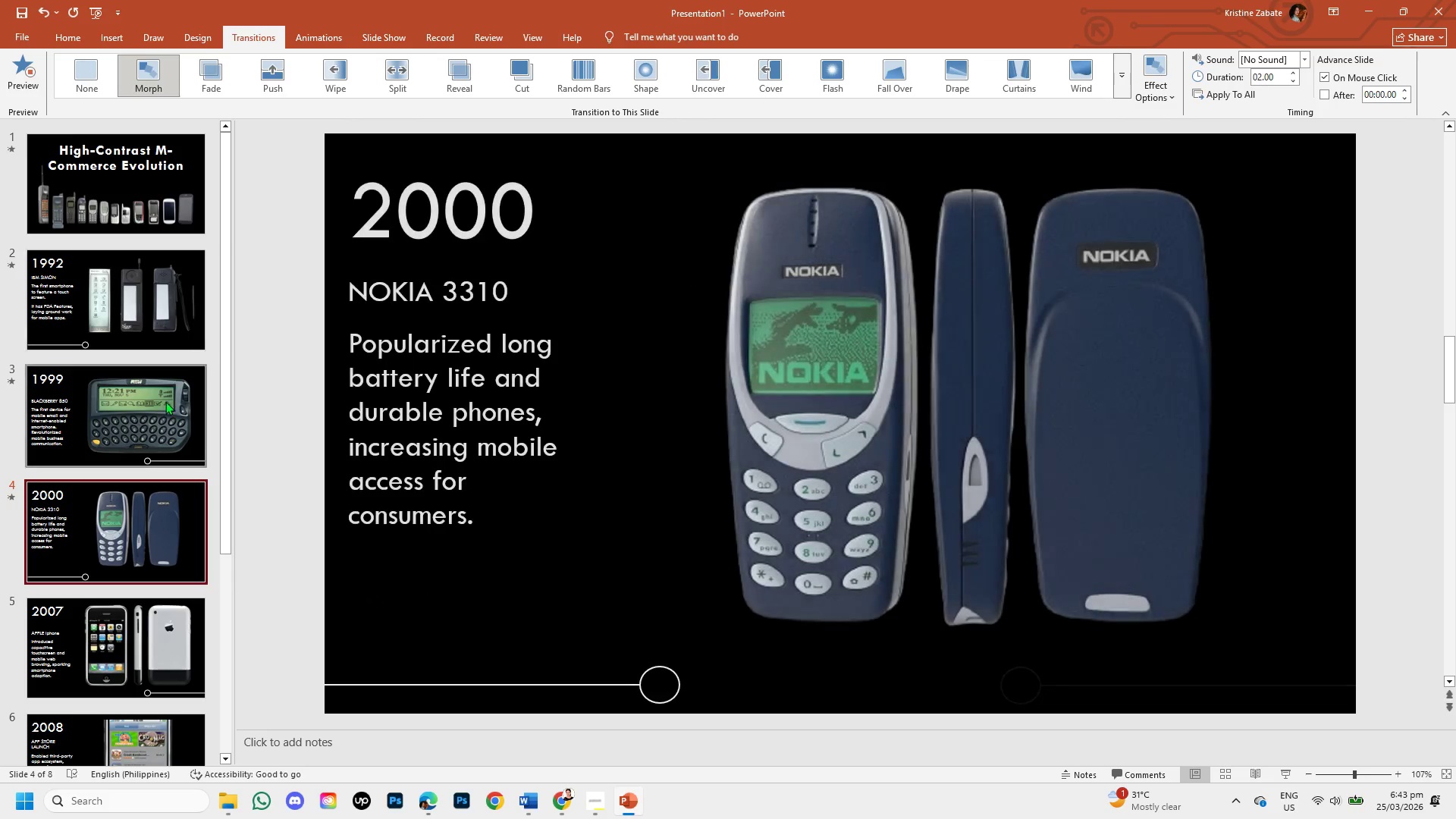 
left_click([127, 629])
 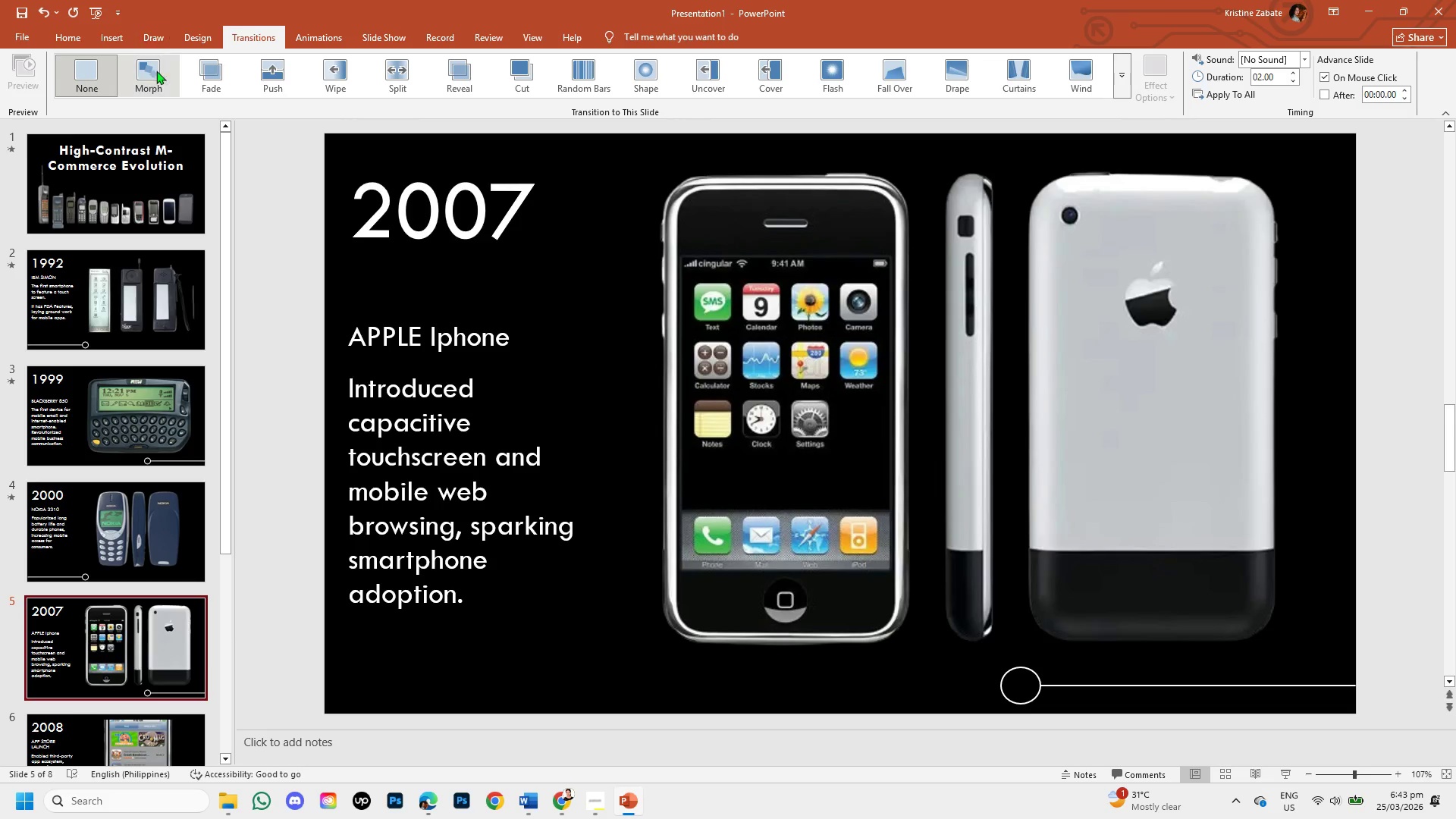 
left_click([154, 74])
 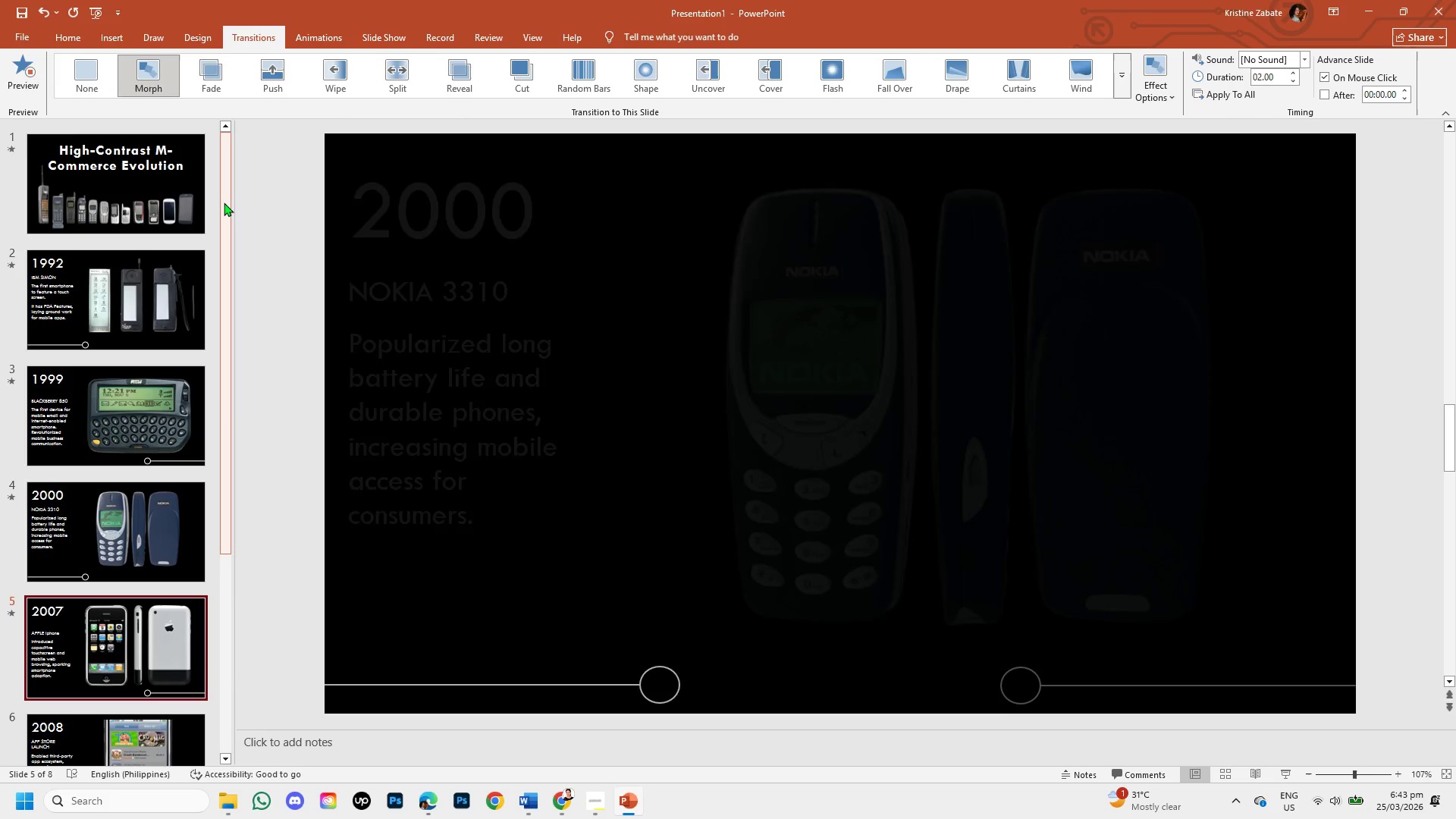 
left_click_drag(start_coordinate=[224, 202], to_coordinate=[226, 333])
 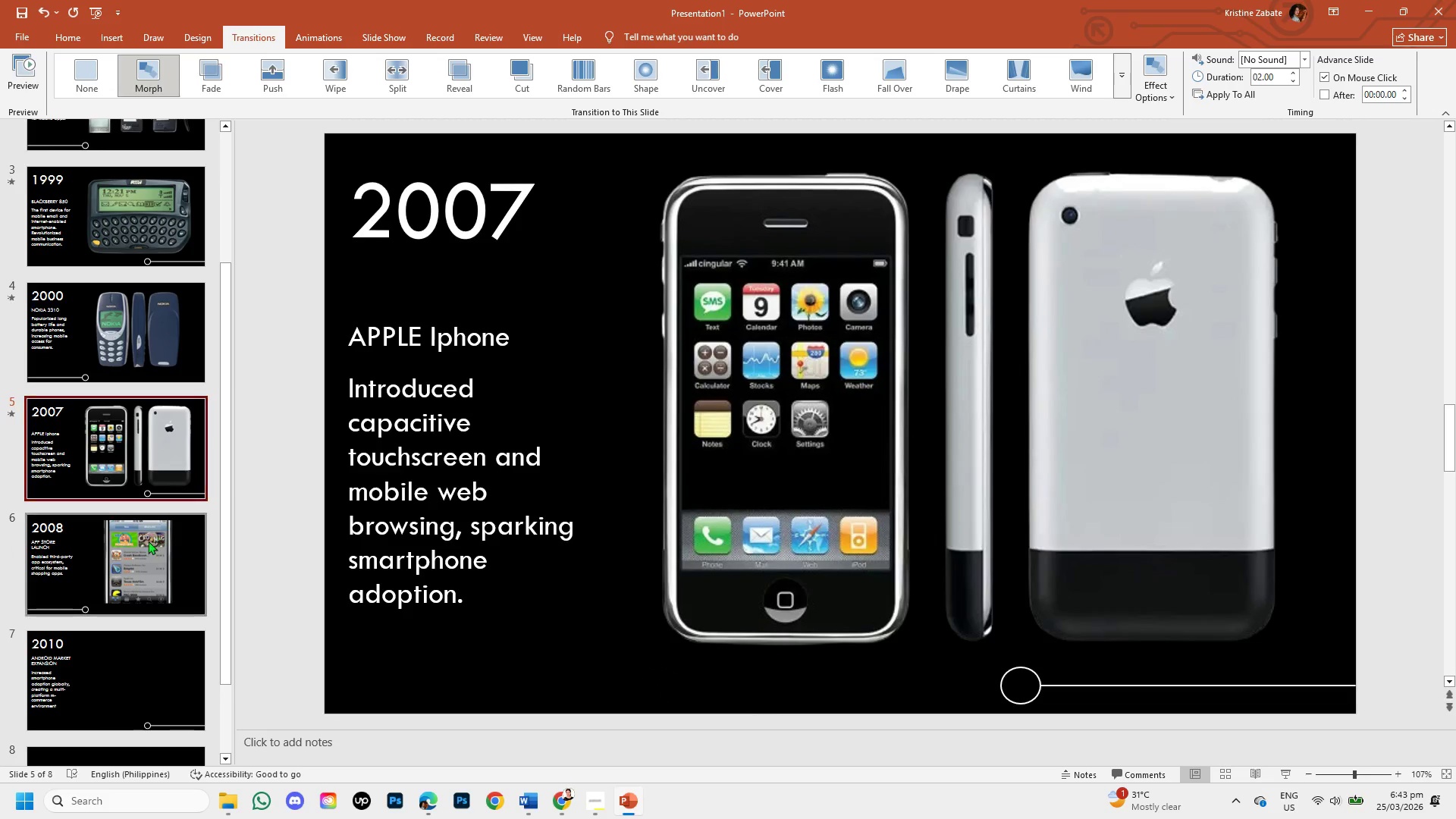 
left_click([146, 549])
 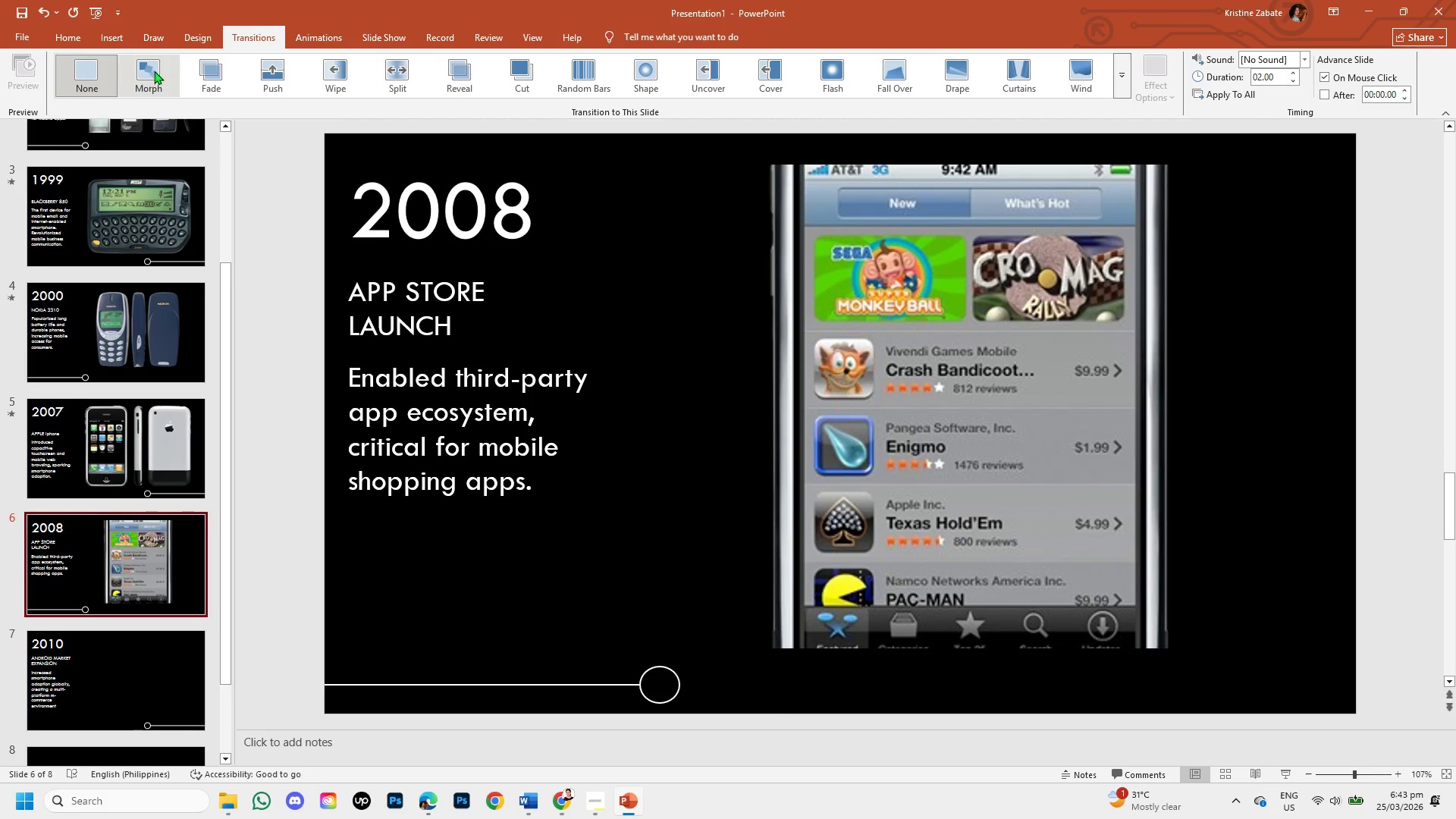 
left_click([151, 77])
 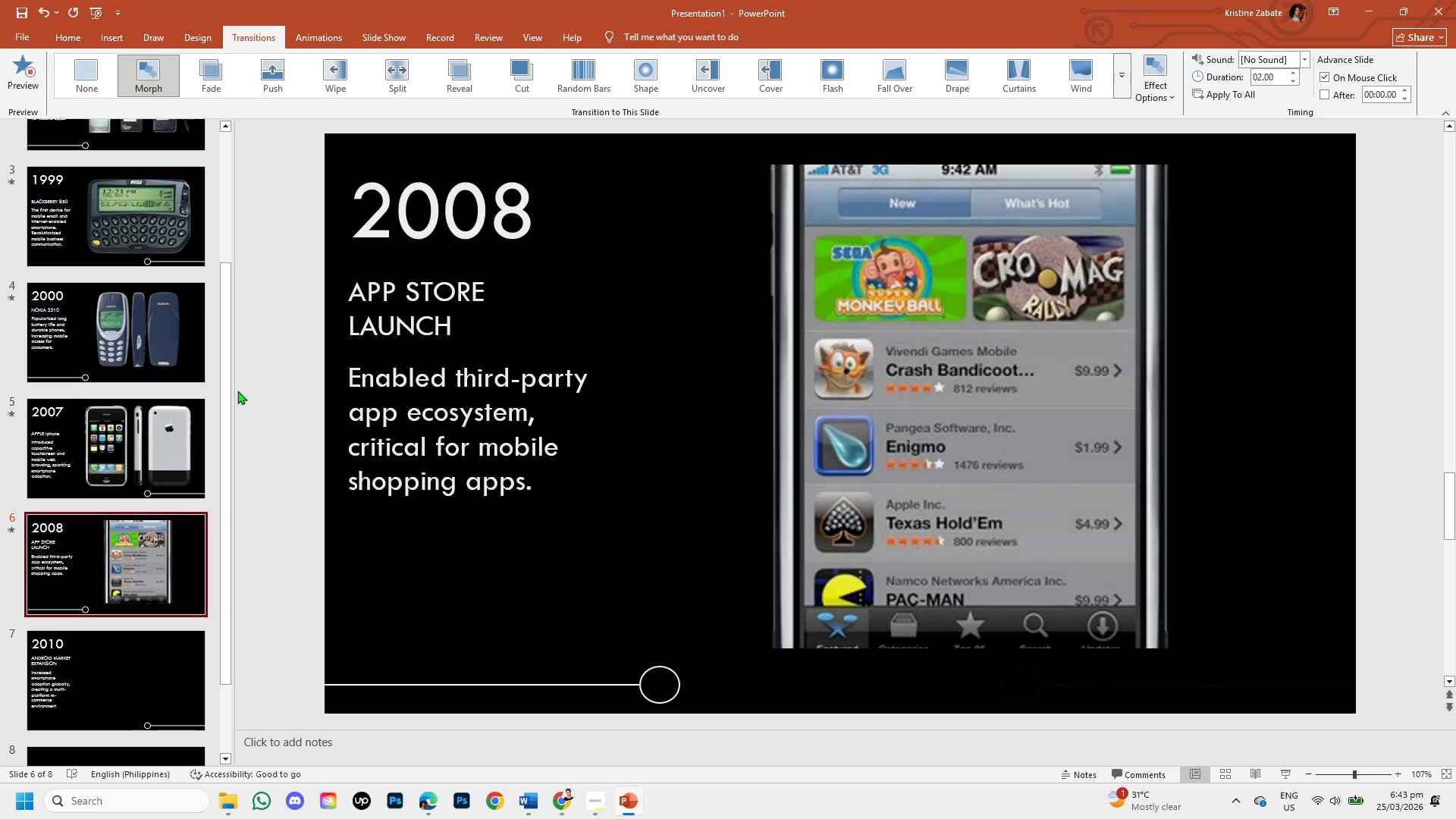 
left_click_drag(start_coordinate=[224, 391], to_coordinate=[244, 181])
 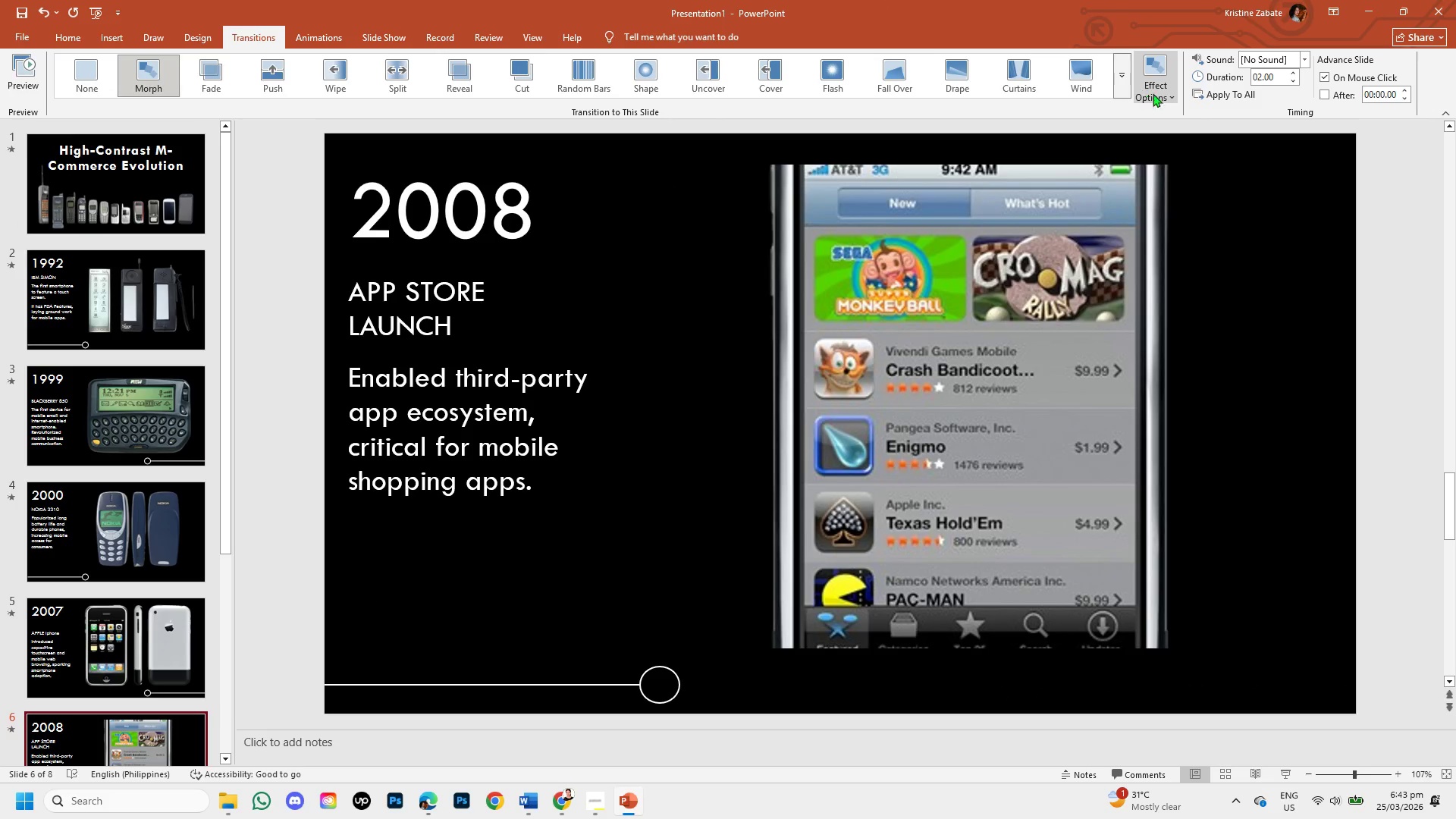 
left_click([1166, 96])
 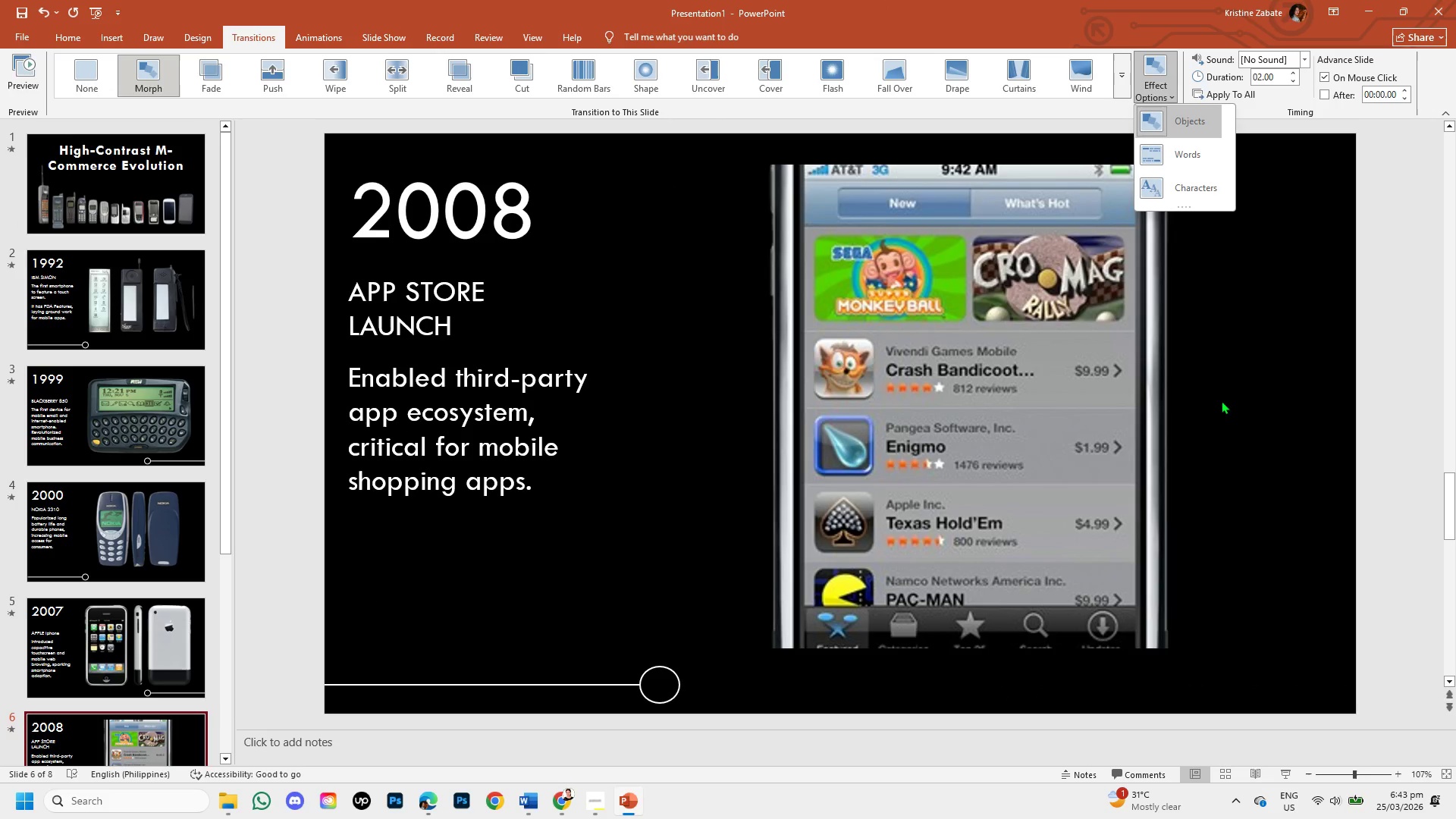 
scroll: coordinate [1216, 183], scroll_direction: down, amount: 1.0
 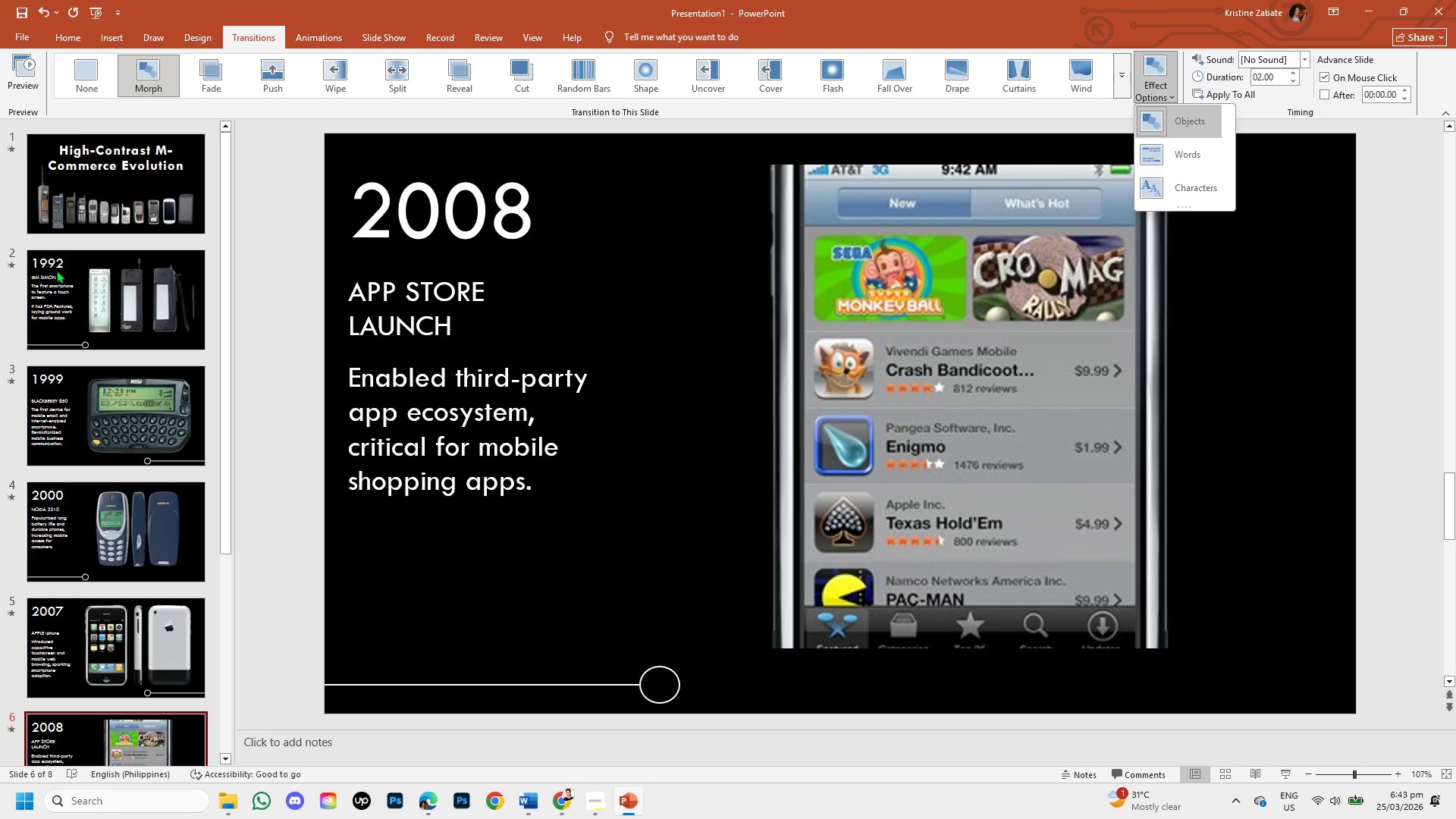 
left_click([111, 180])
 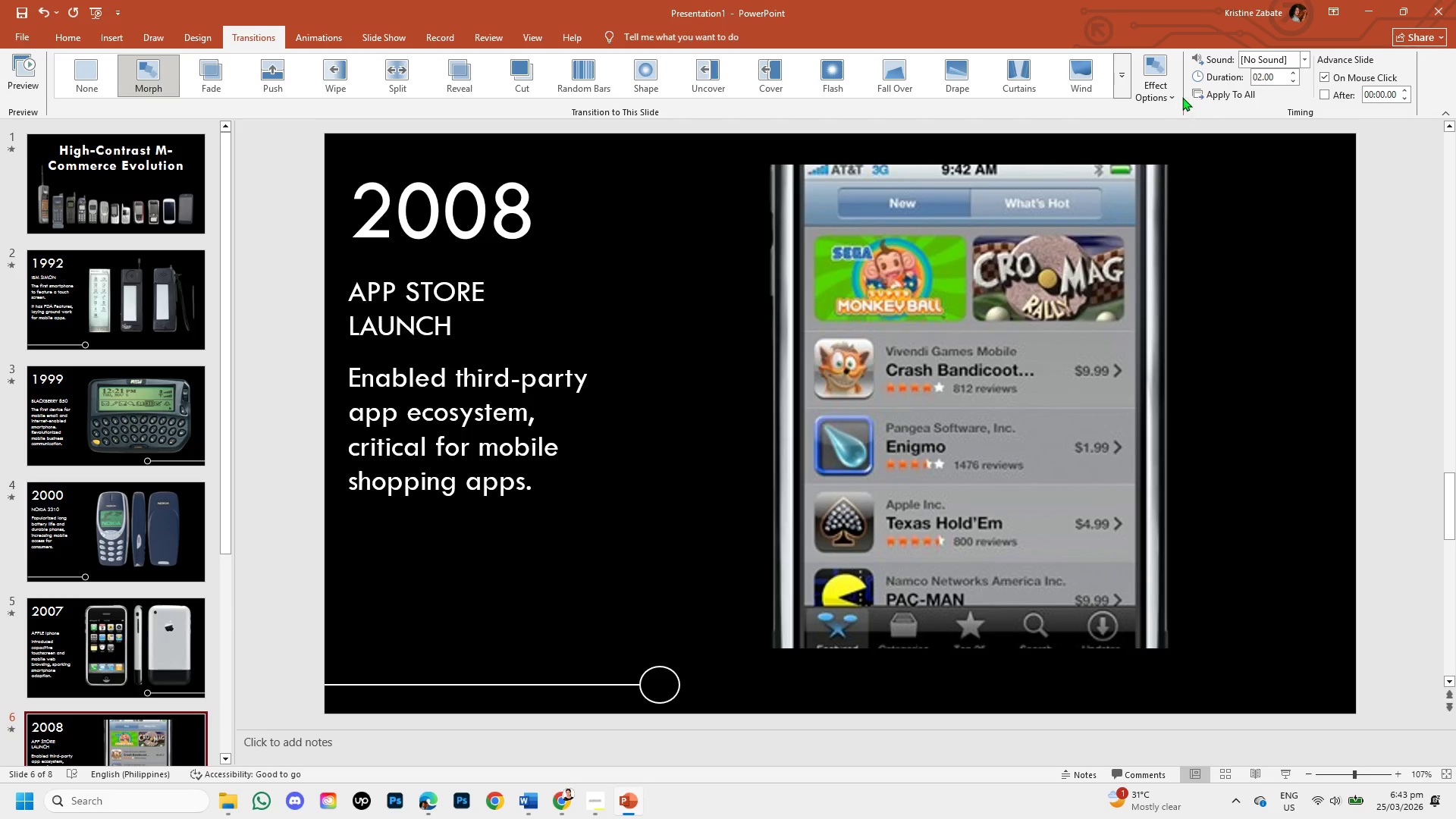 
left_click([1169, 94])
 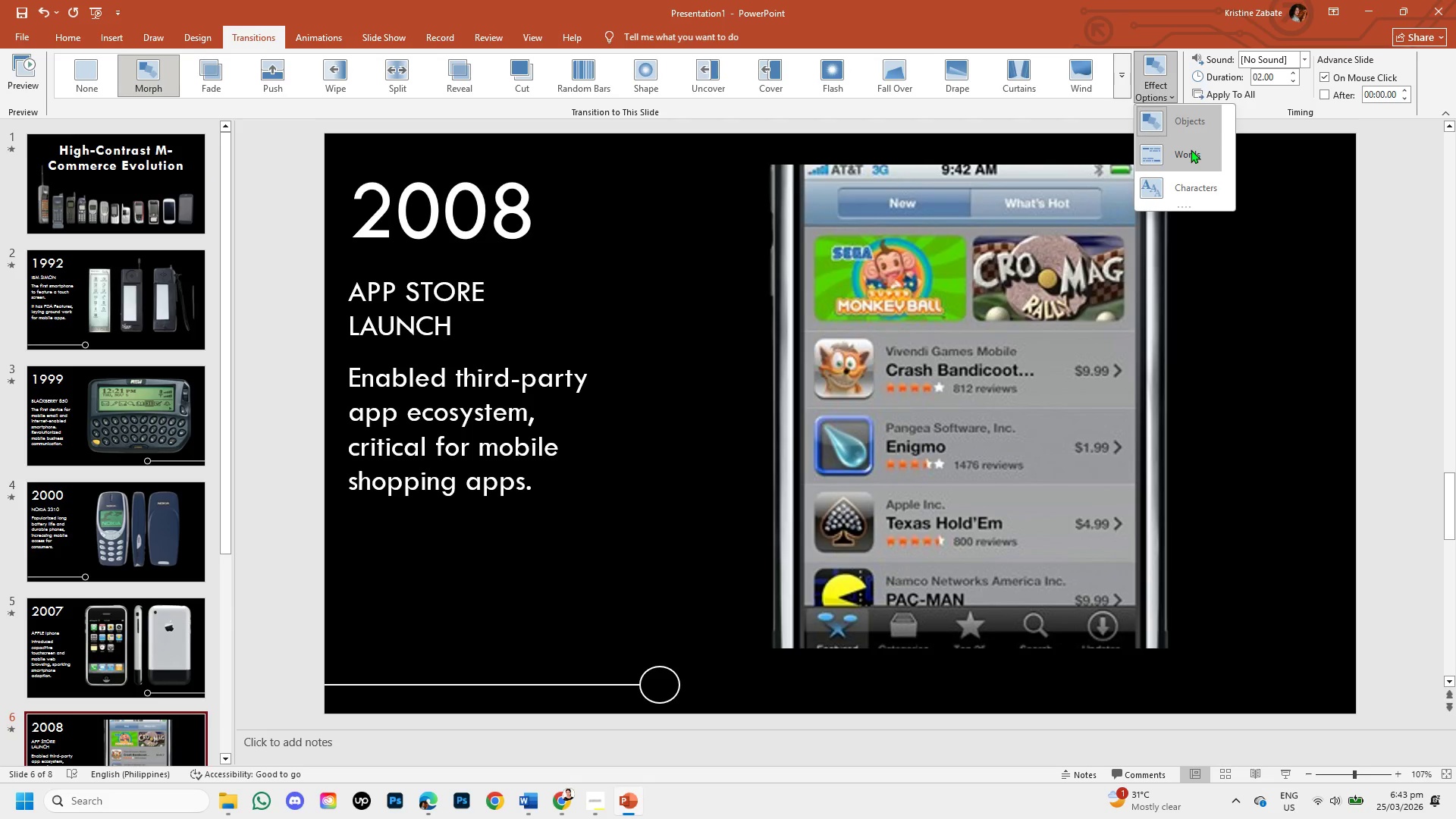 
left_click([1191, 149])
 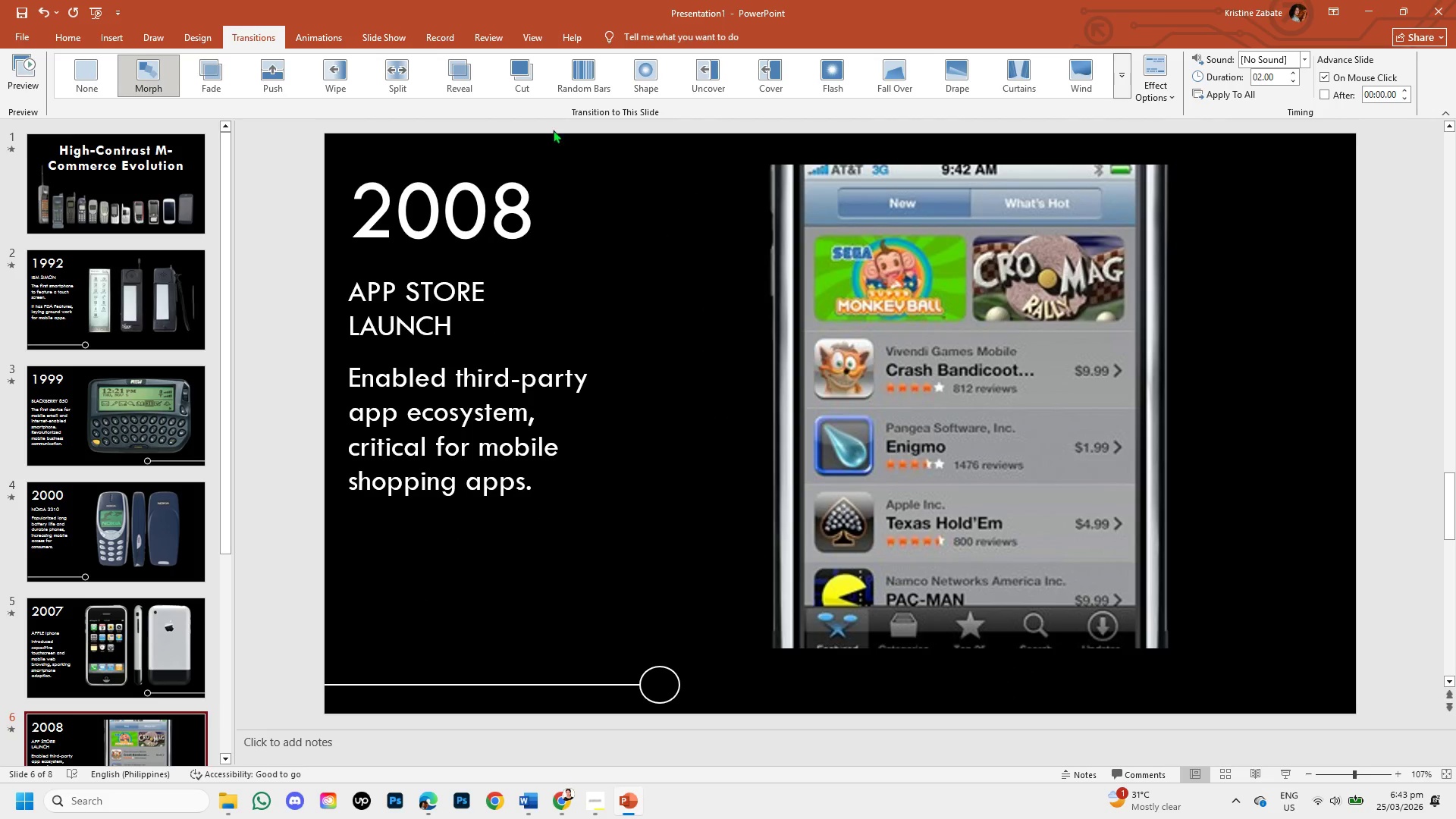 
left_click([1141, 89])
 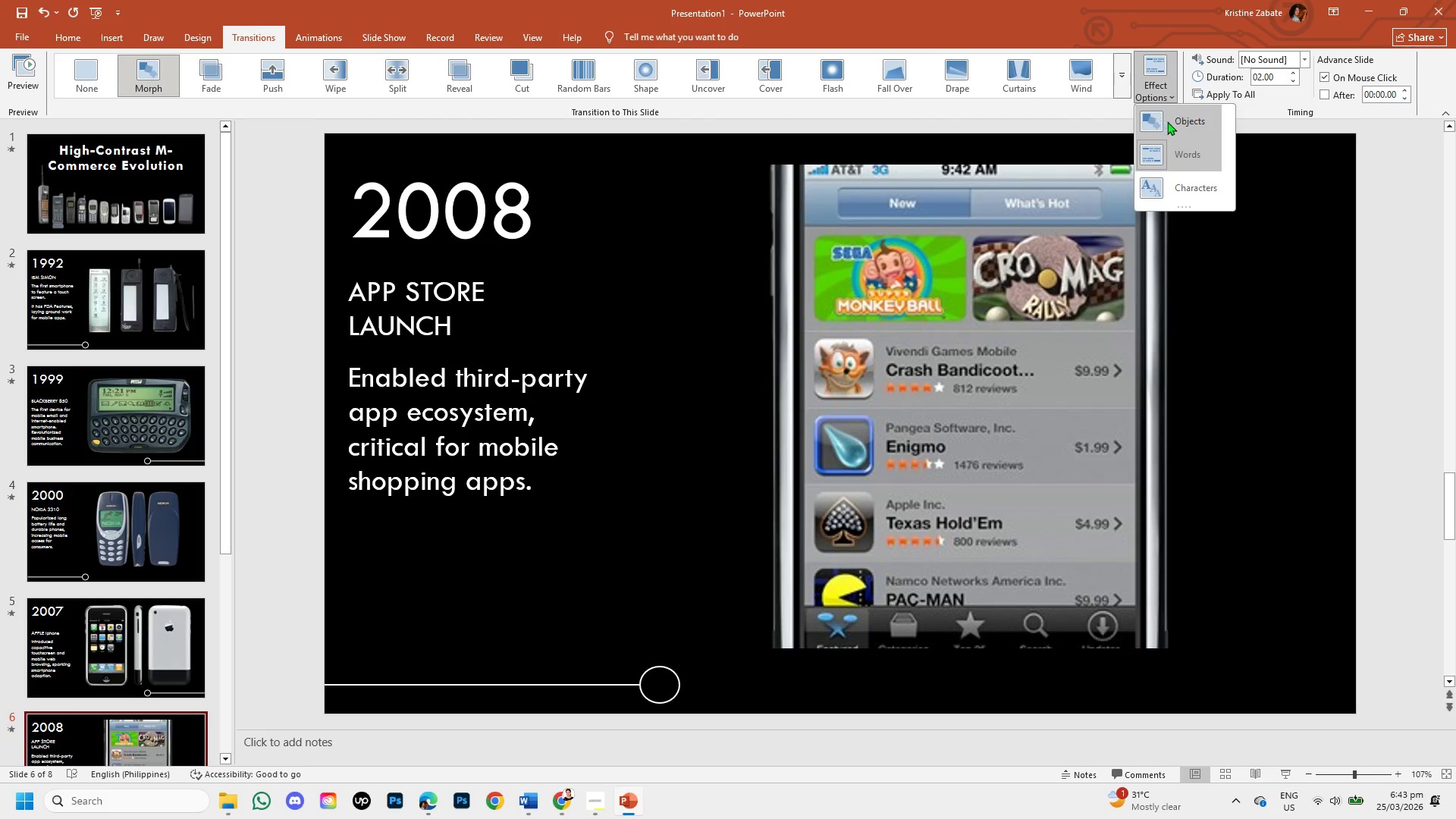 
left_click([1176, 125])
 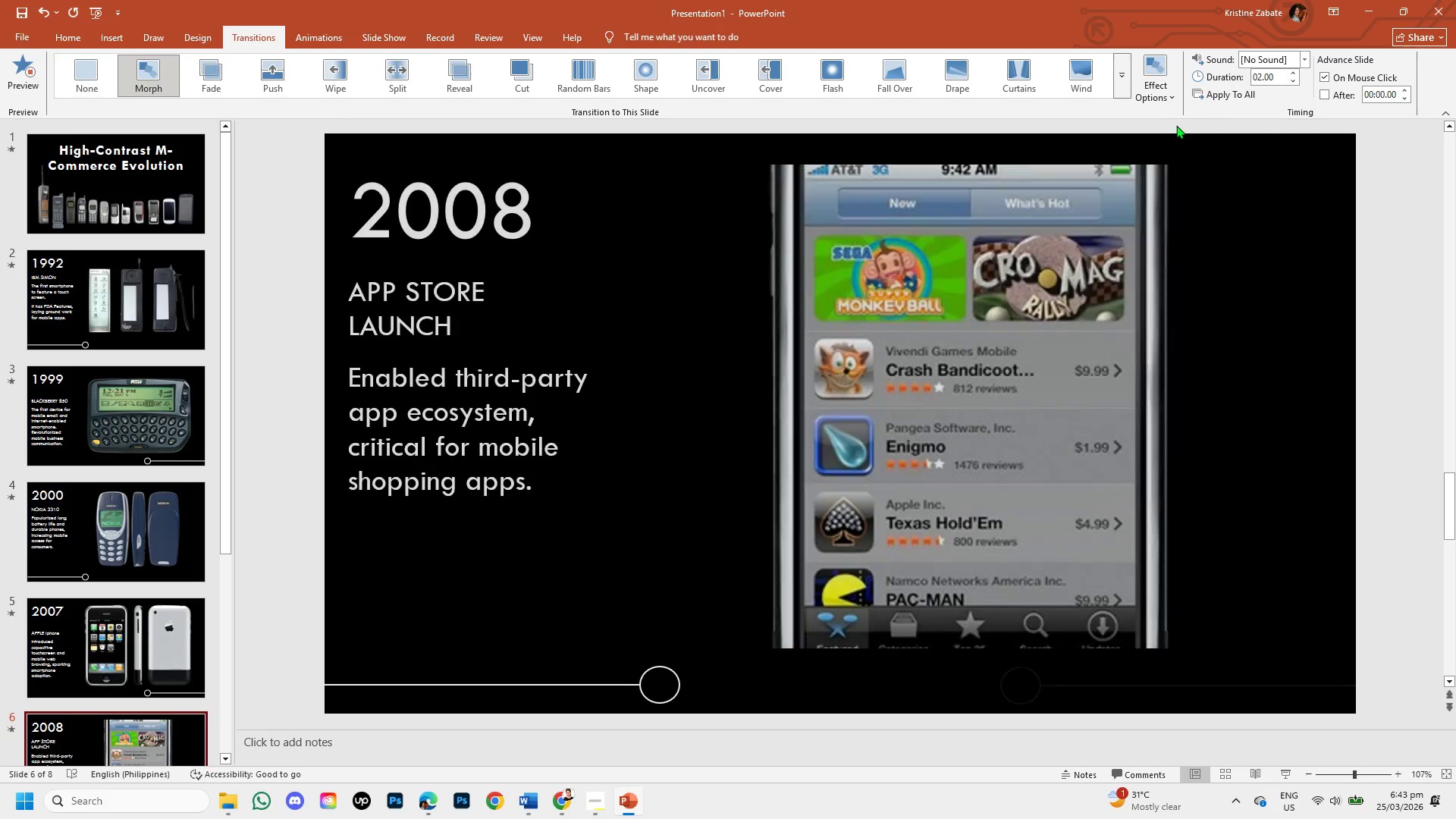 
left_click([1144, 89])
 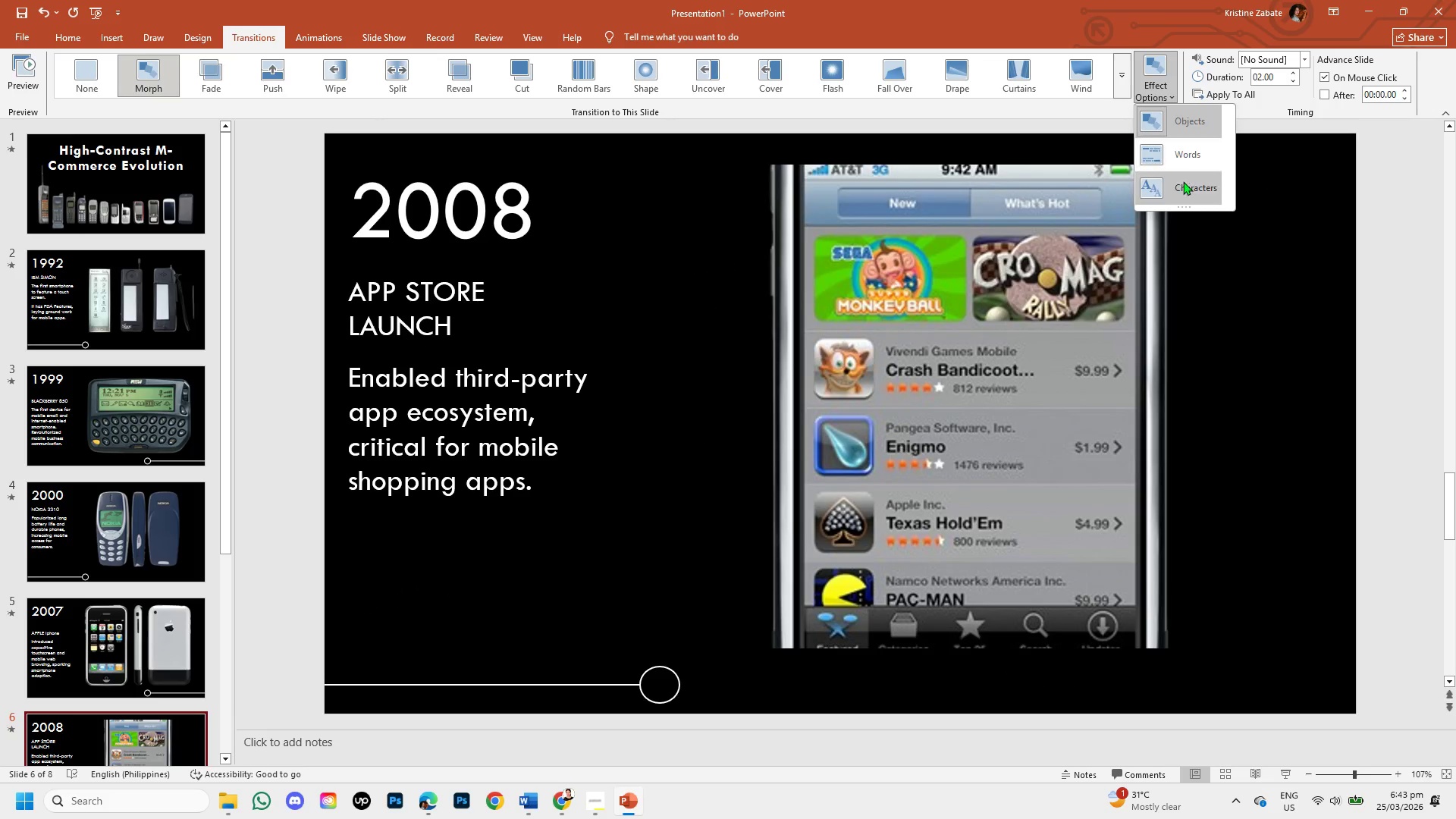 
left_click([1188, 193])
 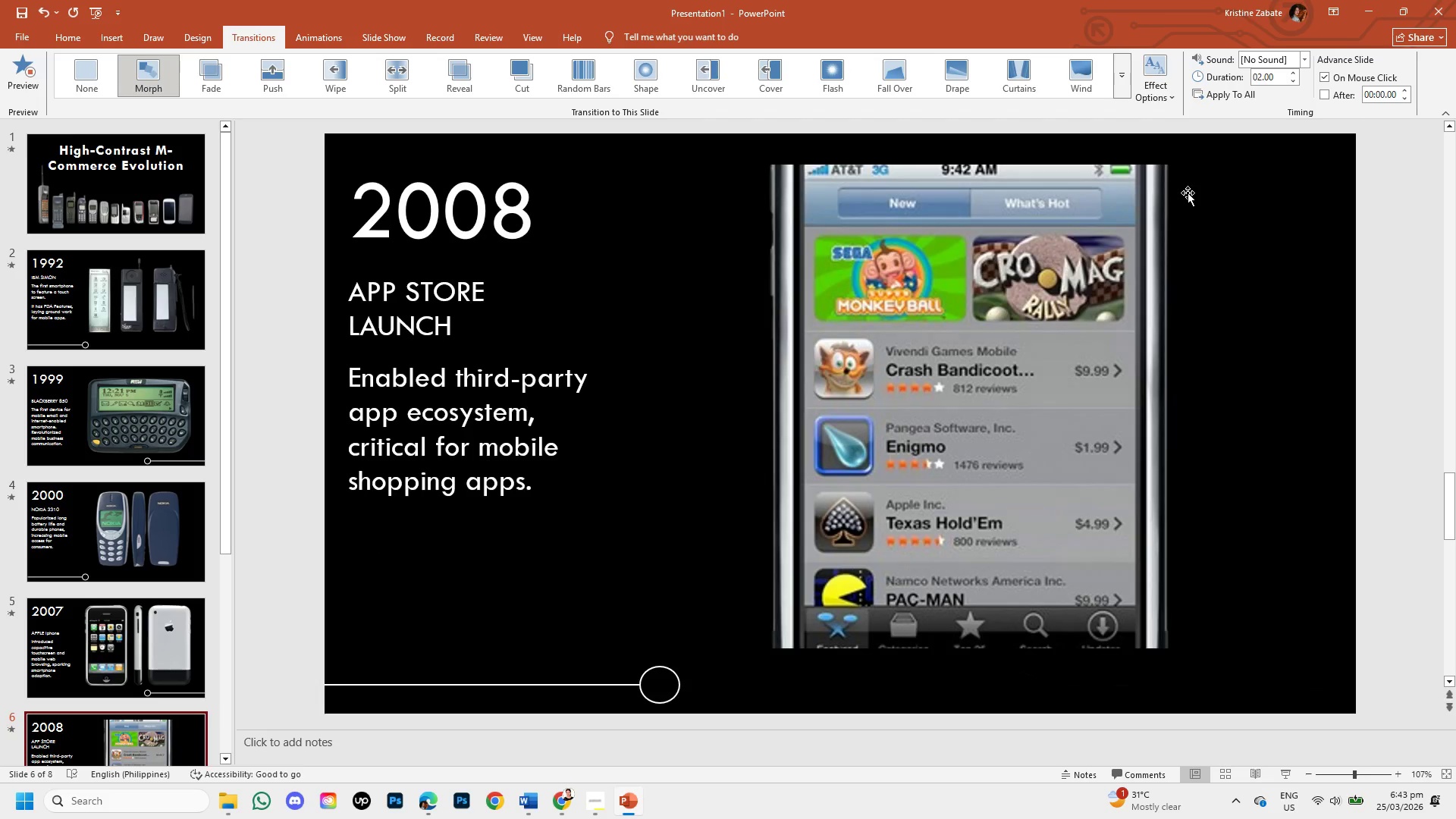 
left_click([1146, 95])
 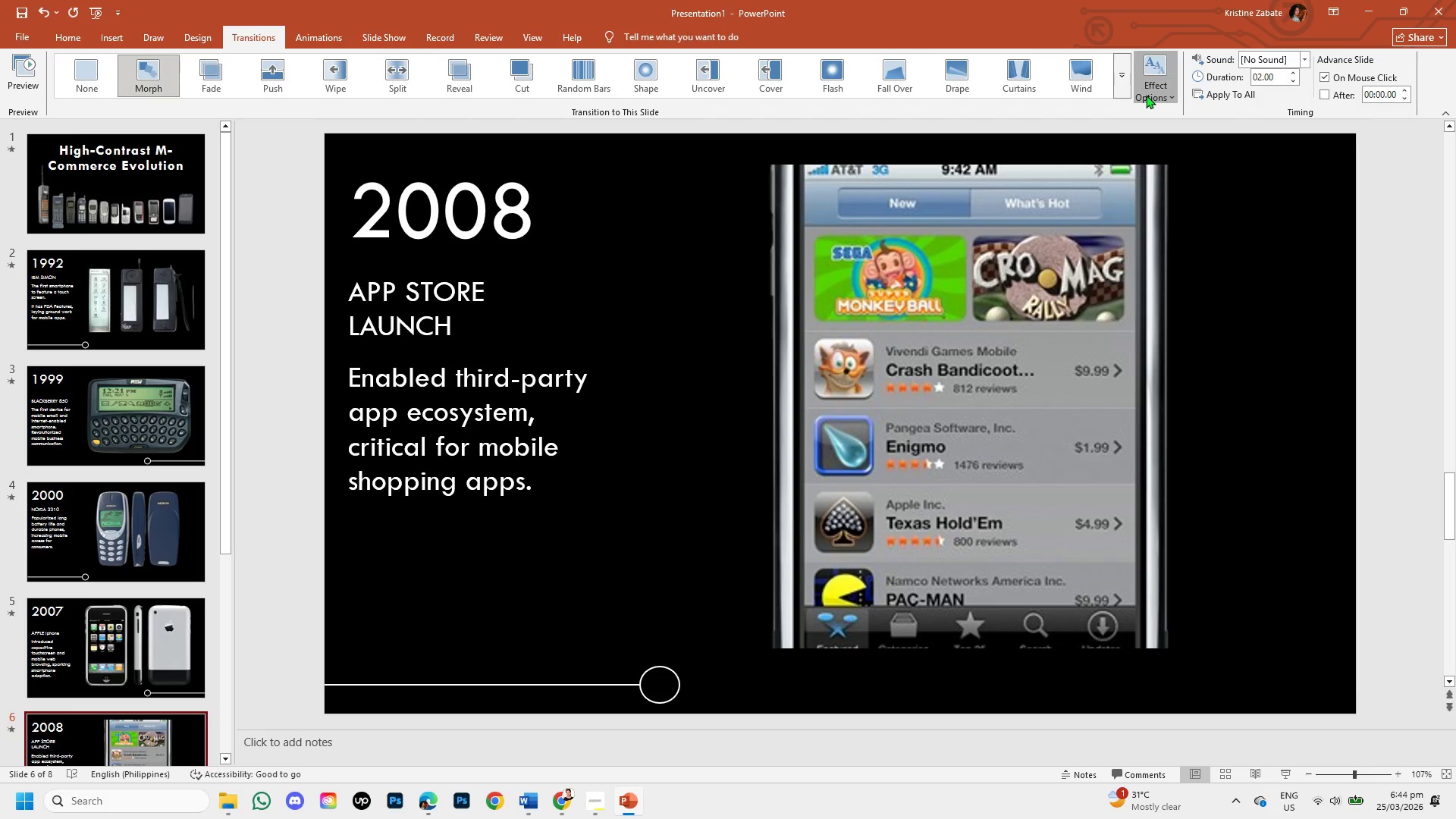 
mouse_move([1147, 93])
 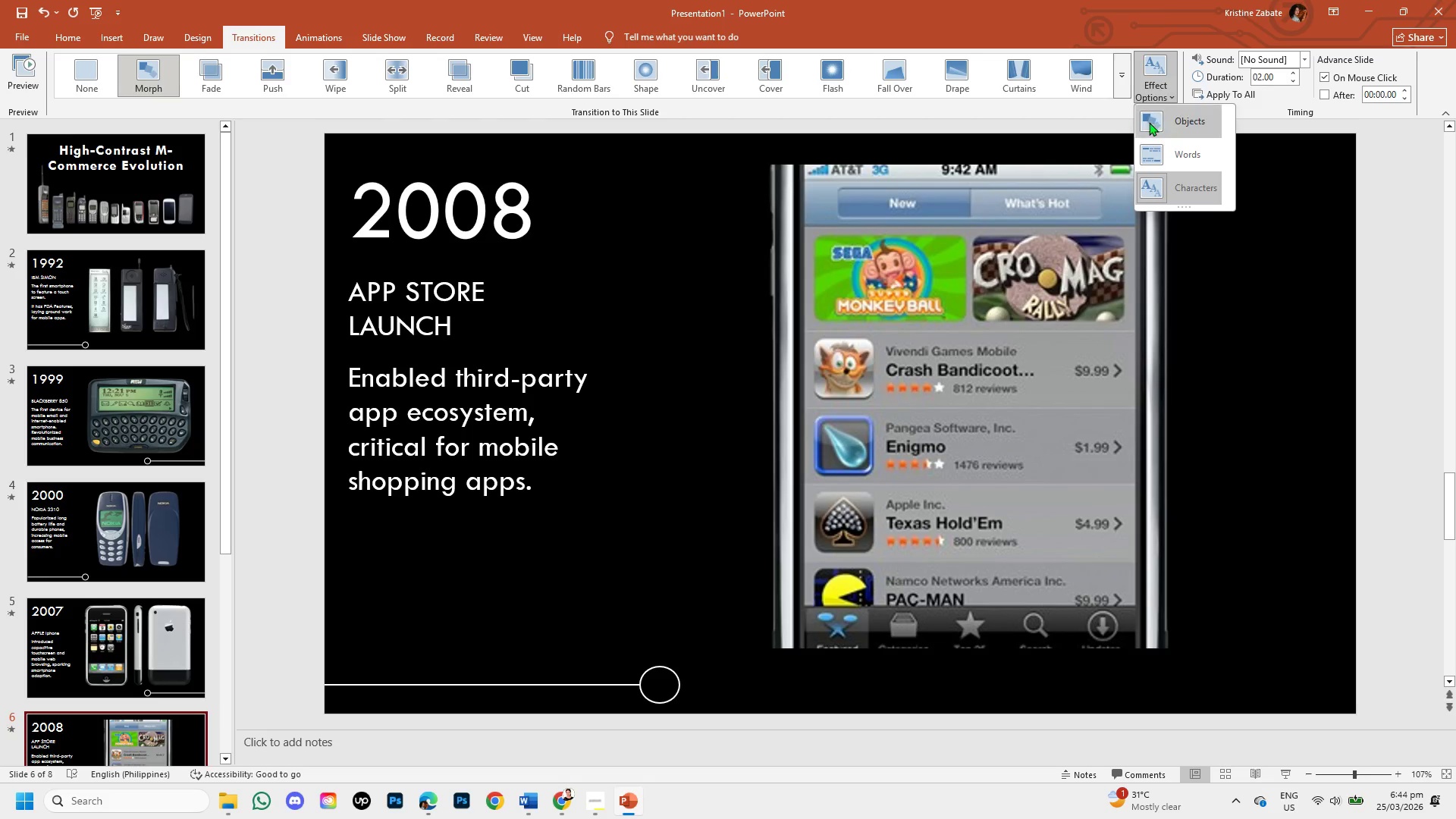 
left_click([1172, 124])
 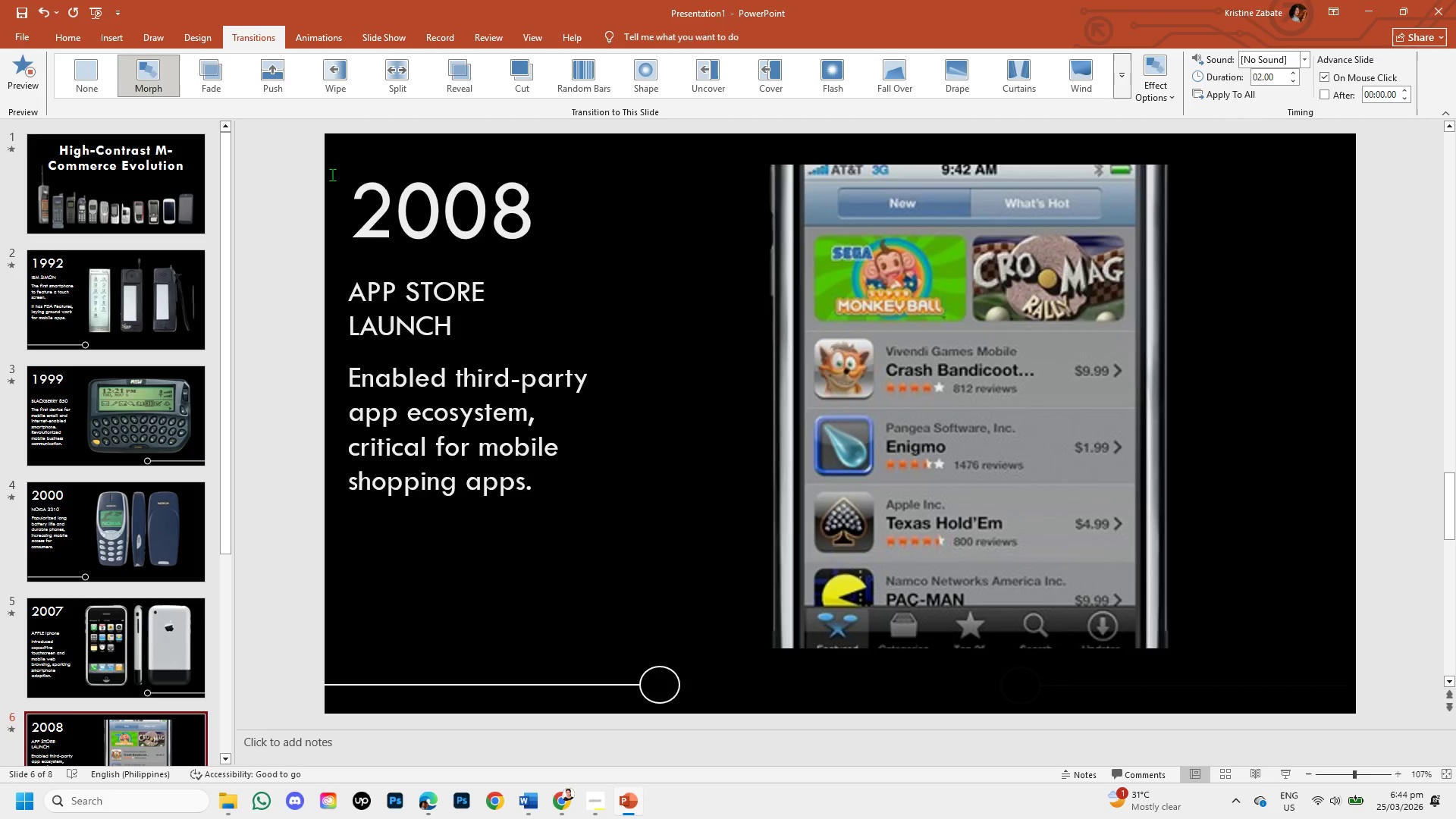 
left_click([147, 179])
 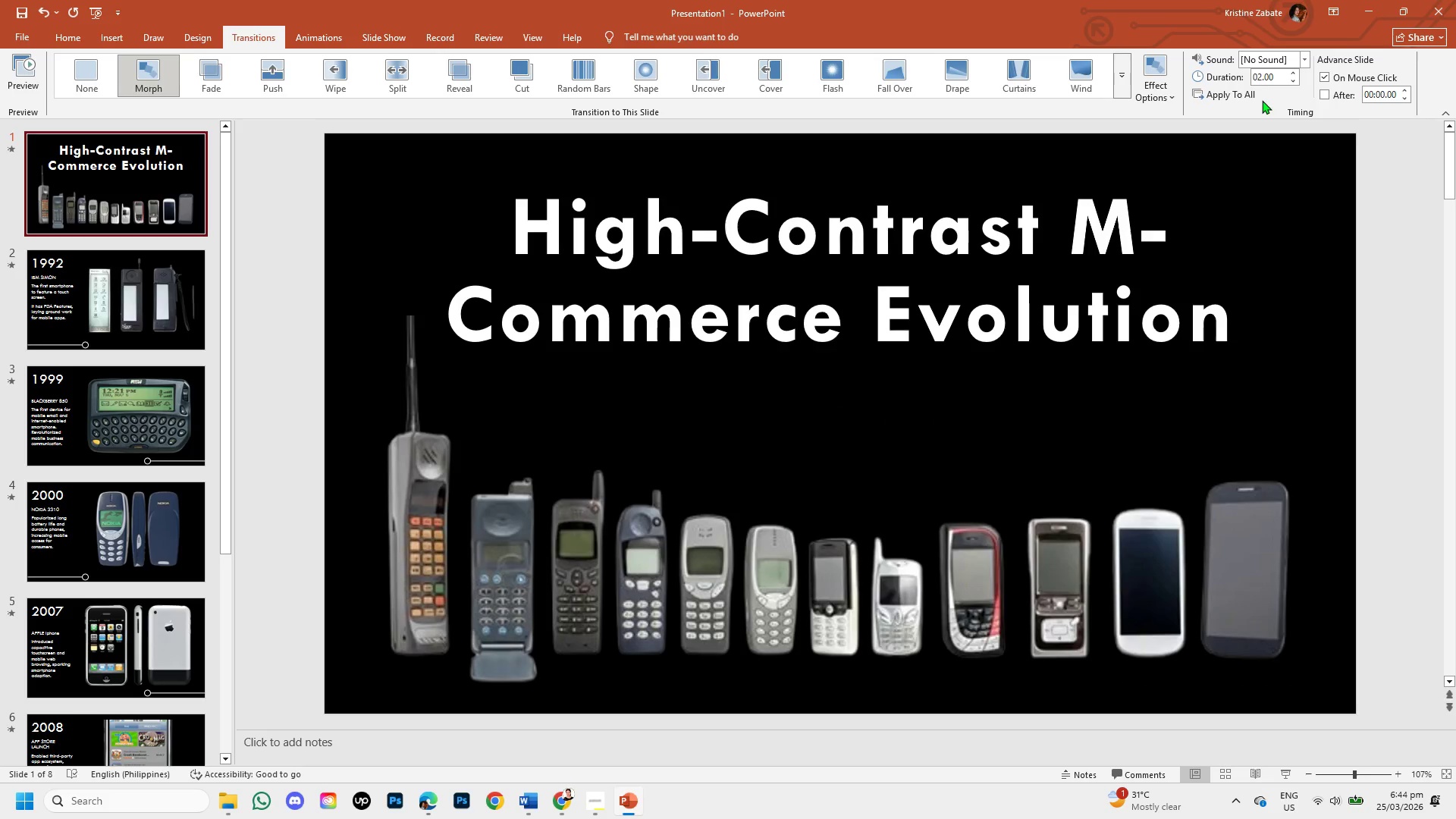 
wait(5.98)
 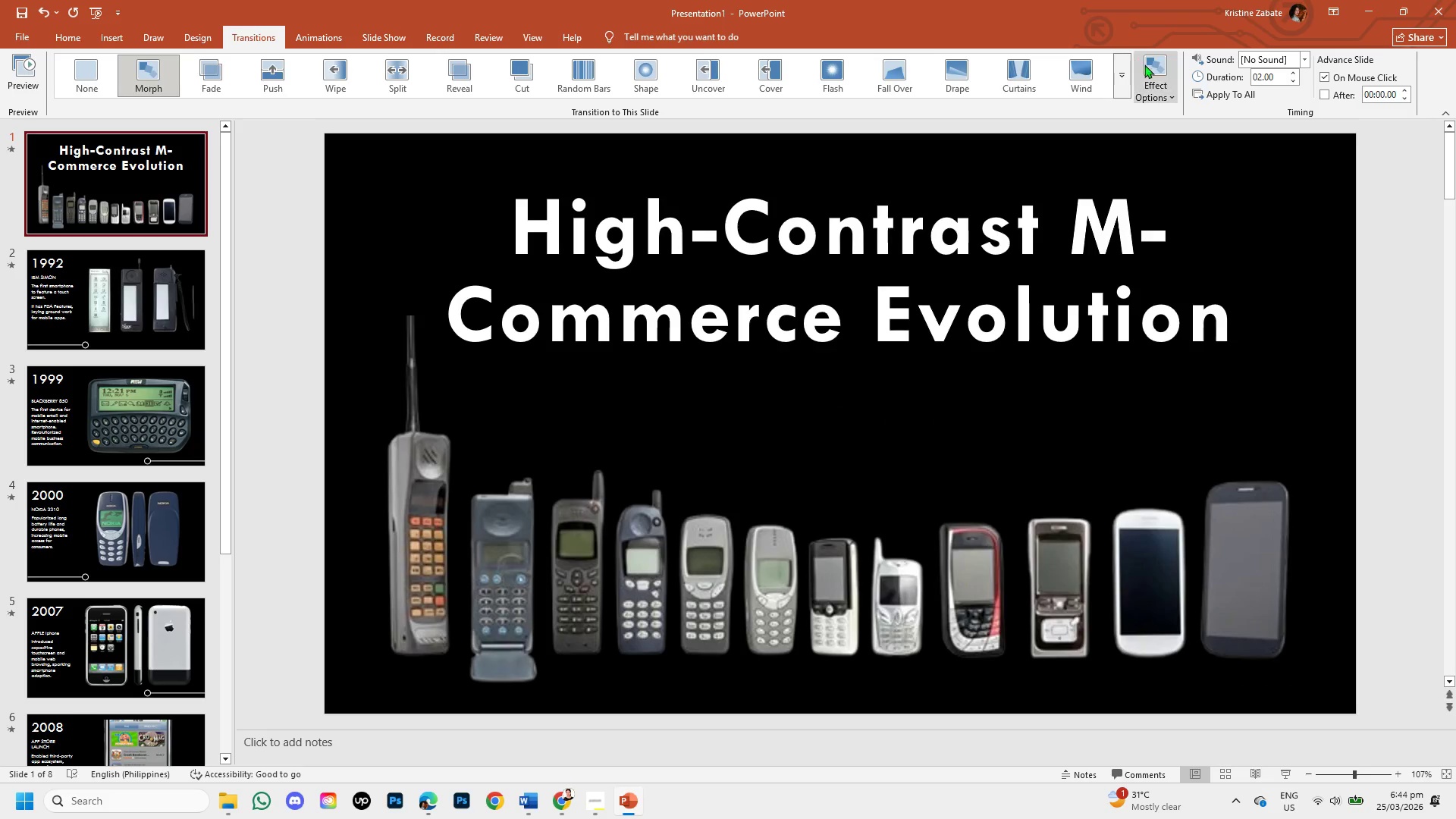 
left_click([1163, 86])
 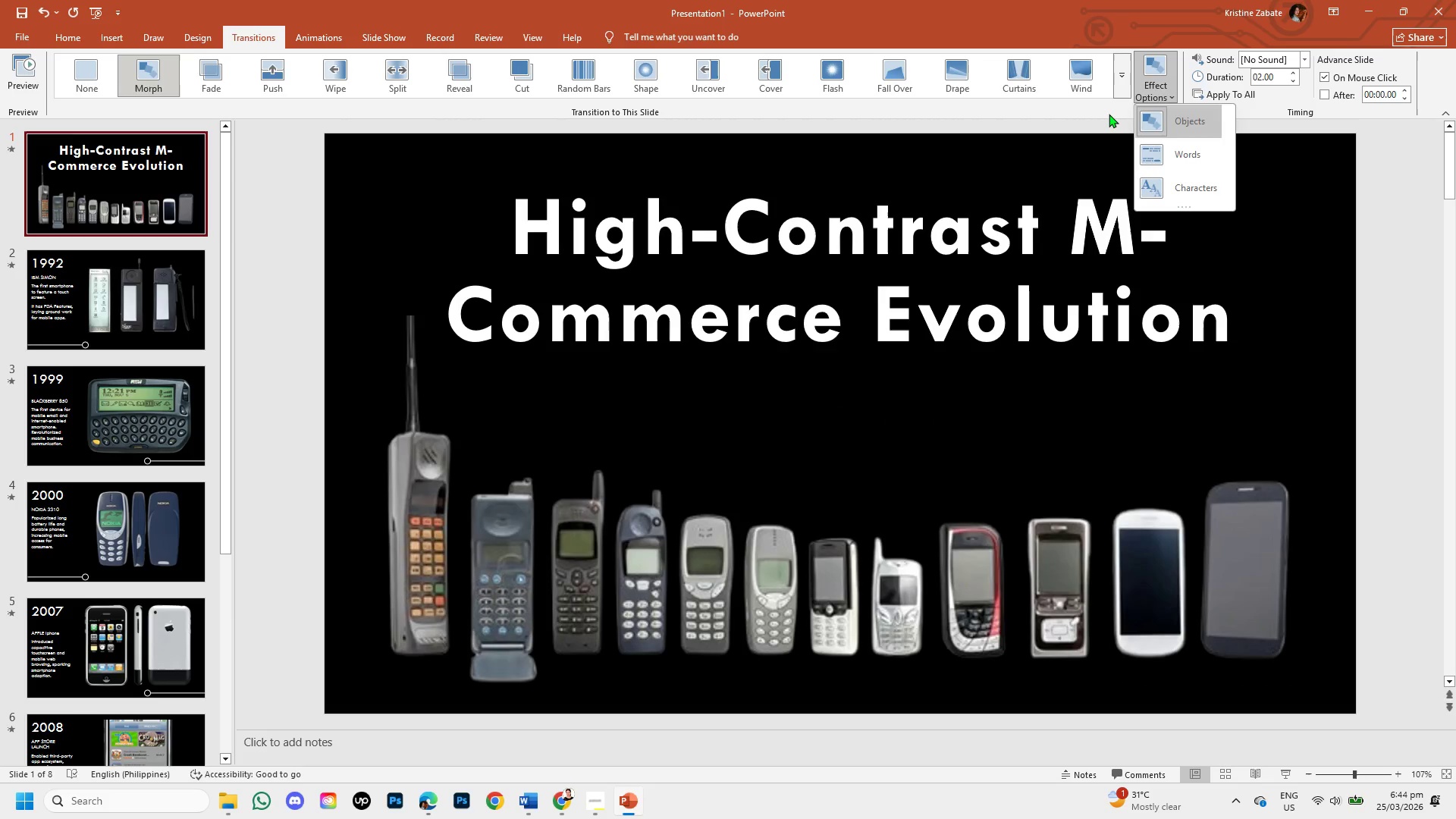 
left_click([1109, 114])
 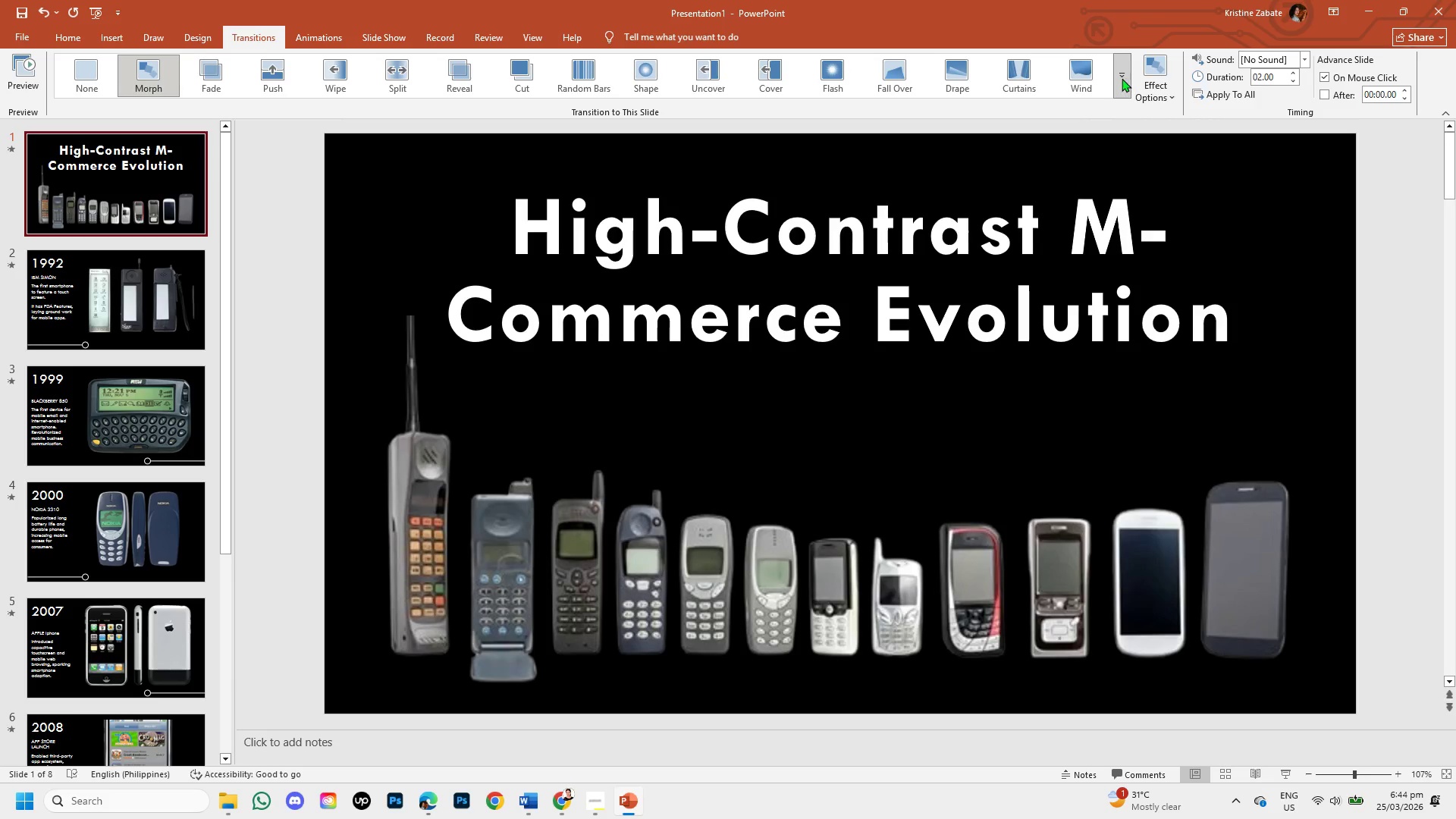 
left_click([1122, 78])
 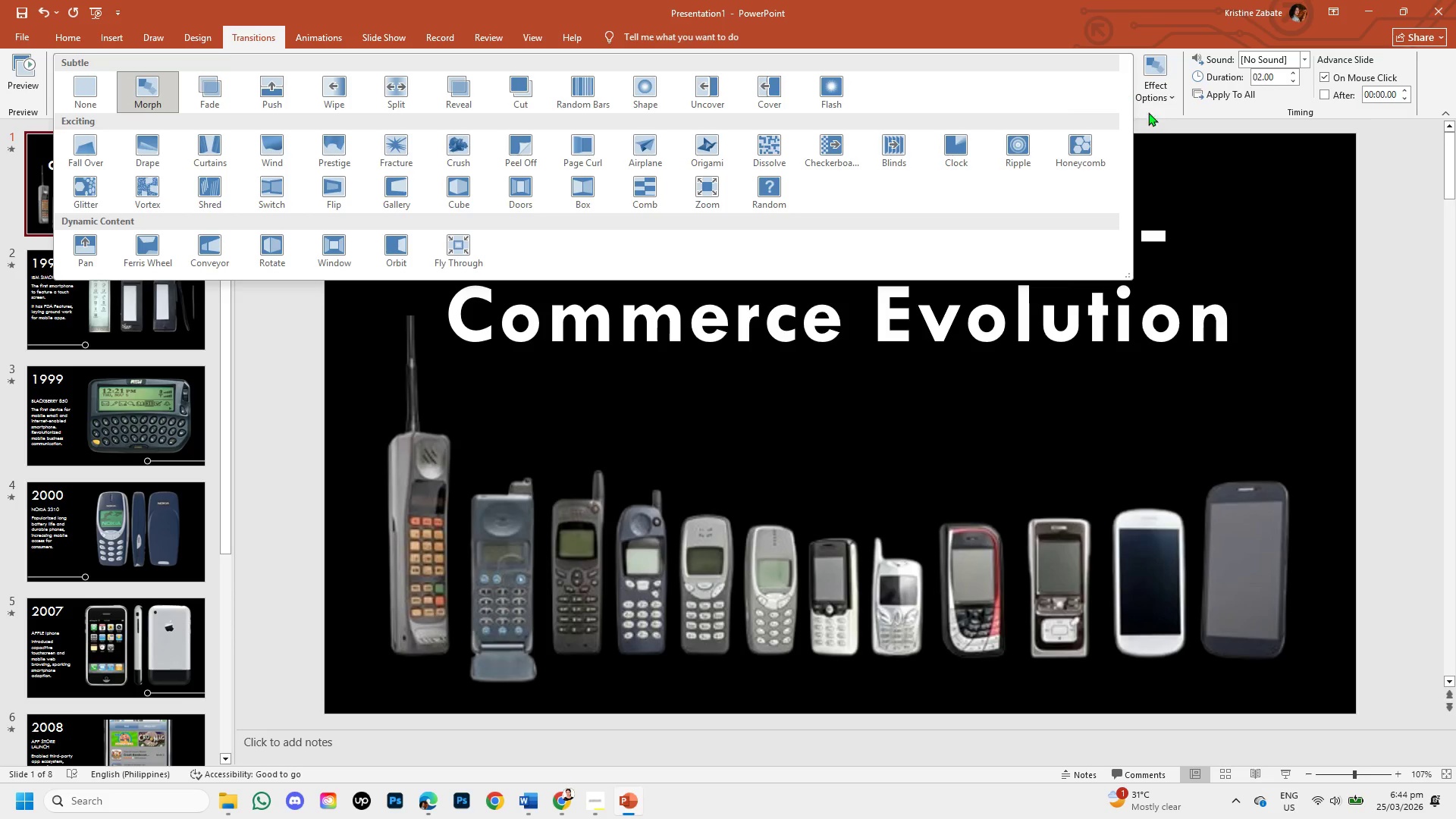 
left_click([1165, 121])
 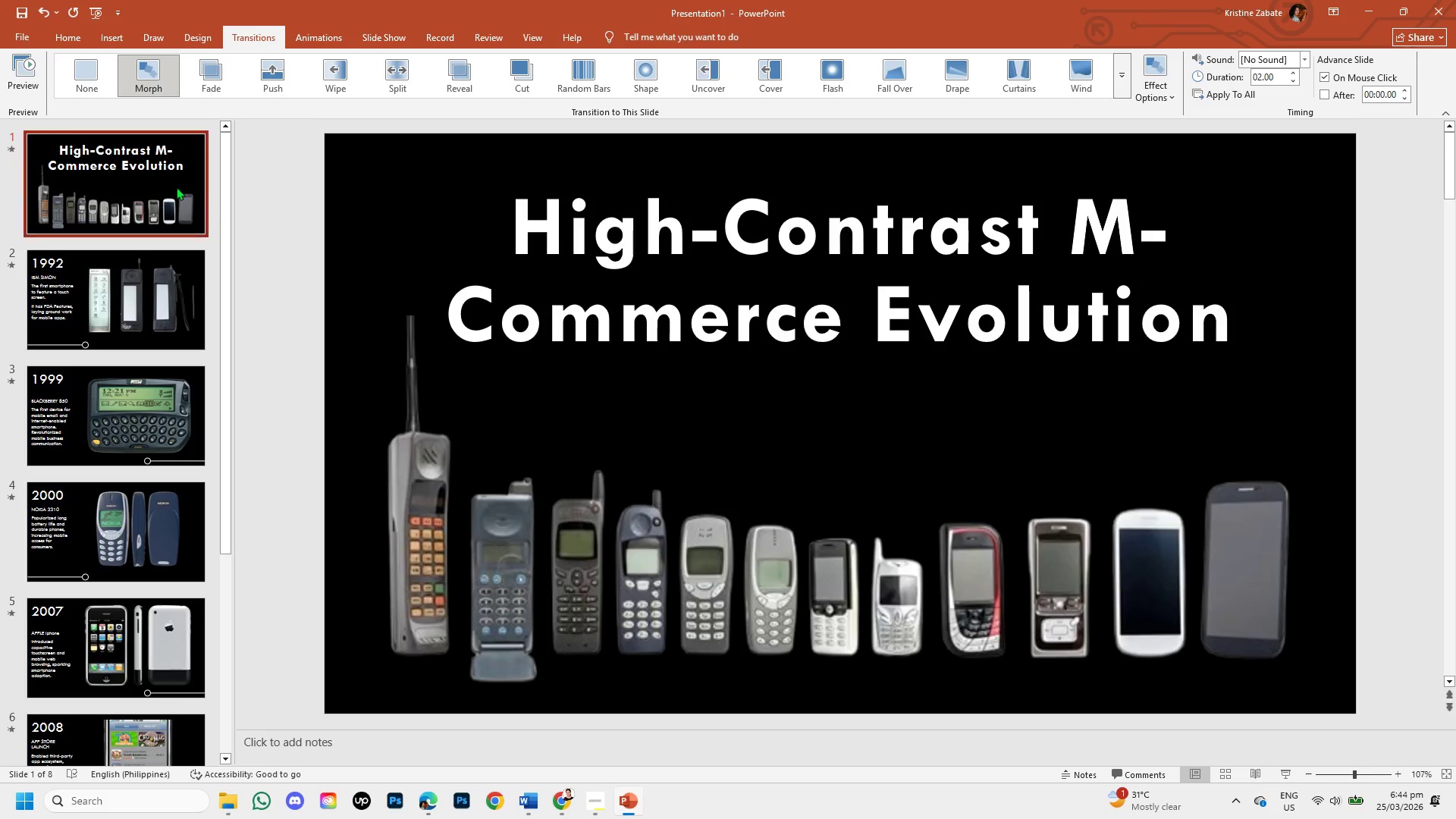 
left_click([158, 179])
 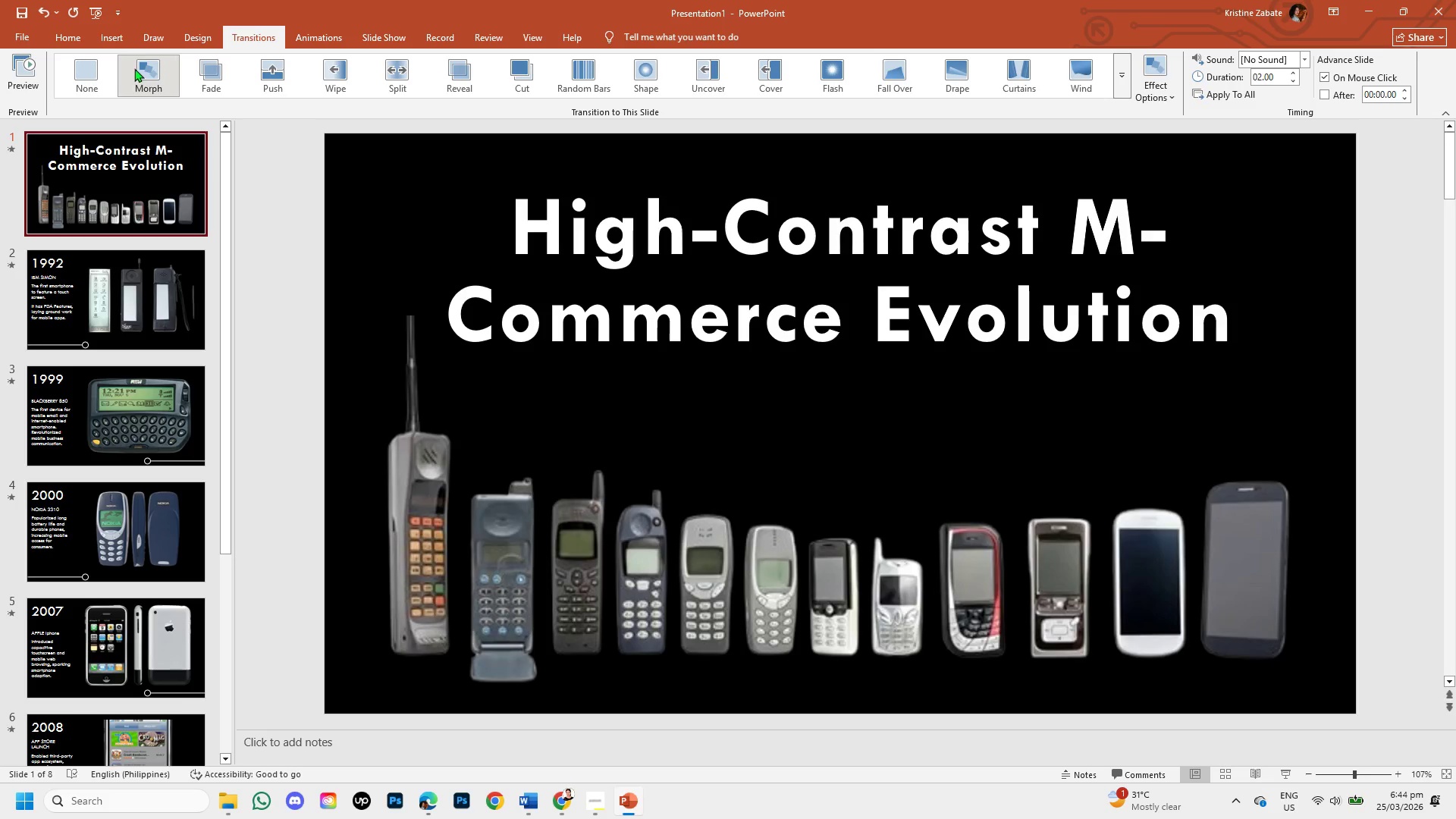 
left_click([134, 68])
 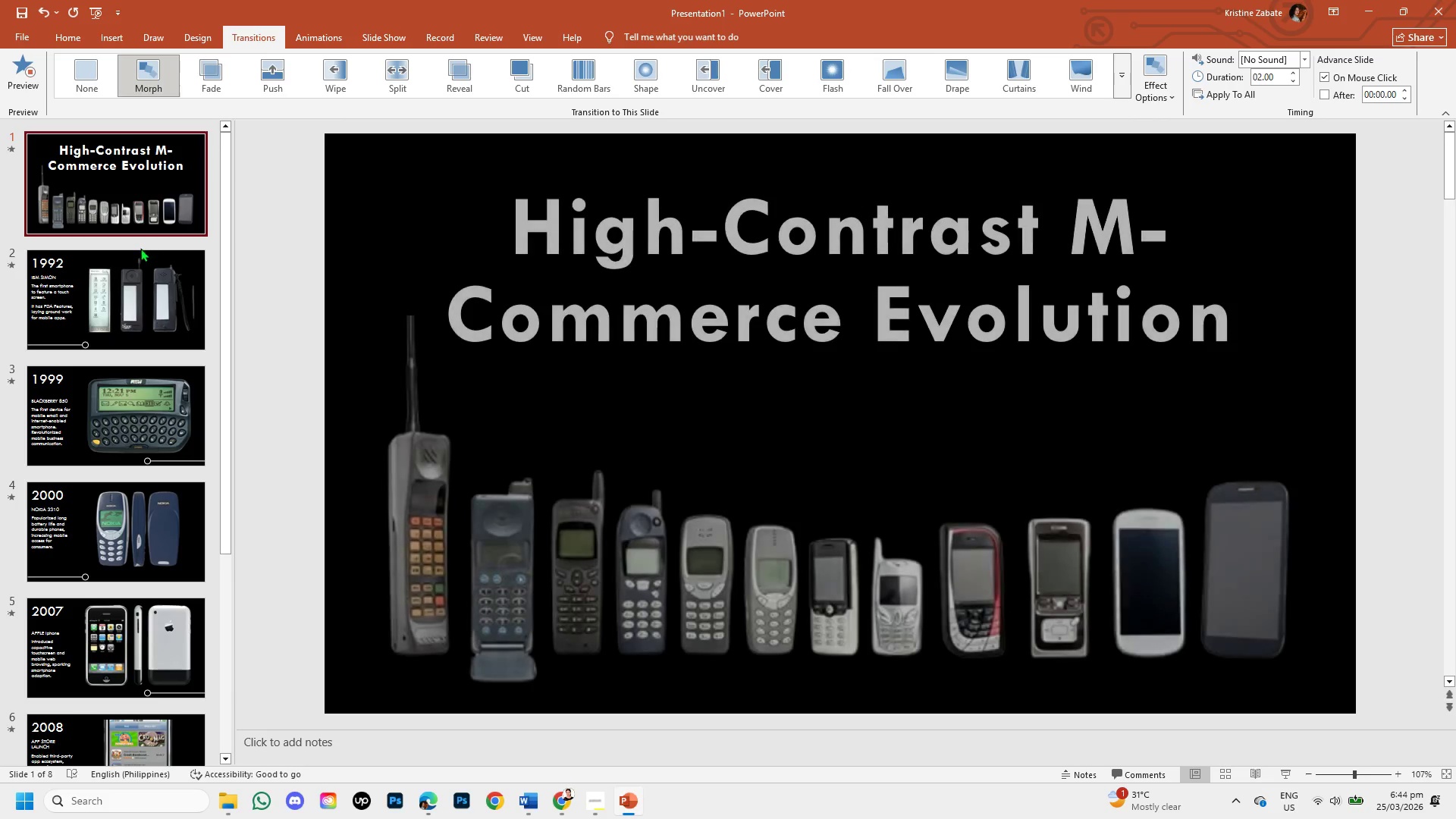 
left_click([142, 269])
 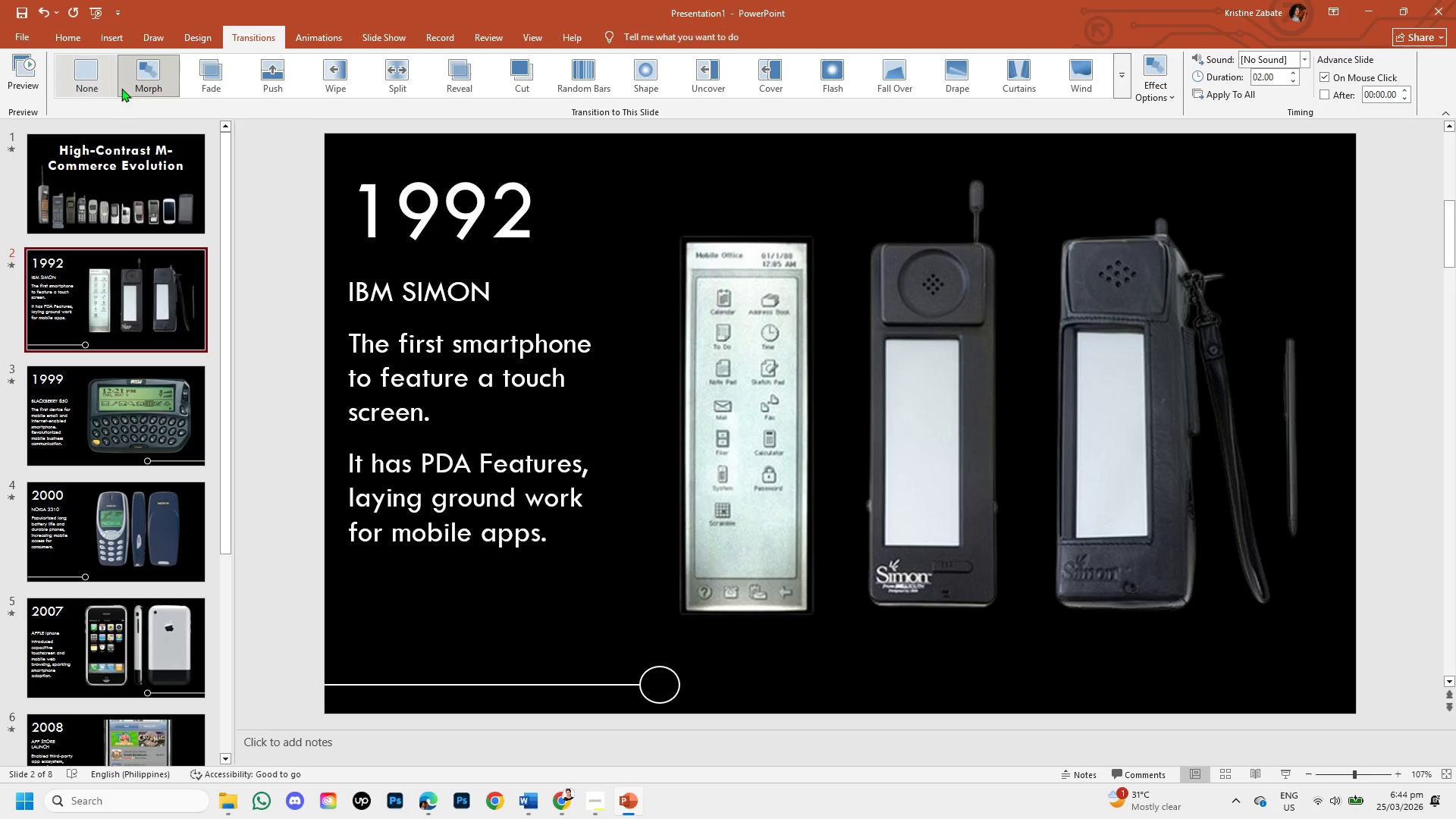 
left_click([136, 89])
 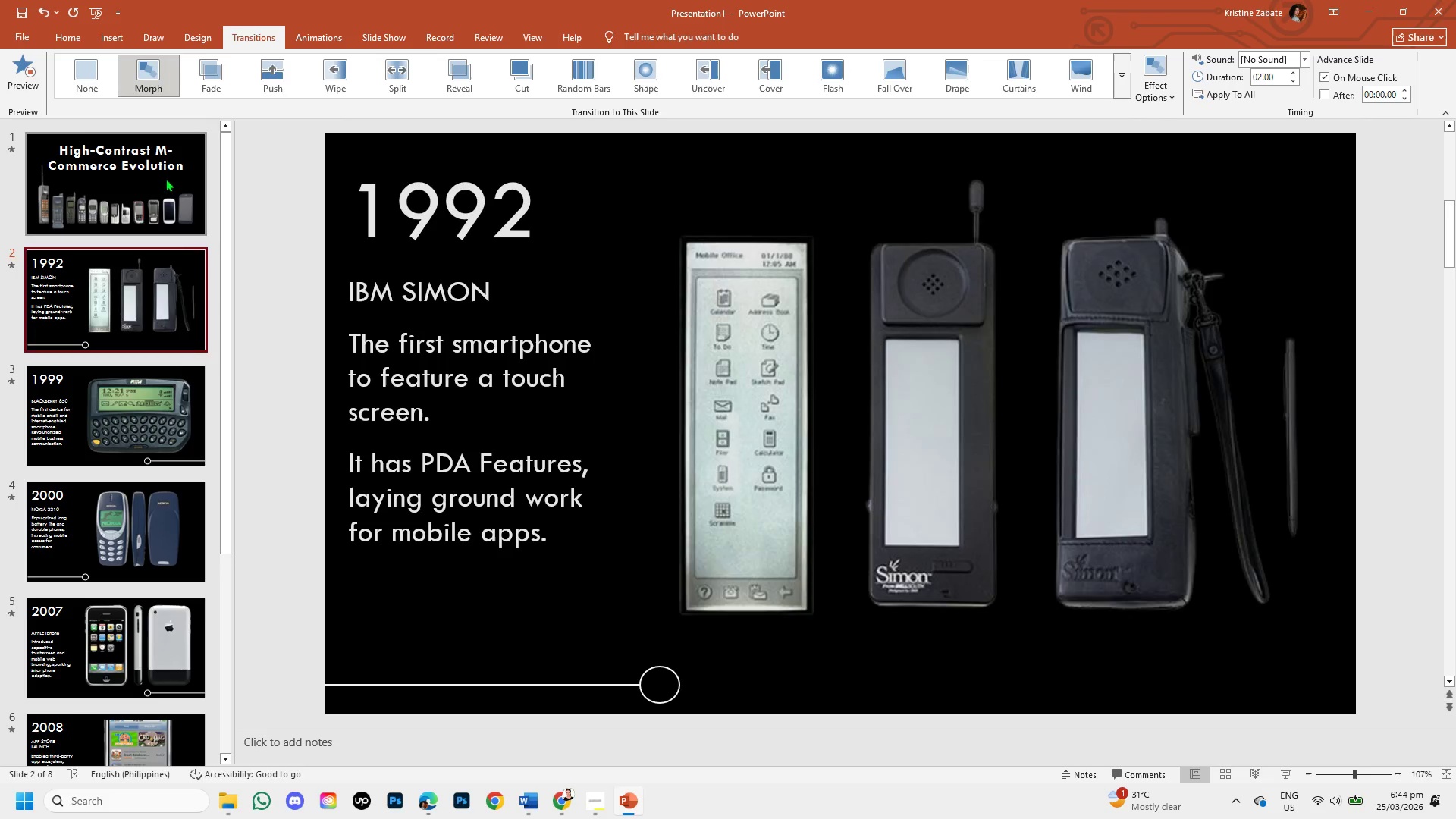 
left_click([136, 410])
 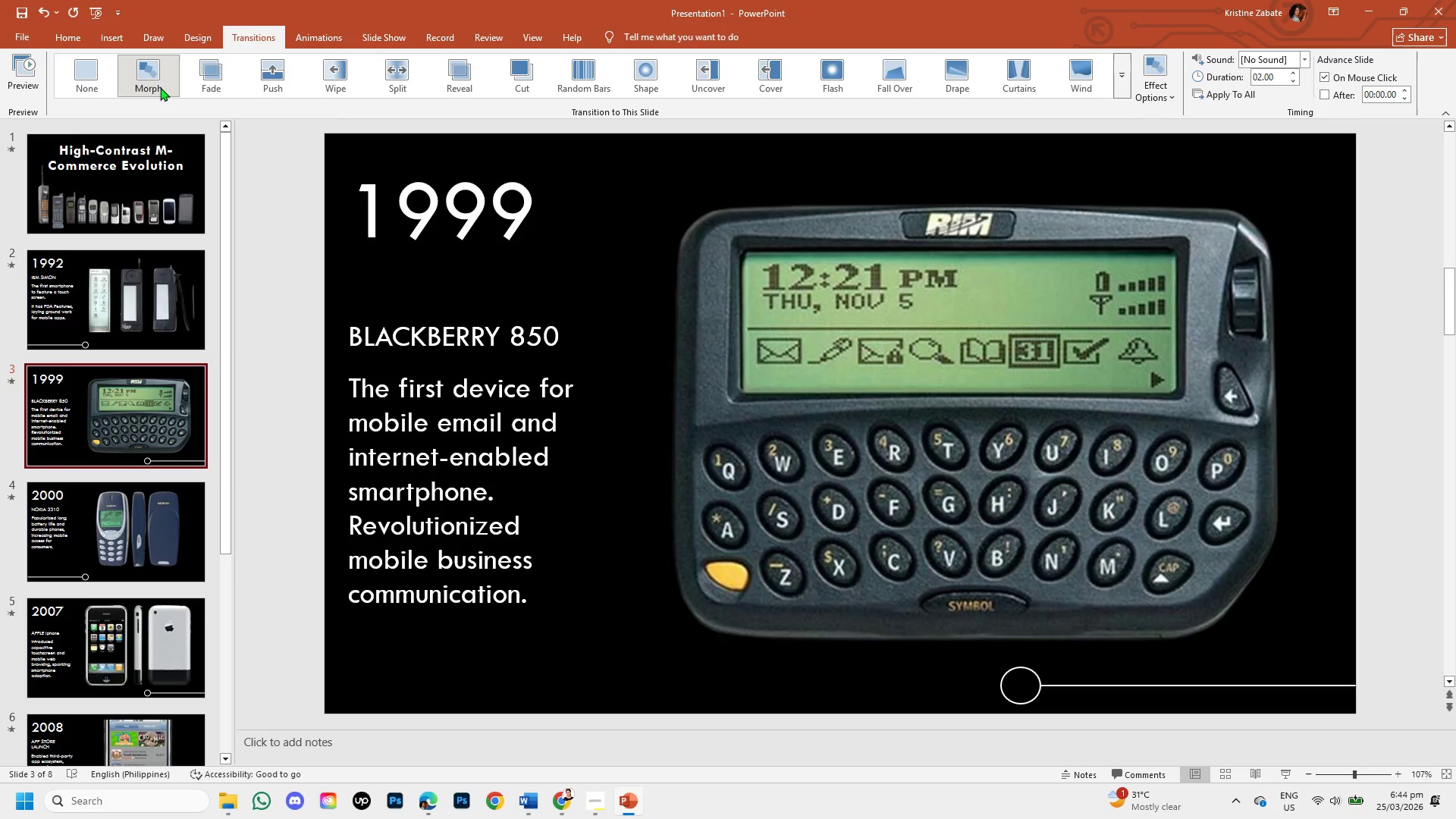 
left_click([158, 86])
 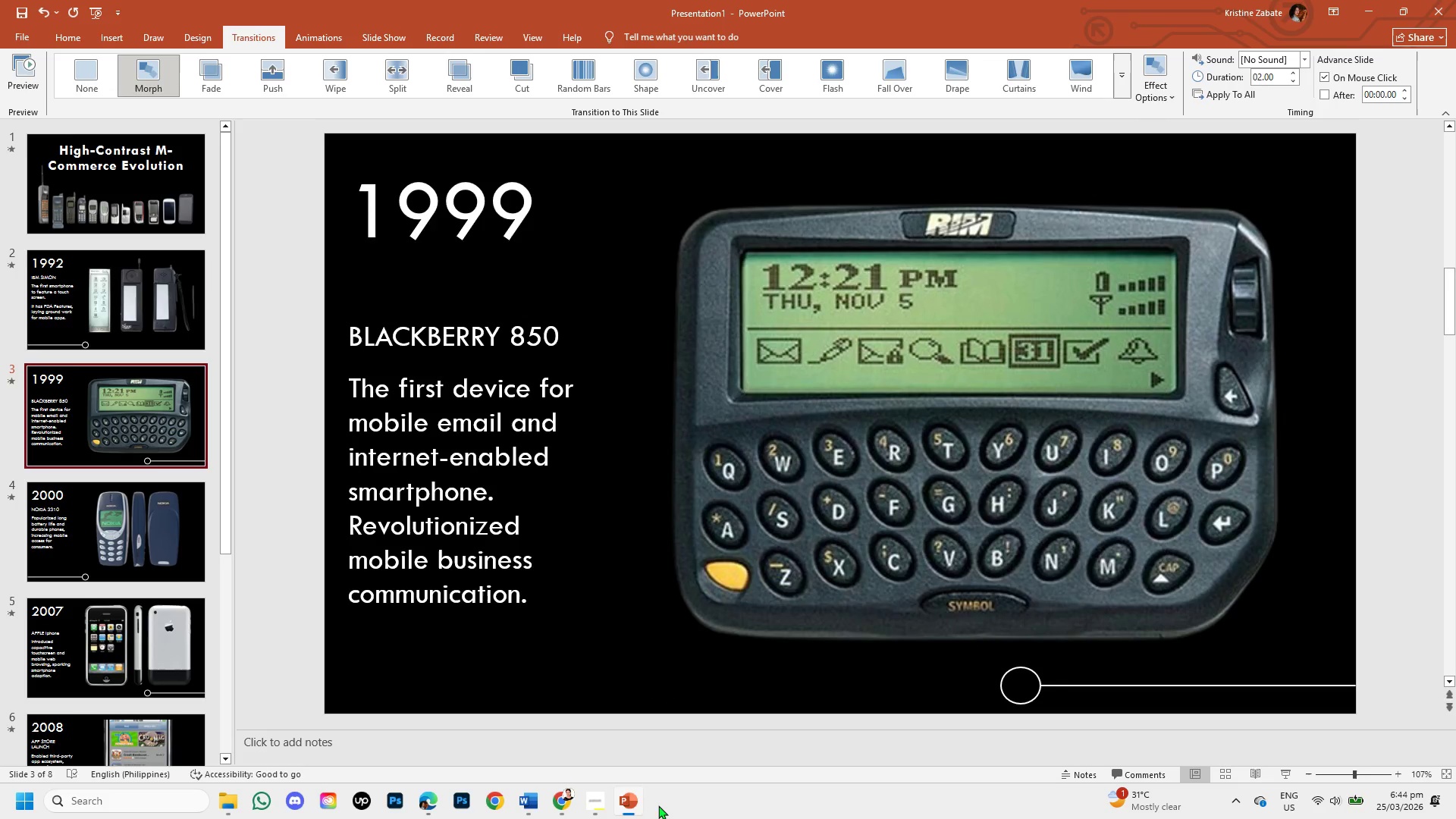 
left_click([625, 801])
 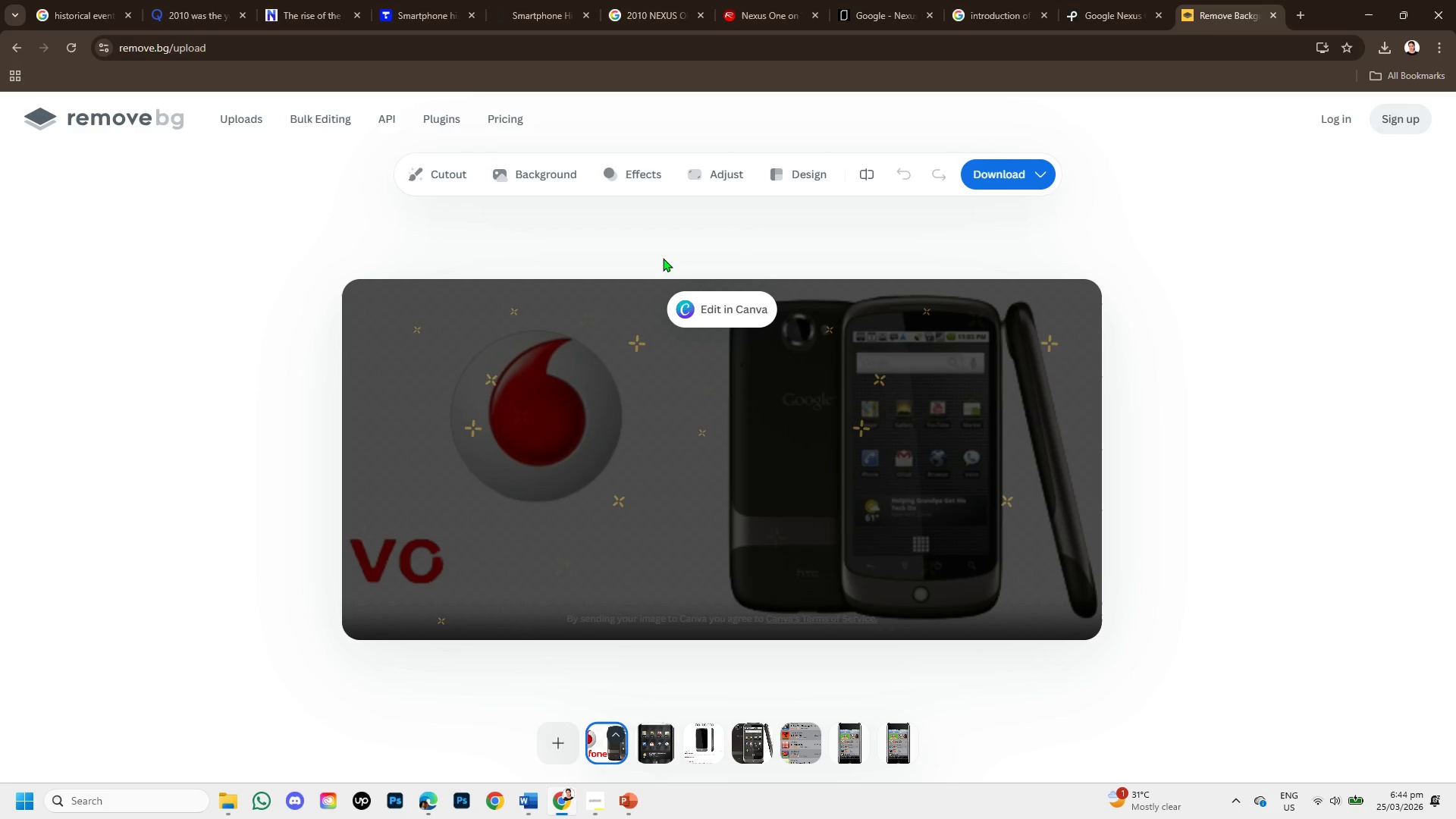 
wait(5.89)
 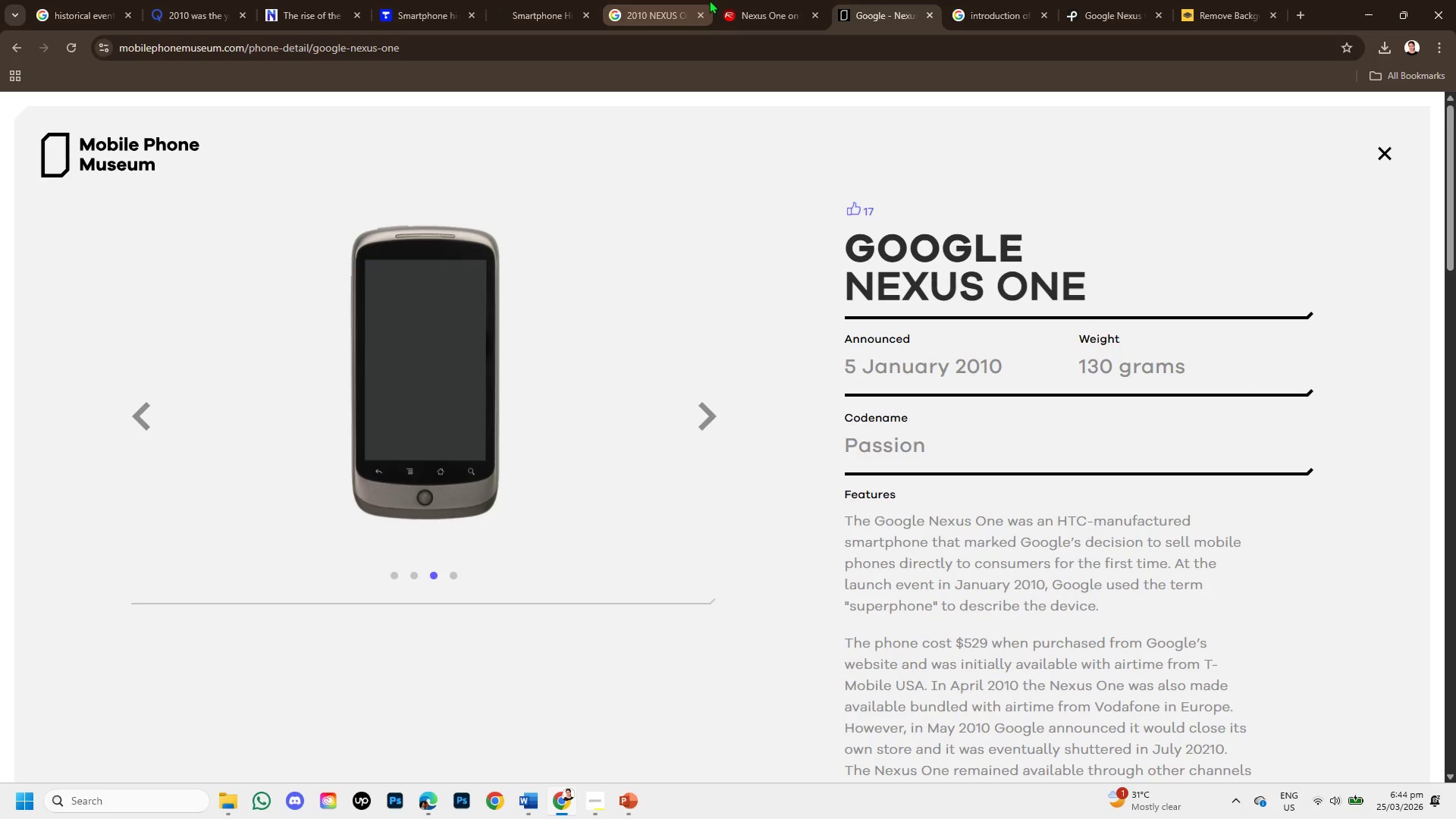 
mouse_move([1091, 8])
 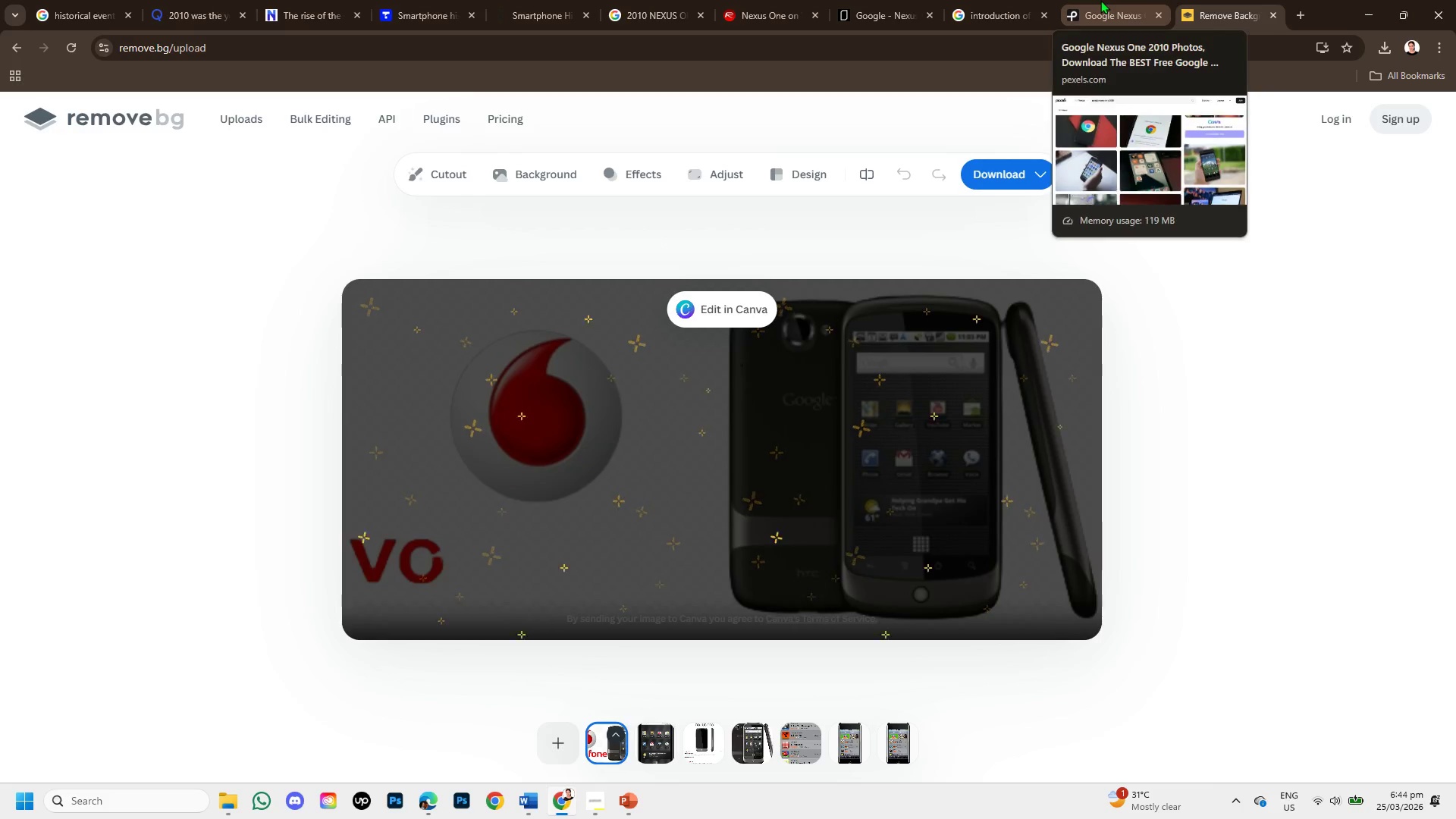 
left_click([1100, 0])
 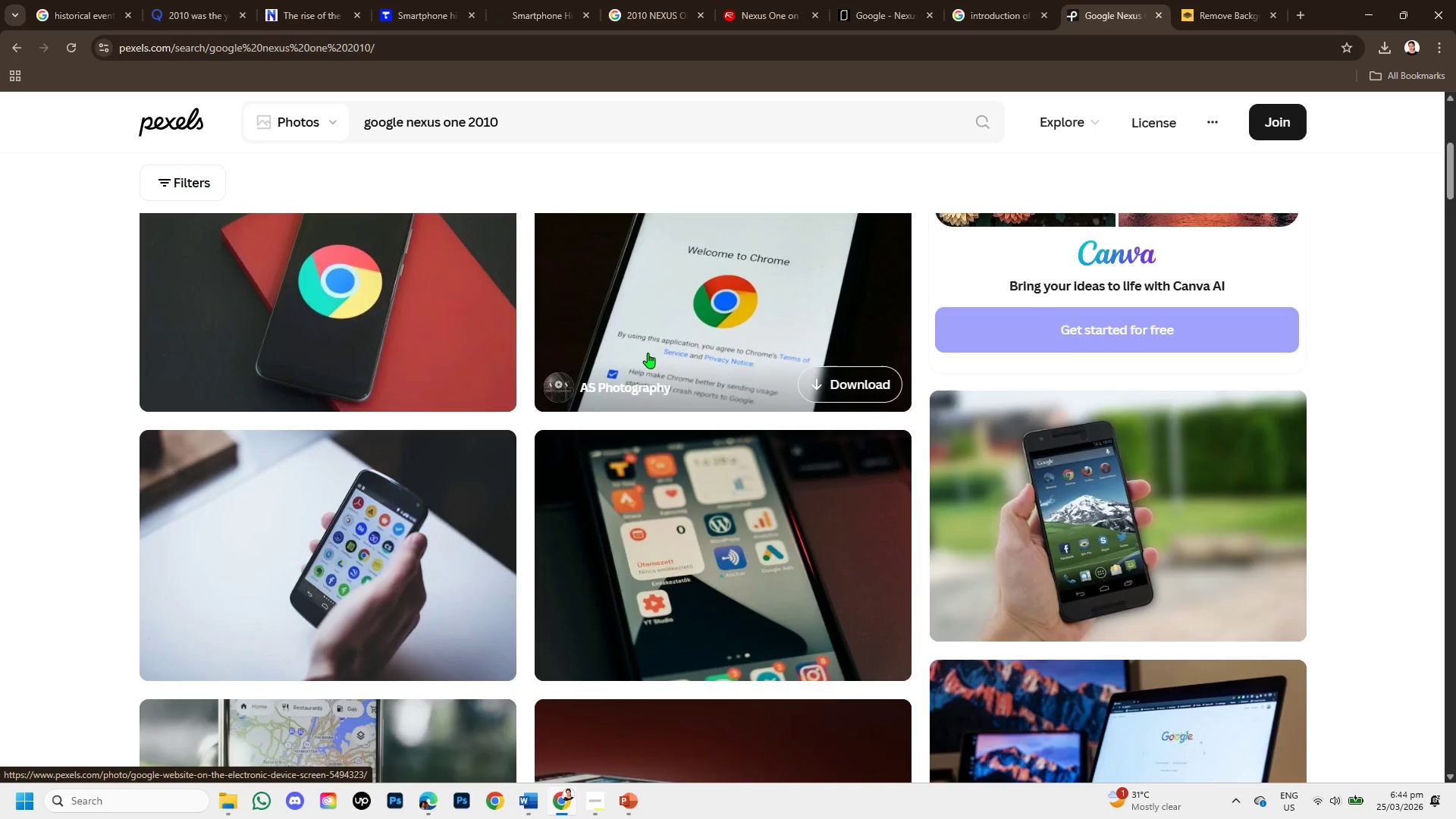 
scroll: coordinate [647, 353], scroll_direction: up, amount: 2.0
 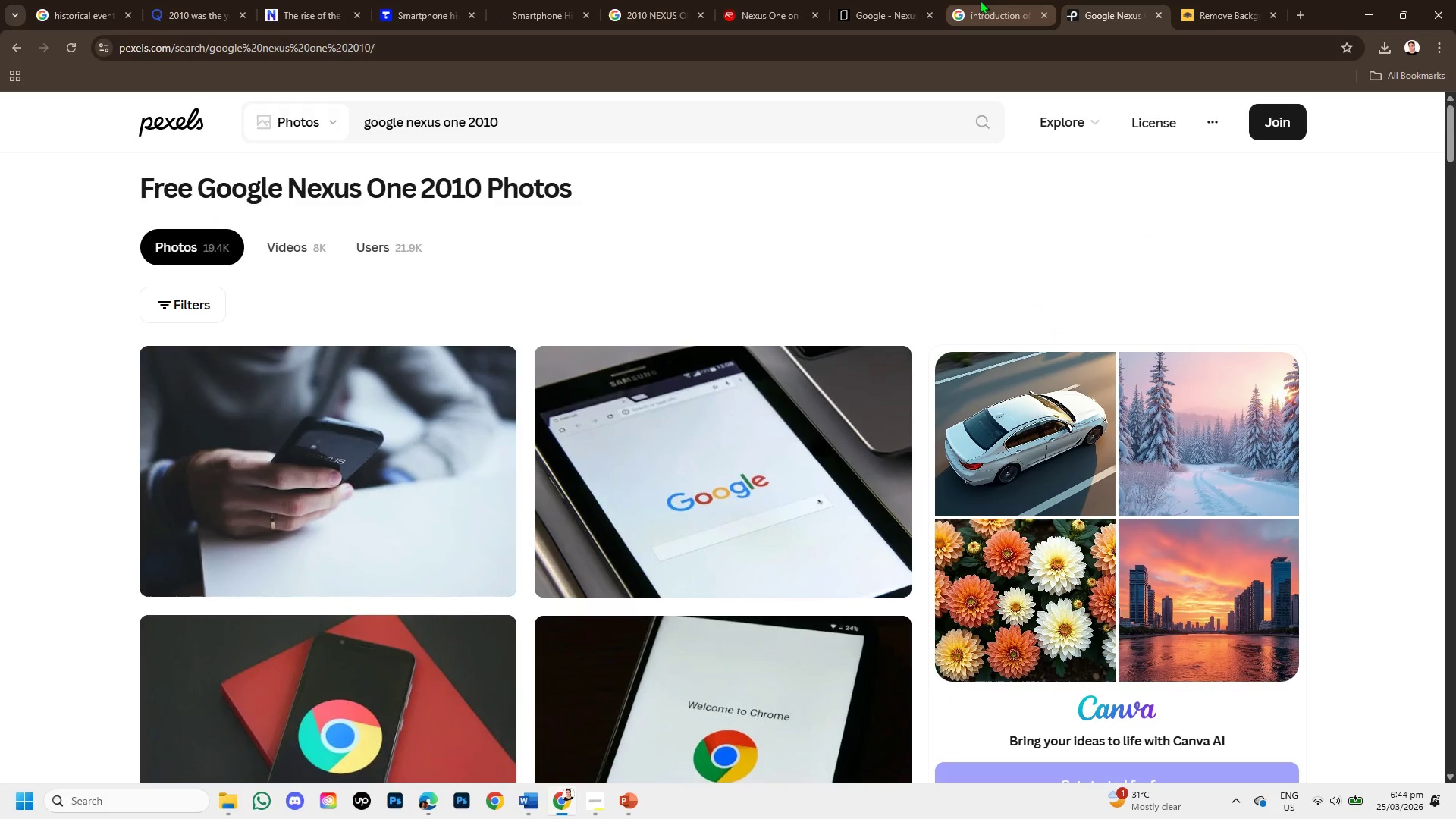 
left_click([980, 0])
 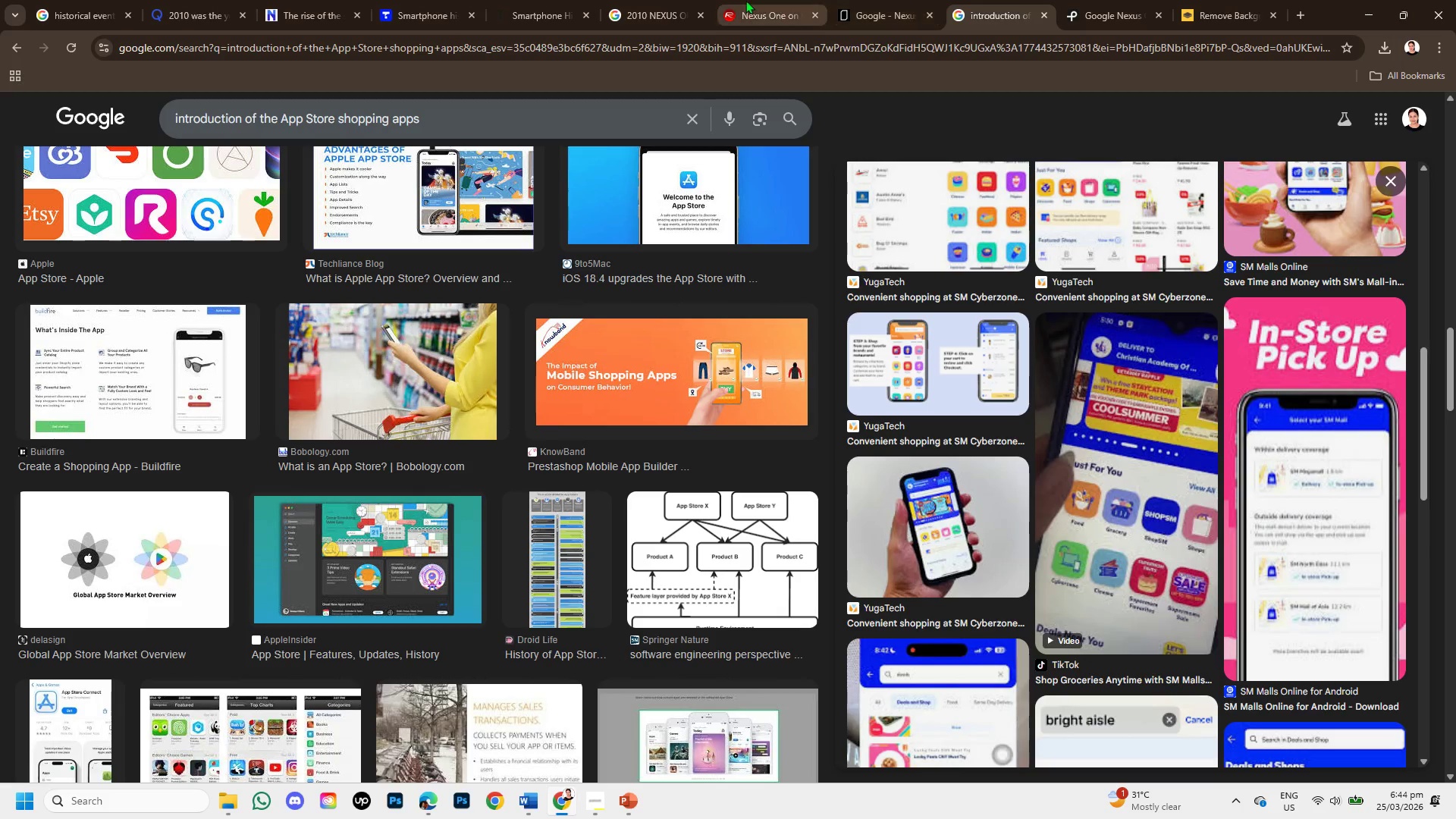 
left_click([641, 0])
 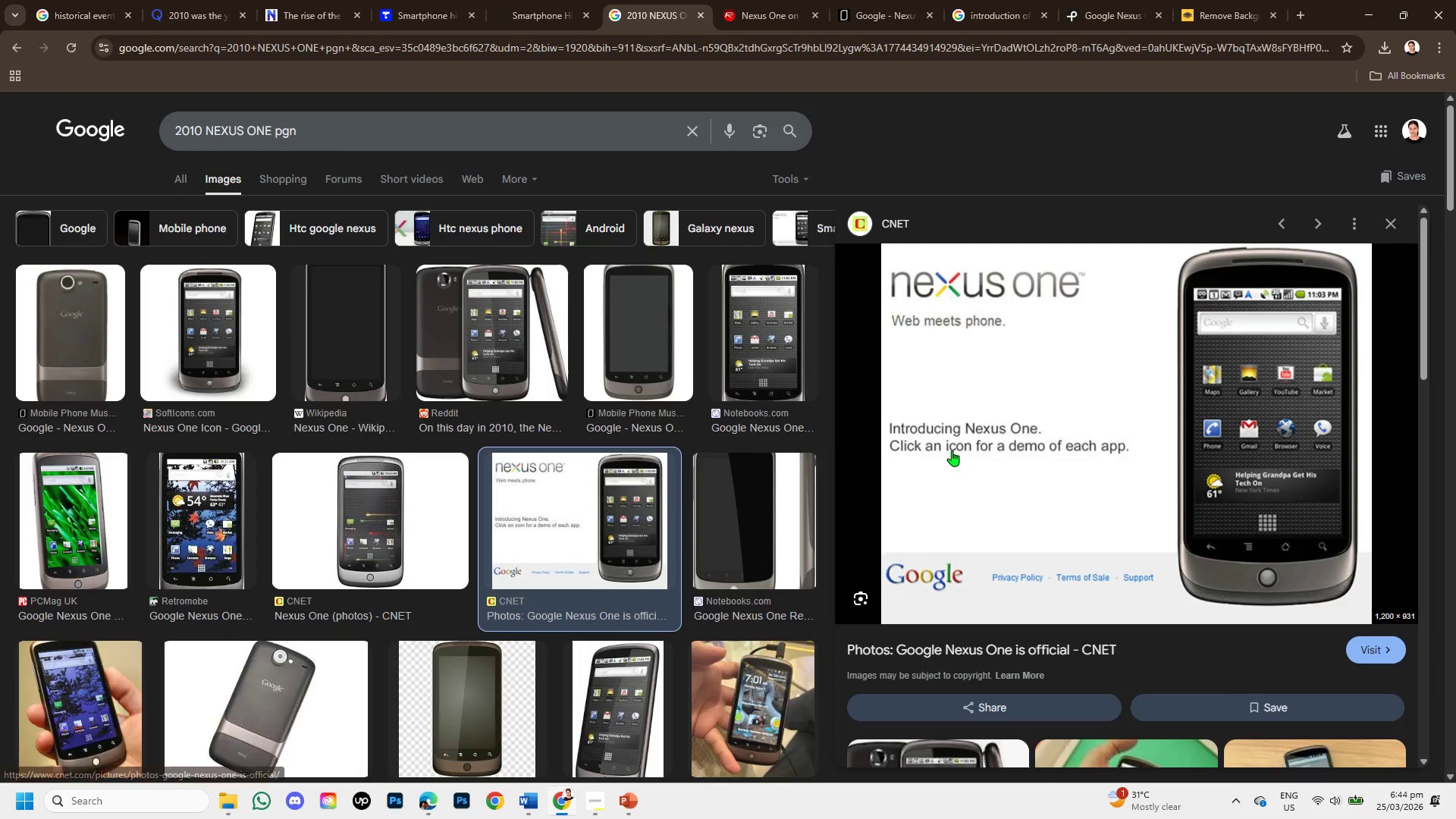 
scroll: coordinate [937, 476], scroll_direction: down, amount: 1.0
 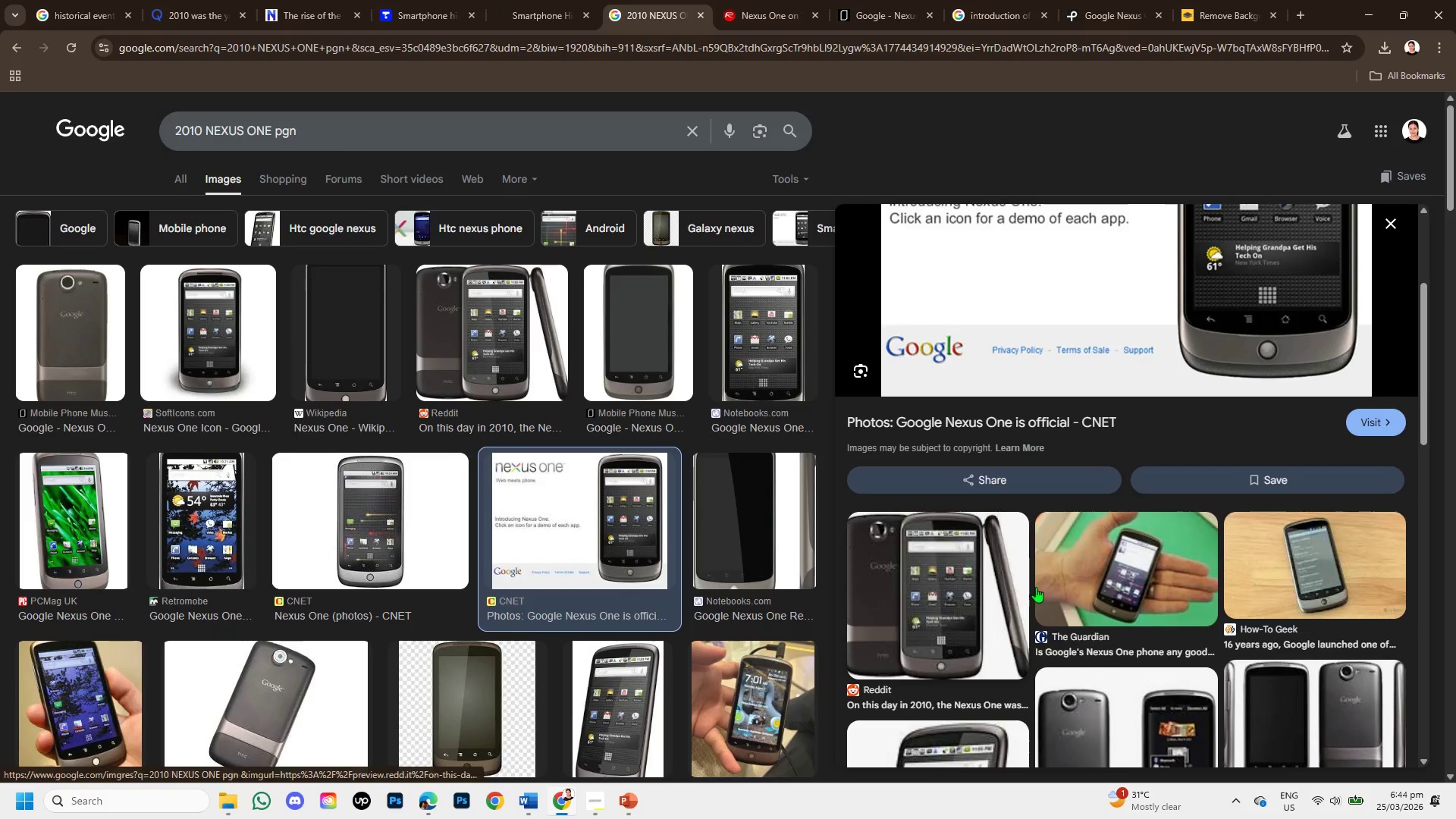 
scroll: coordinate [1043, 585], scroll_direction: up, amount: 2.0
 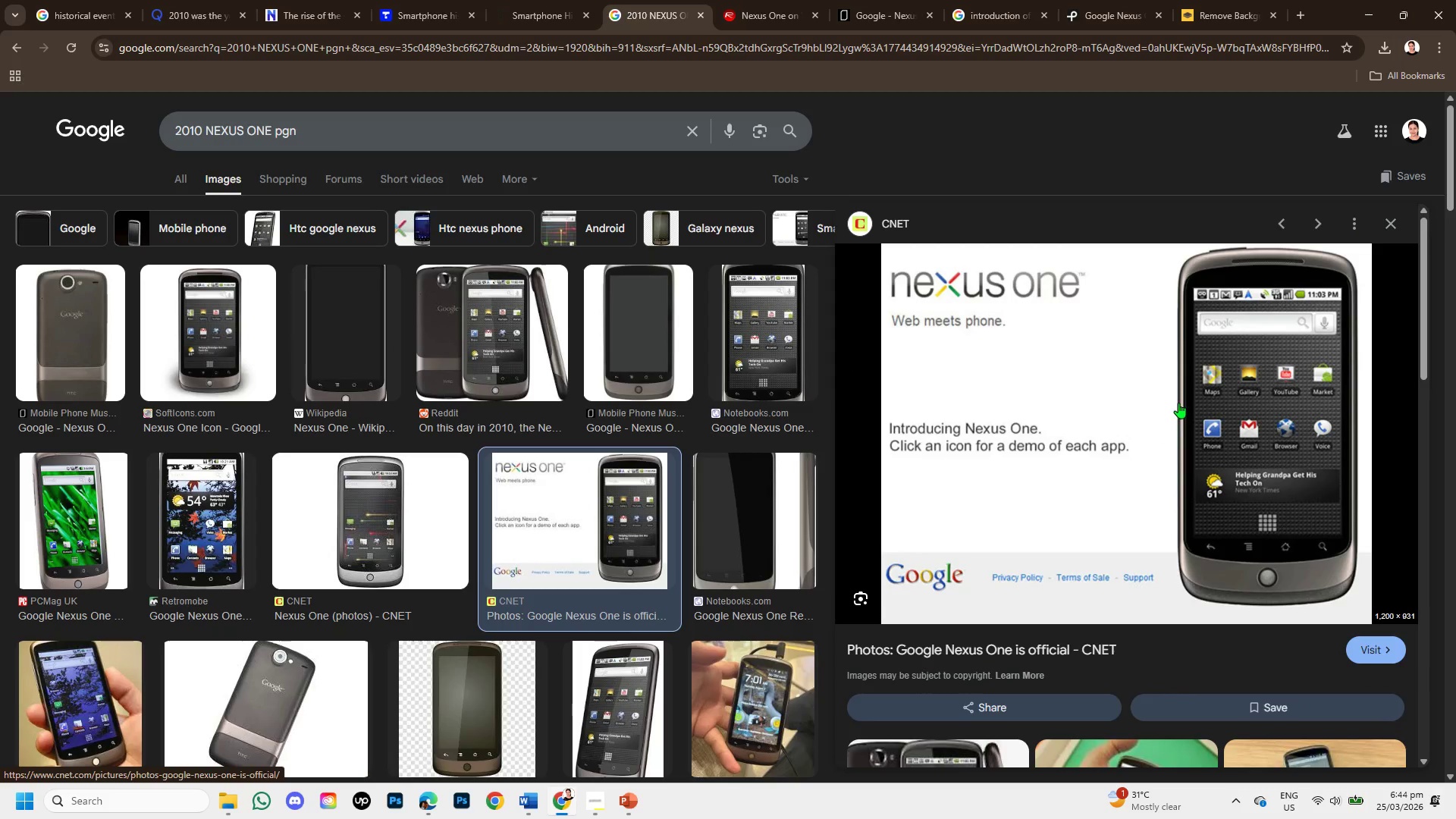 
right_click([1178, 403])
 